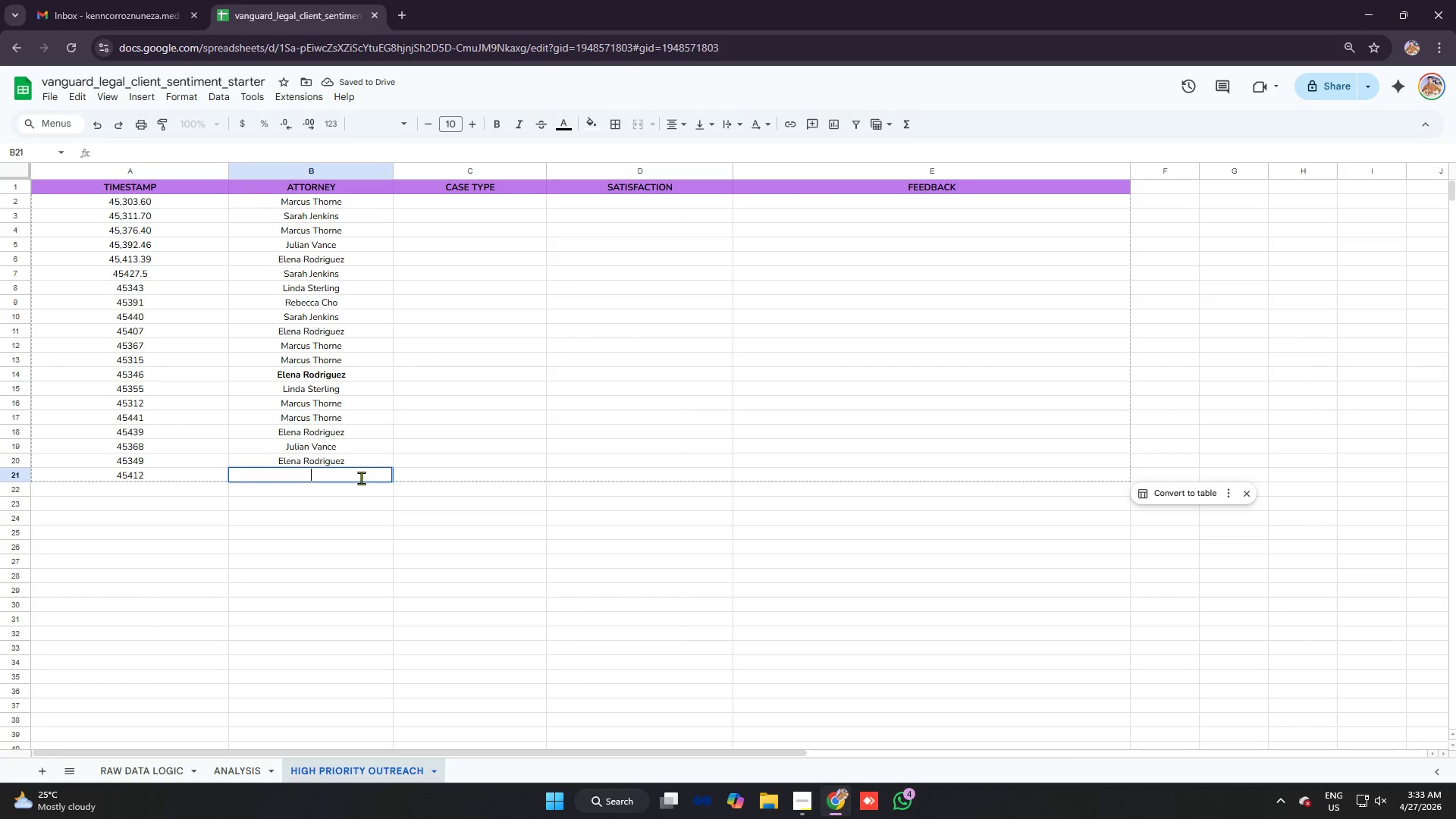 
key(Control+V)
 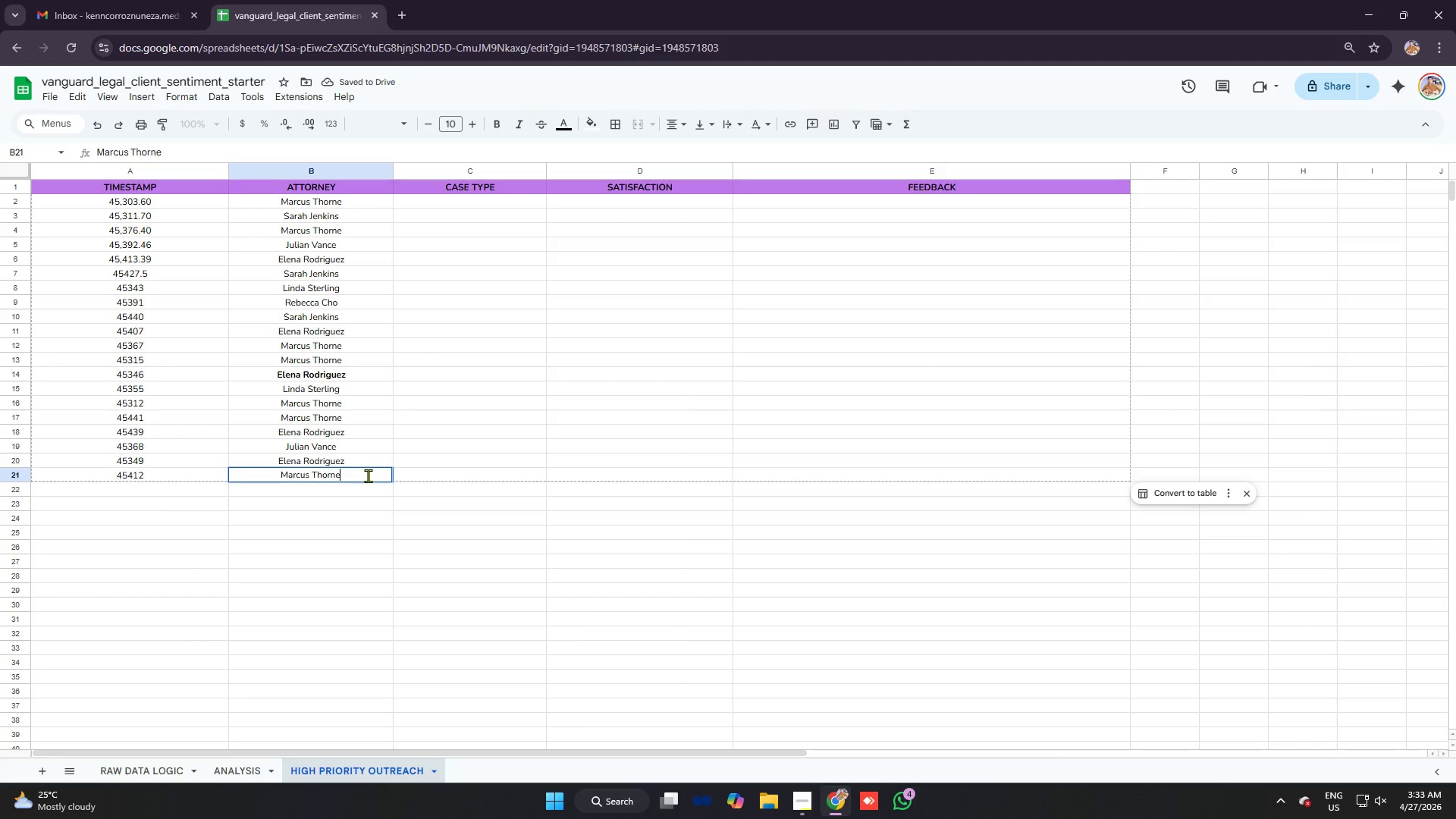 
key(Backspace)
 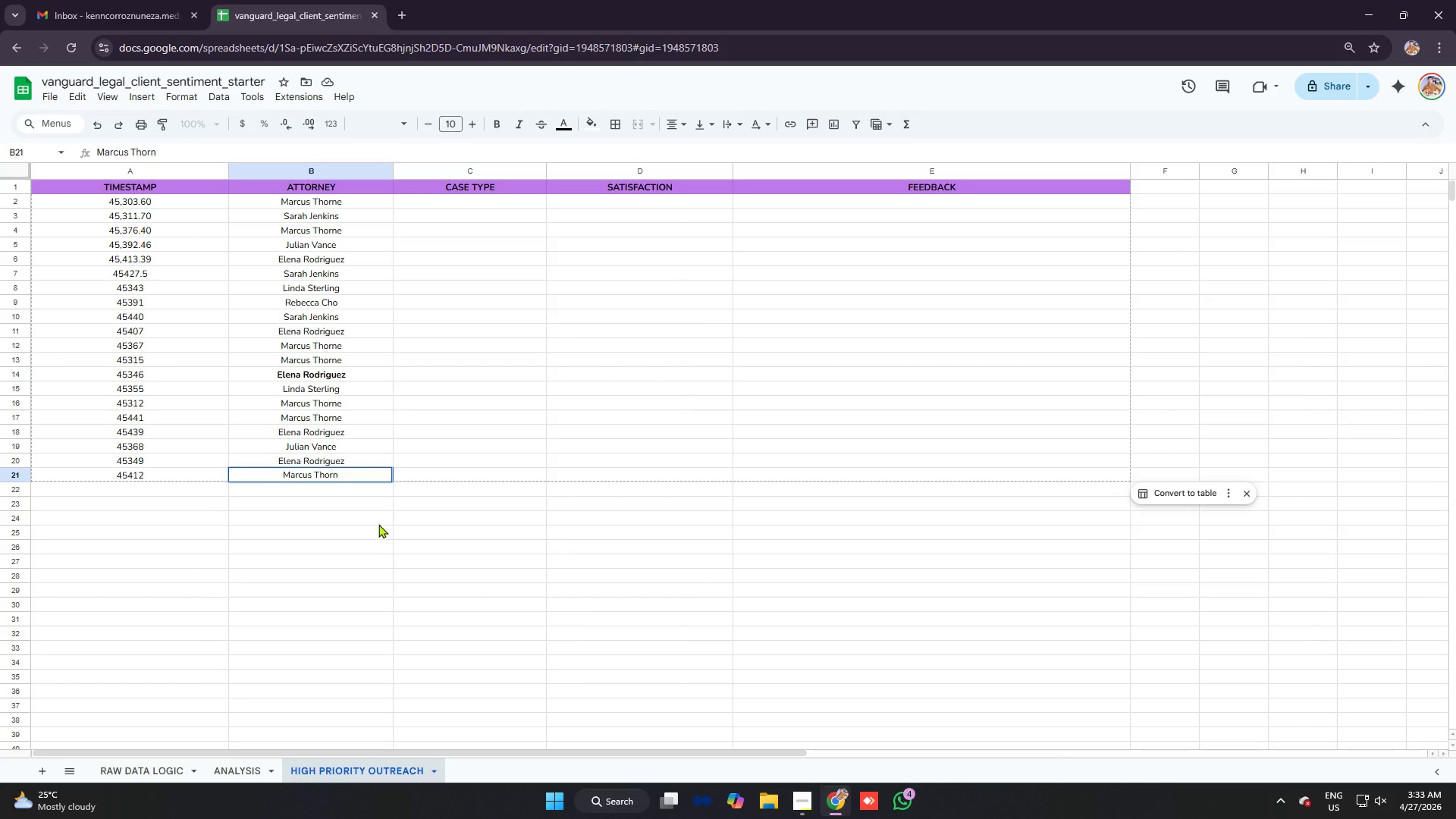 
hold_key(key=Backspace, duration=1.16)
 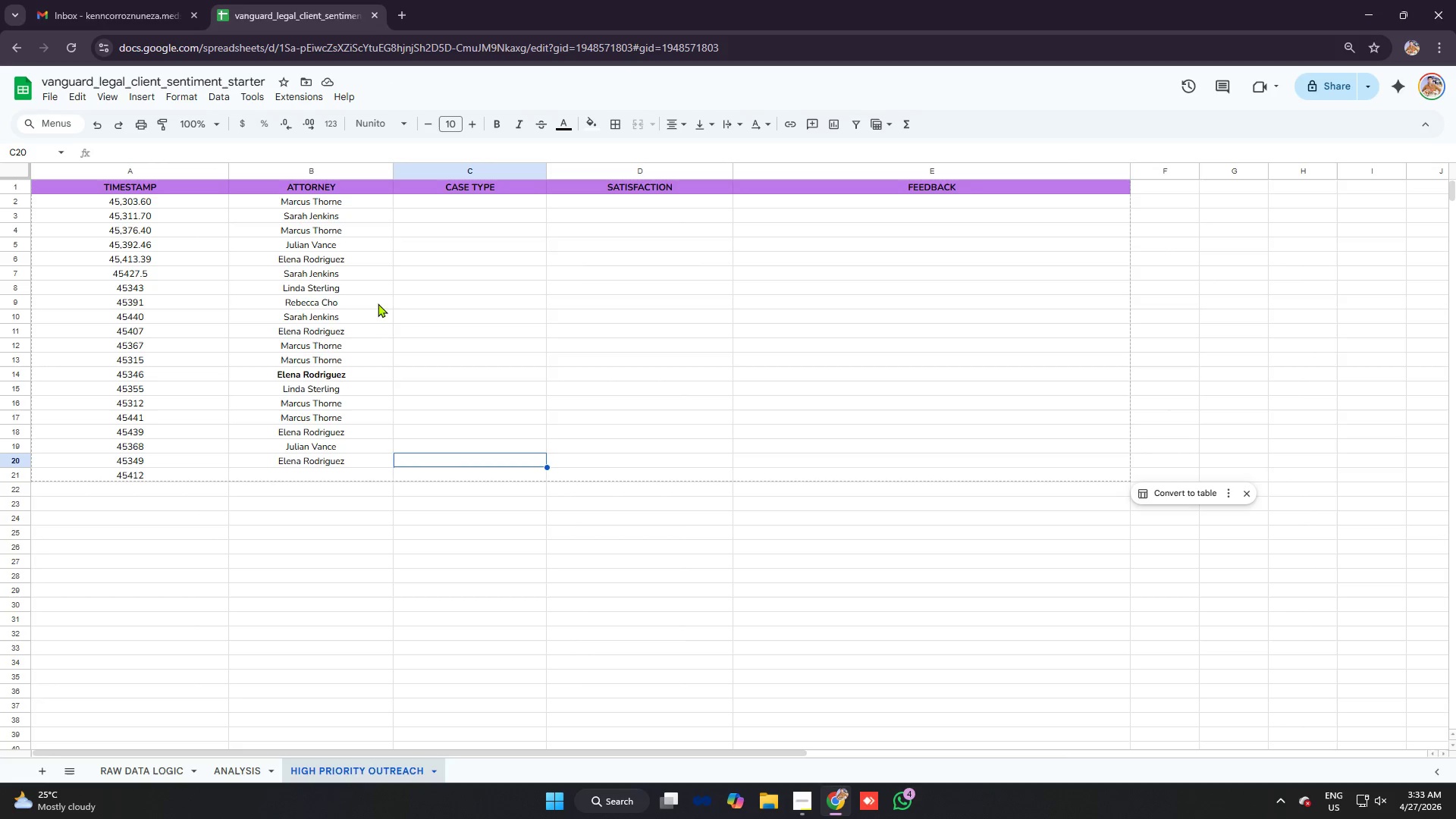 
left_click([426, 467])
 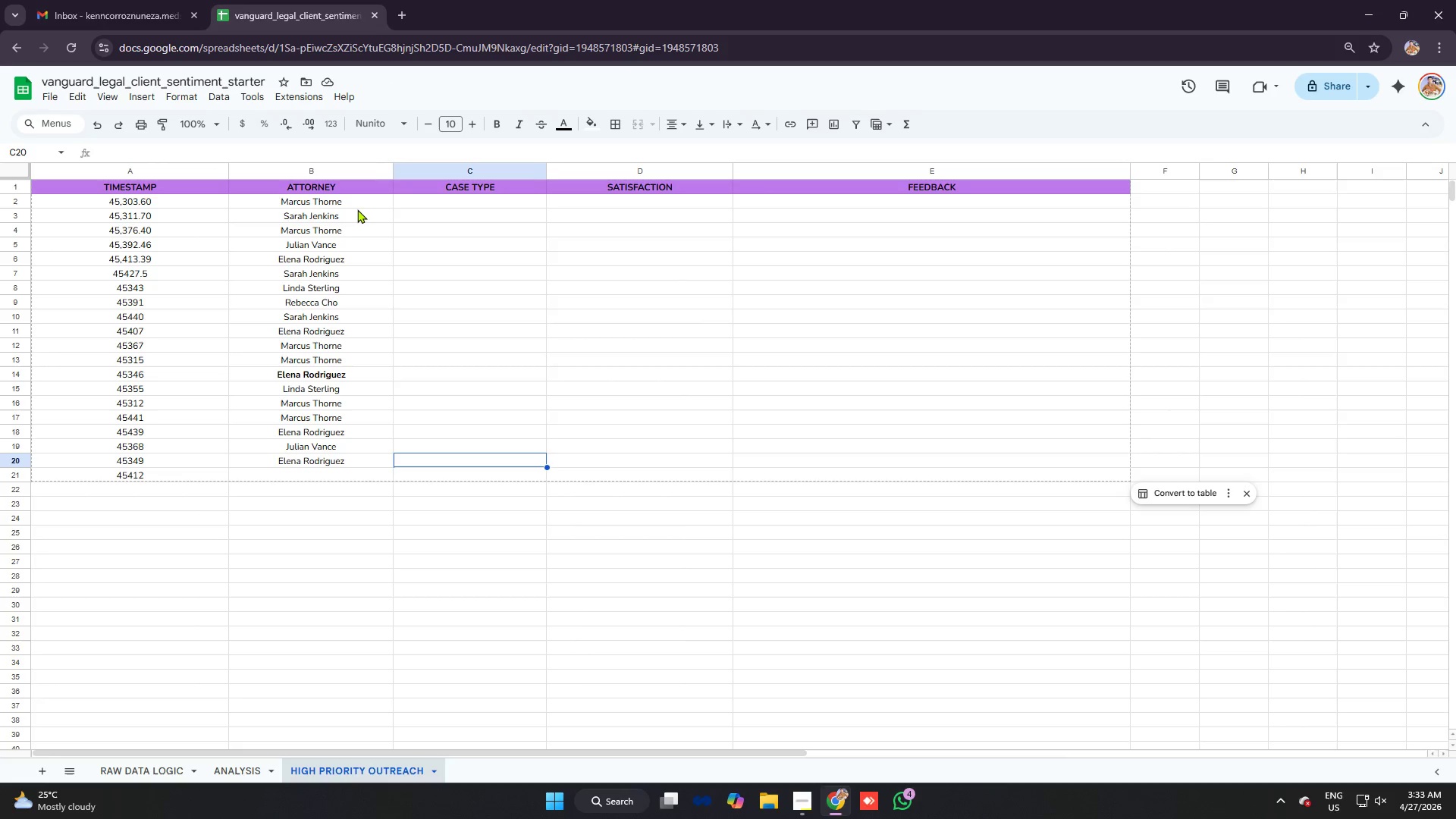 
left_click([357, 207])
 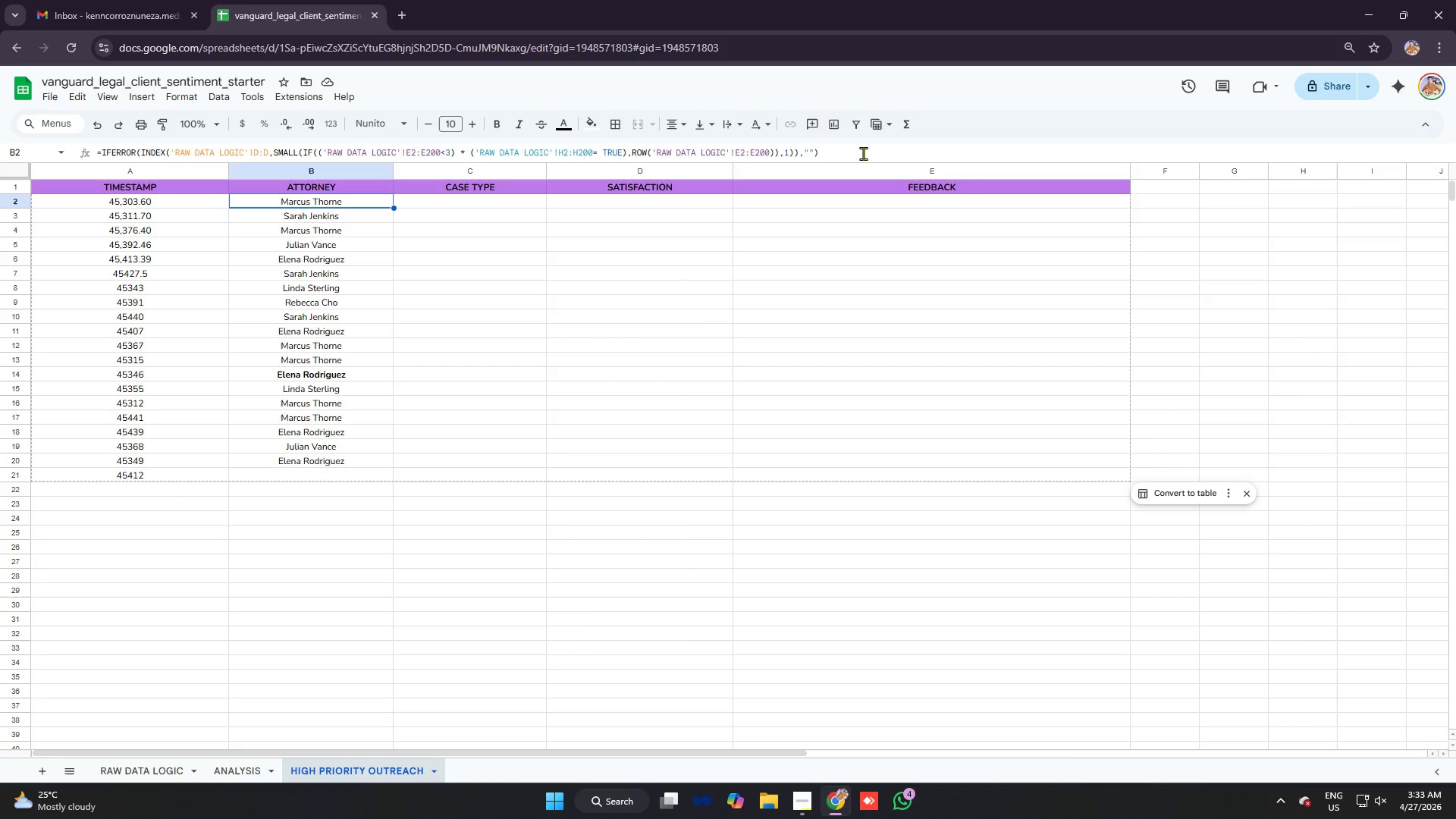 
left_click([860, 153])
 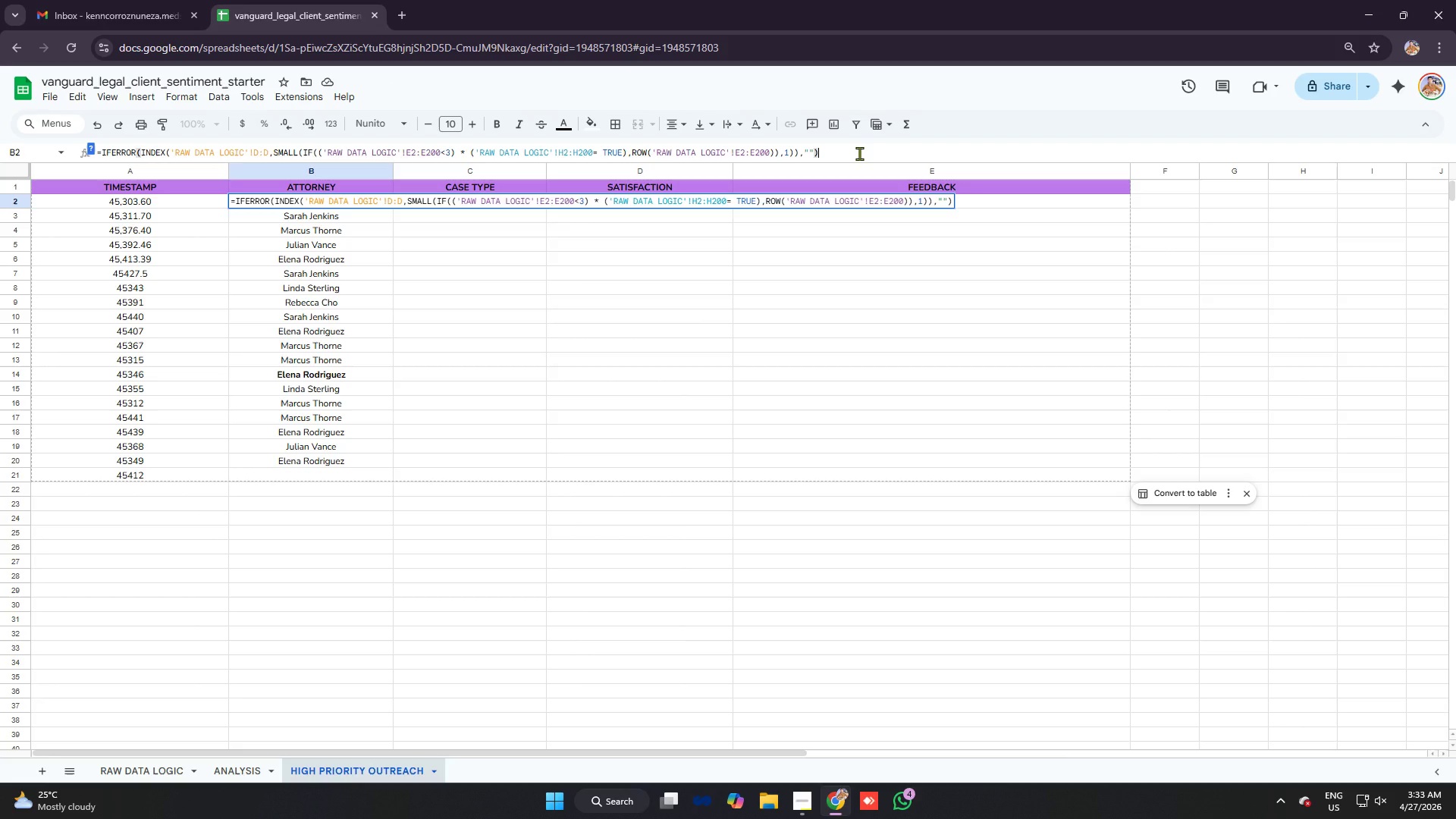 
key(Control+A)
 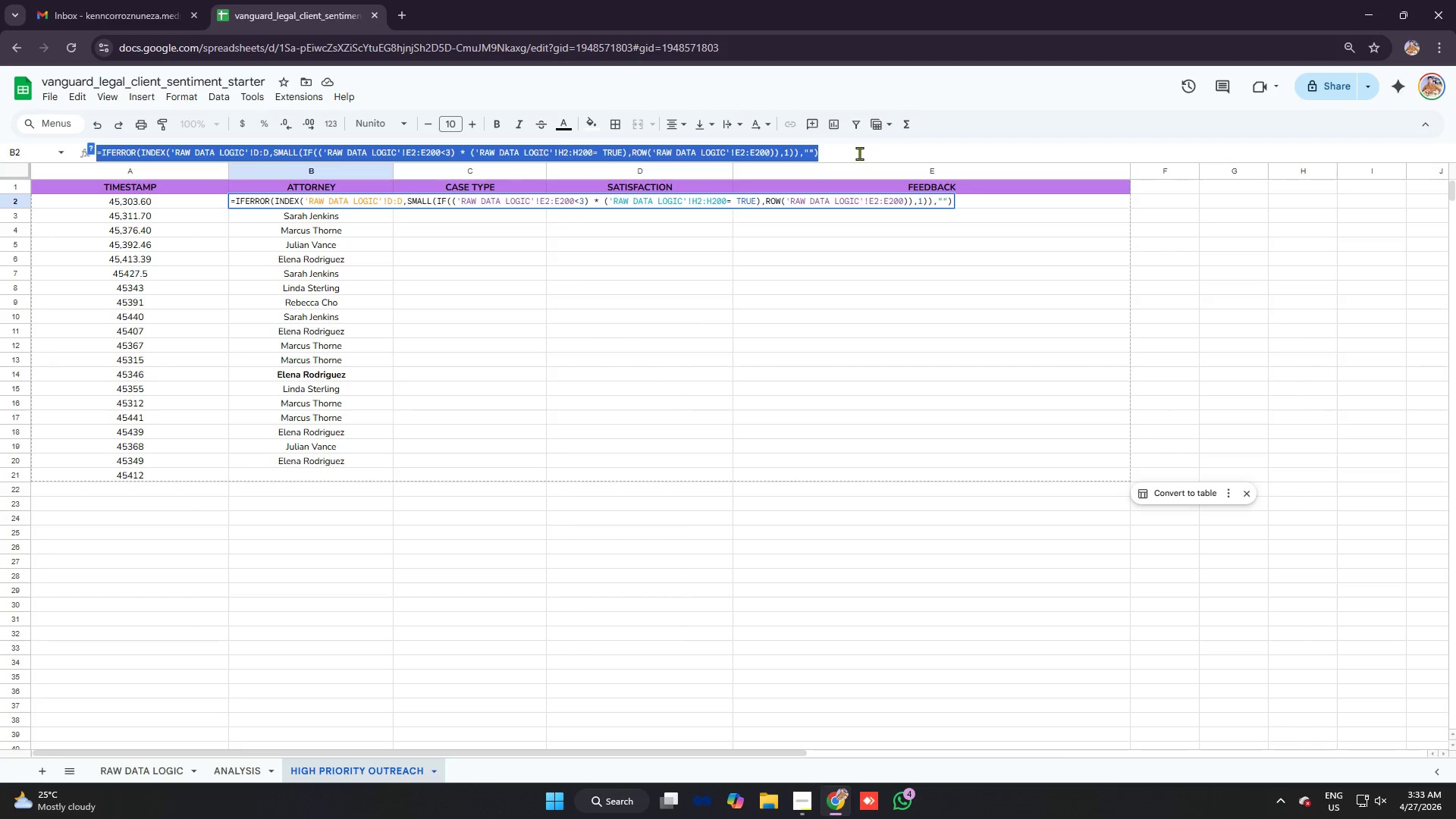 
key(Control+C)
 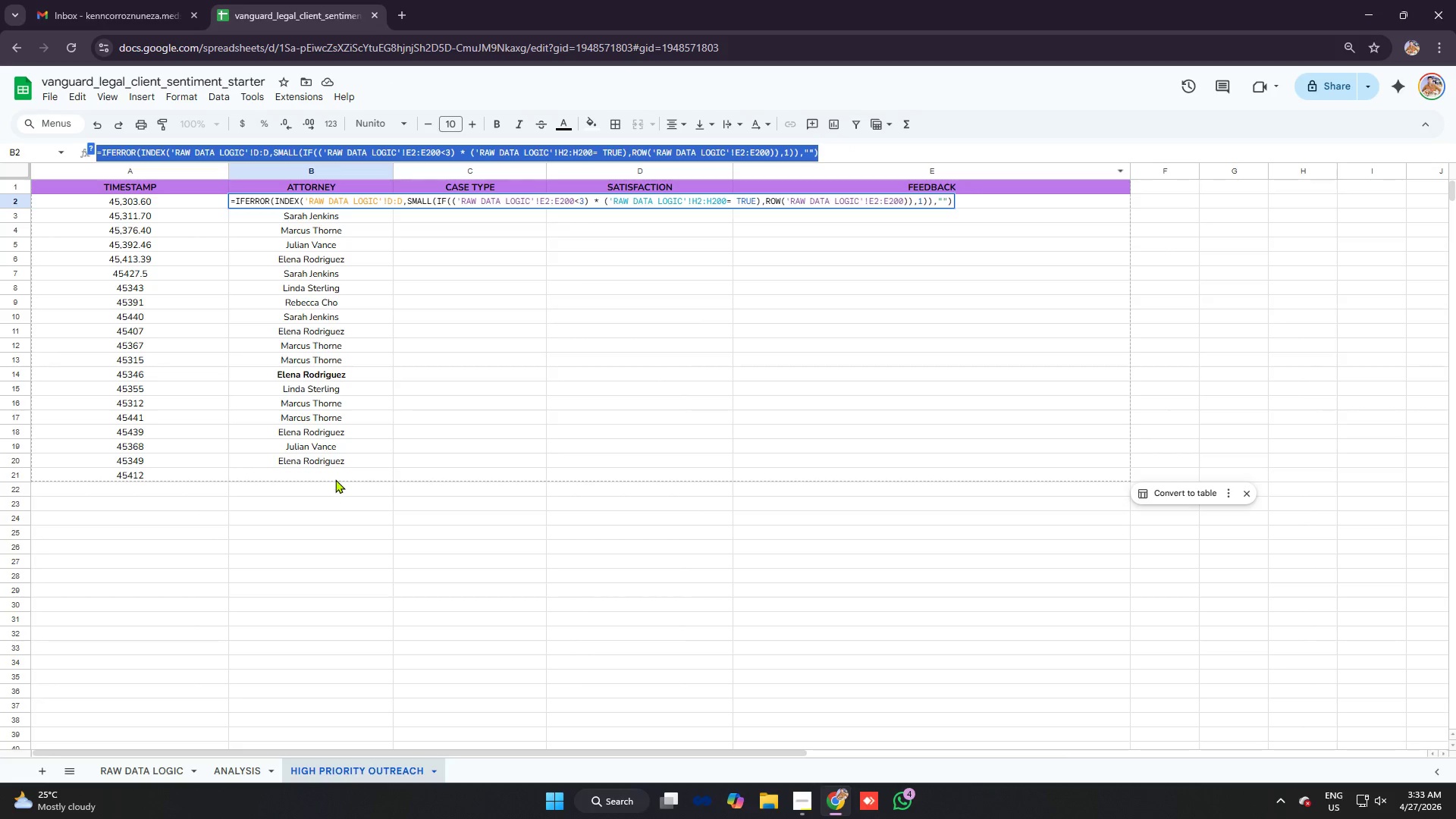 
key(Control+C)
 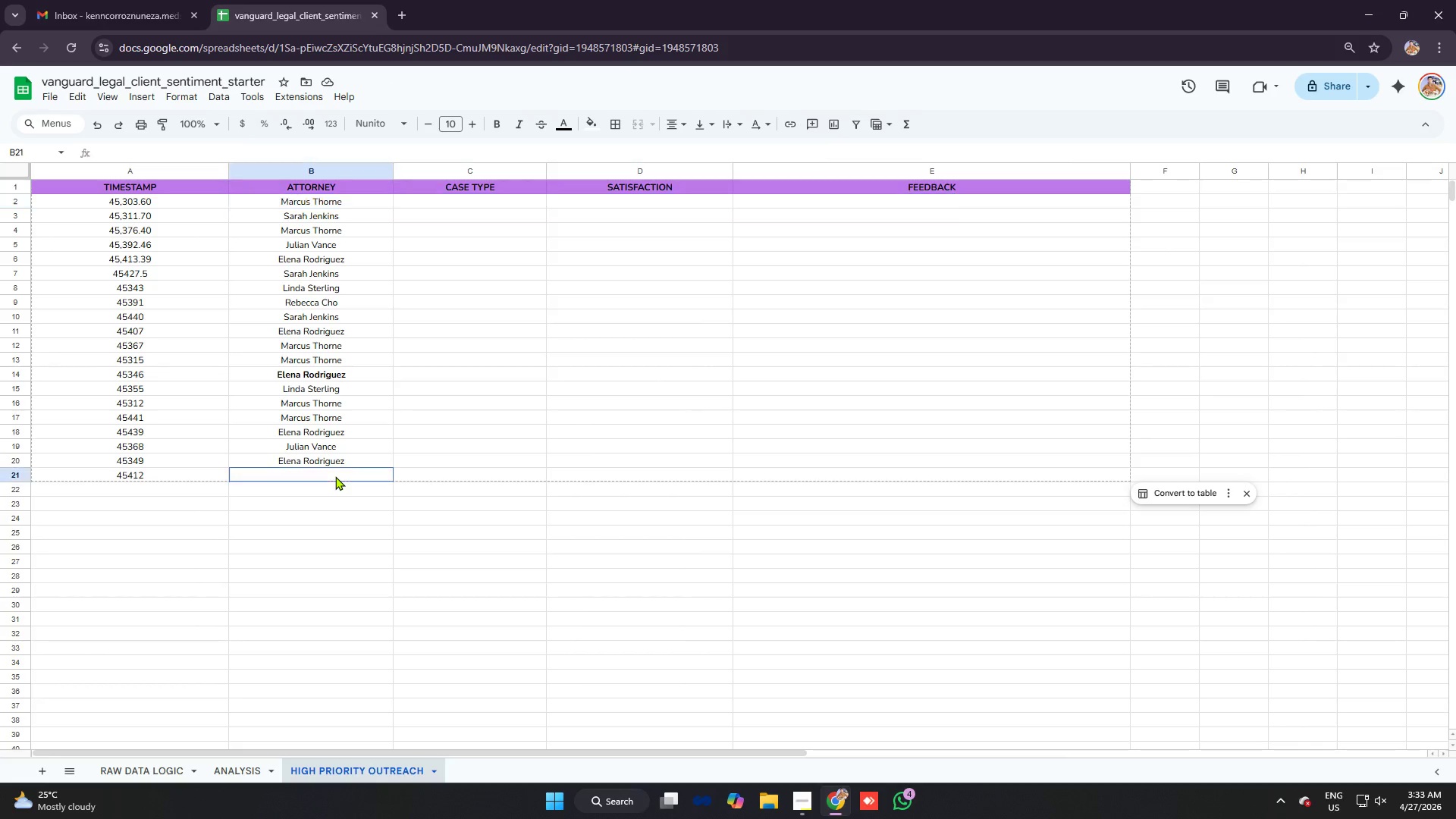 
left_click([335, 476])
 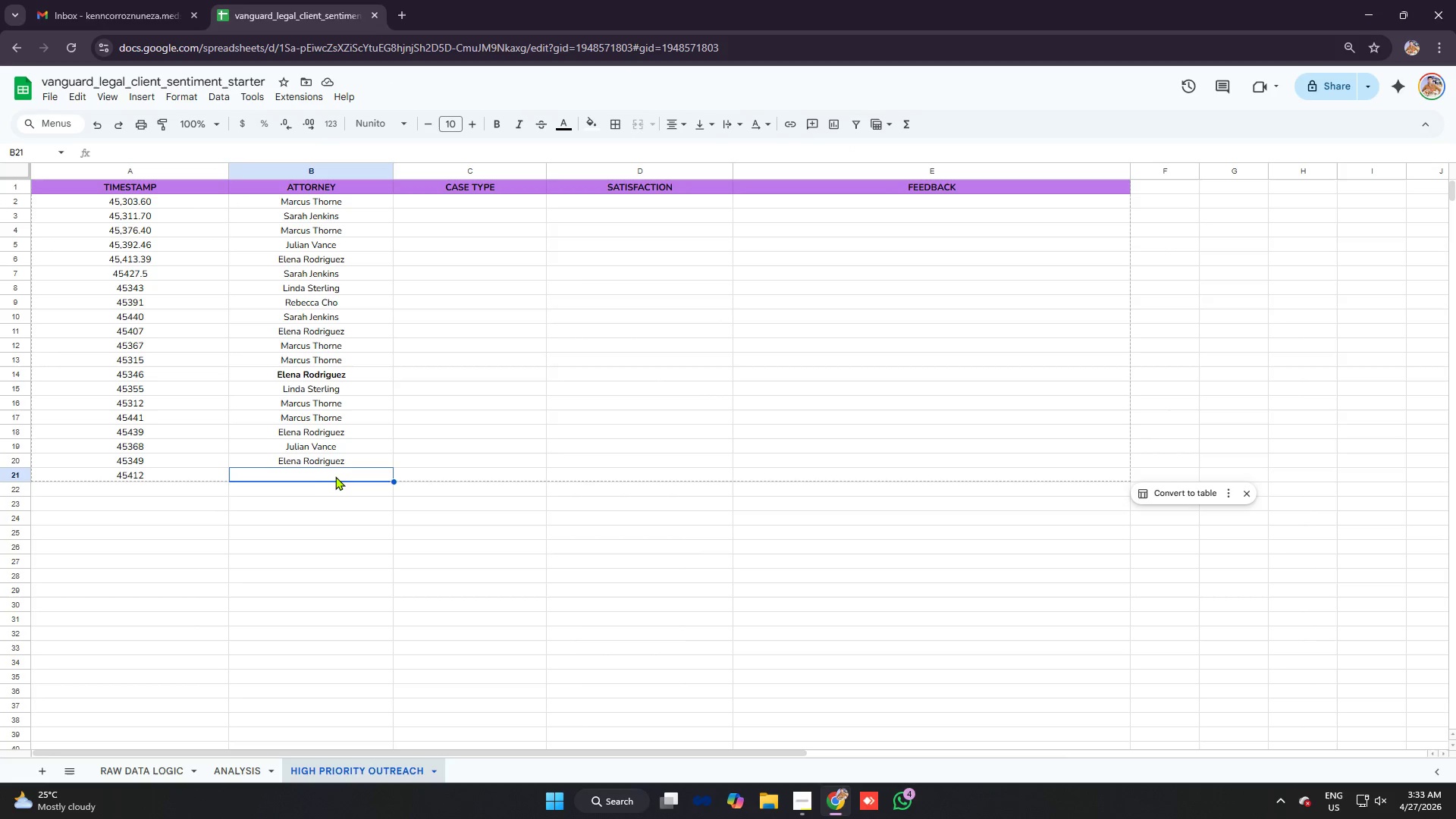 
key(Control+V)
 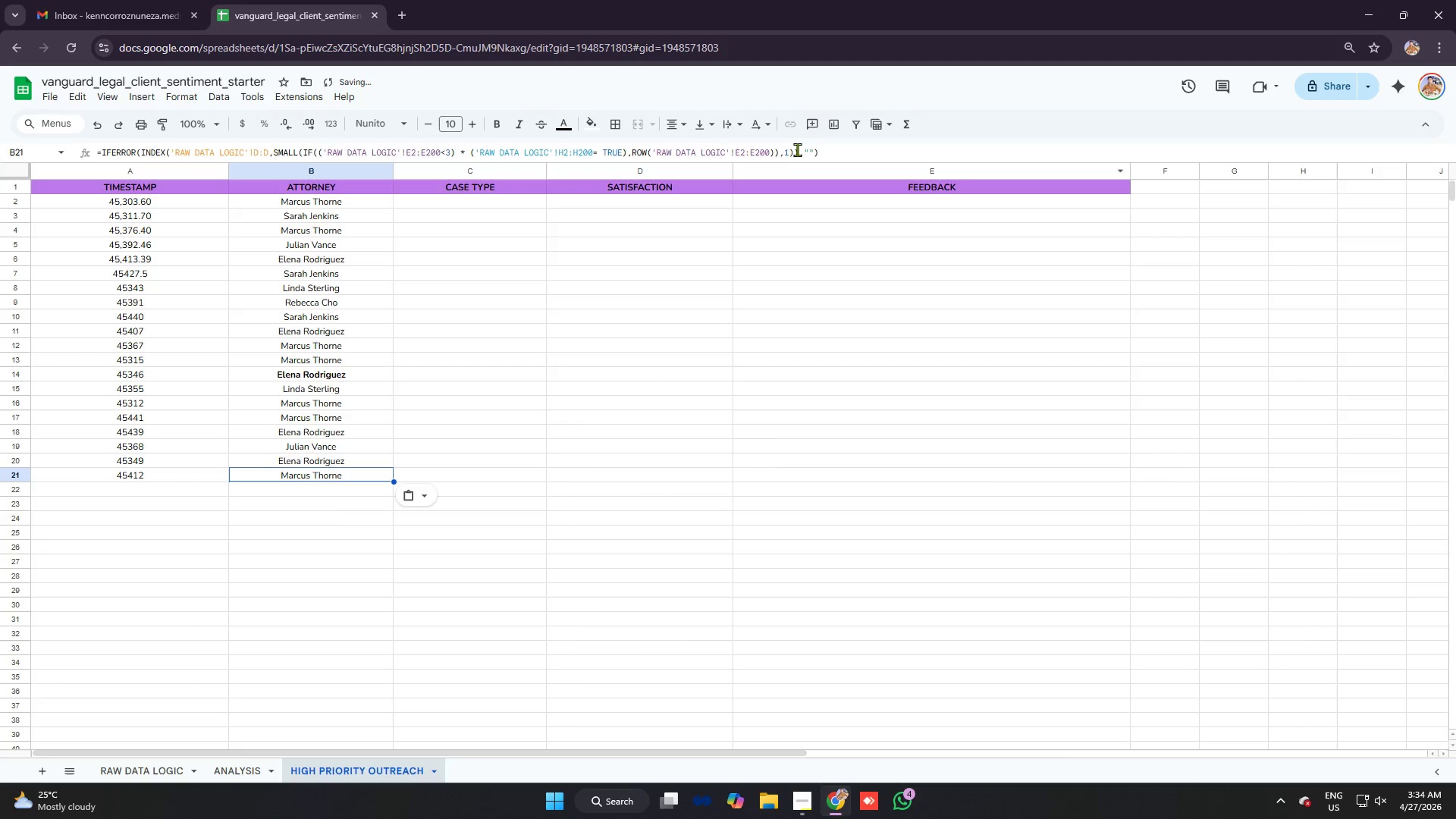 
left_click([792, 147])
 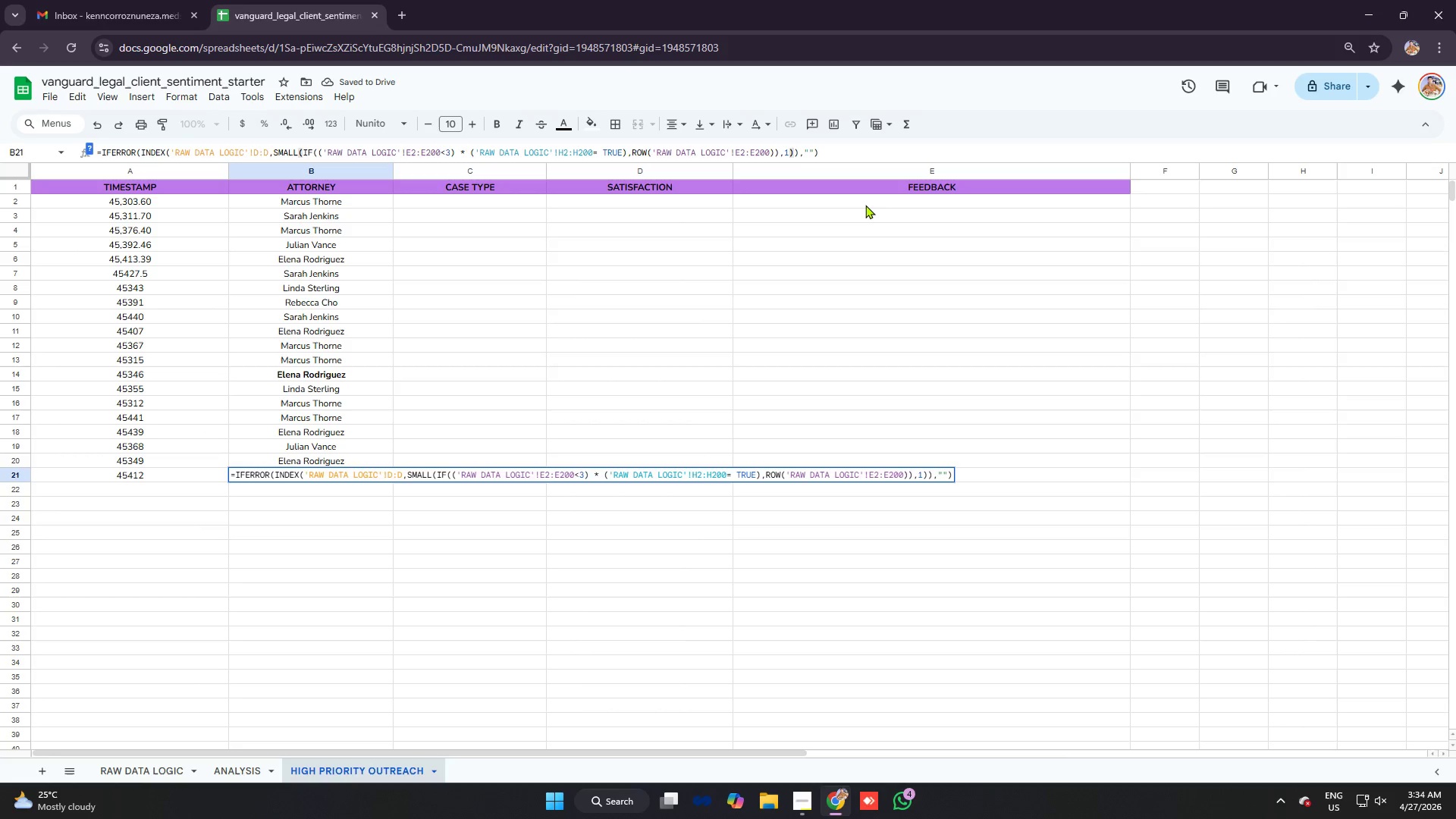 
key(ArrowLeft)
 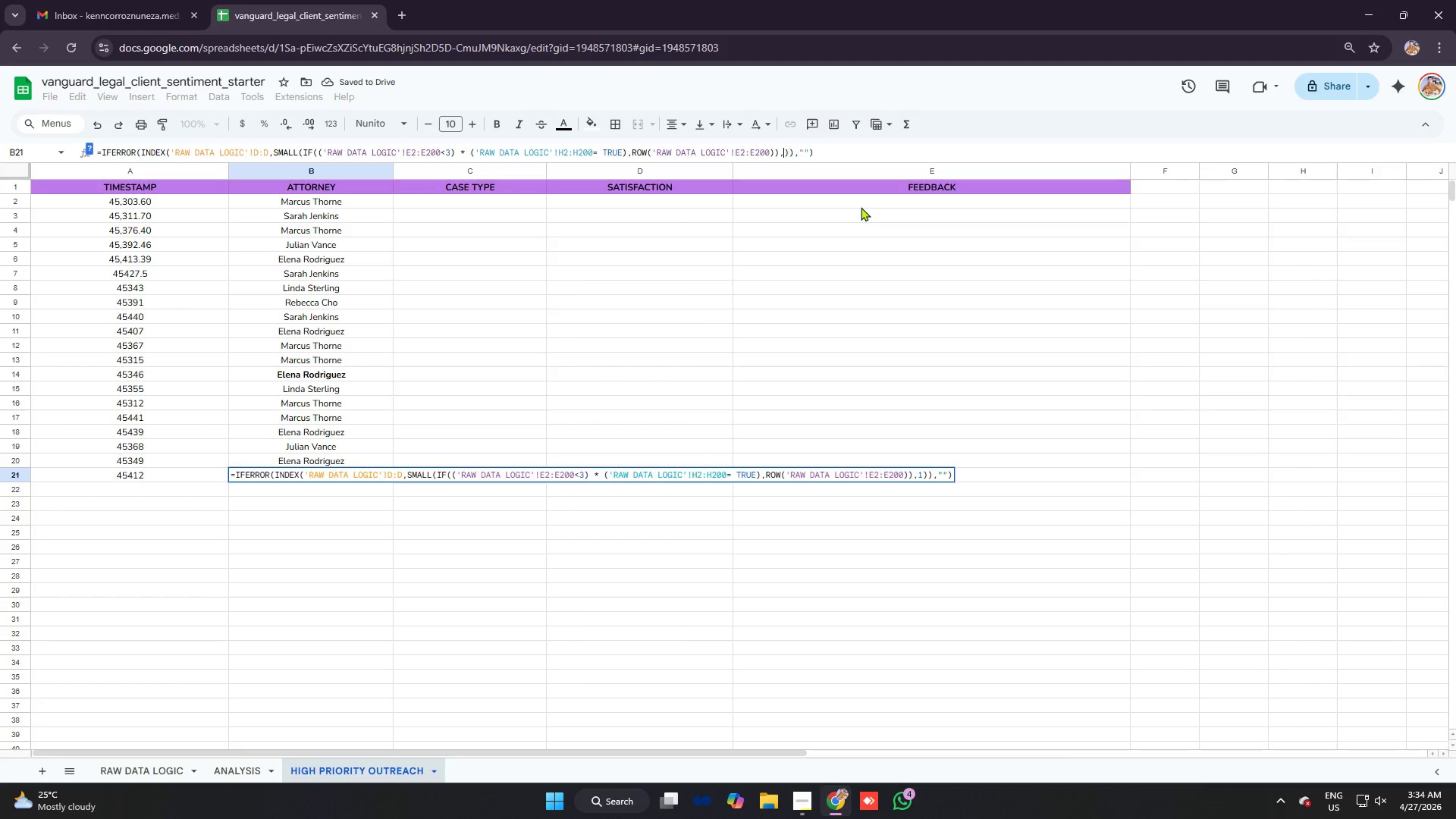 
key(Backspace)
 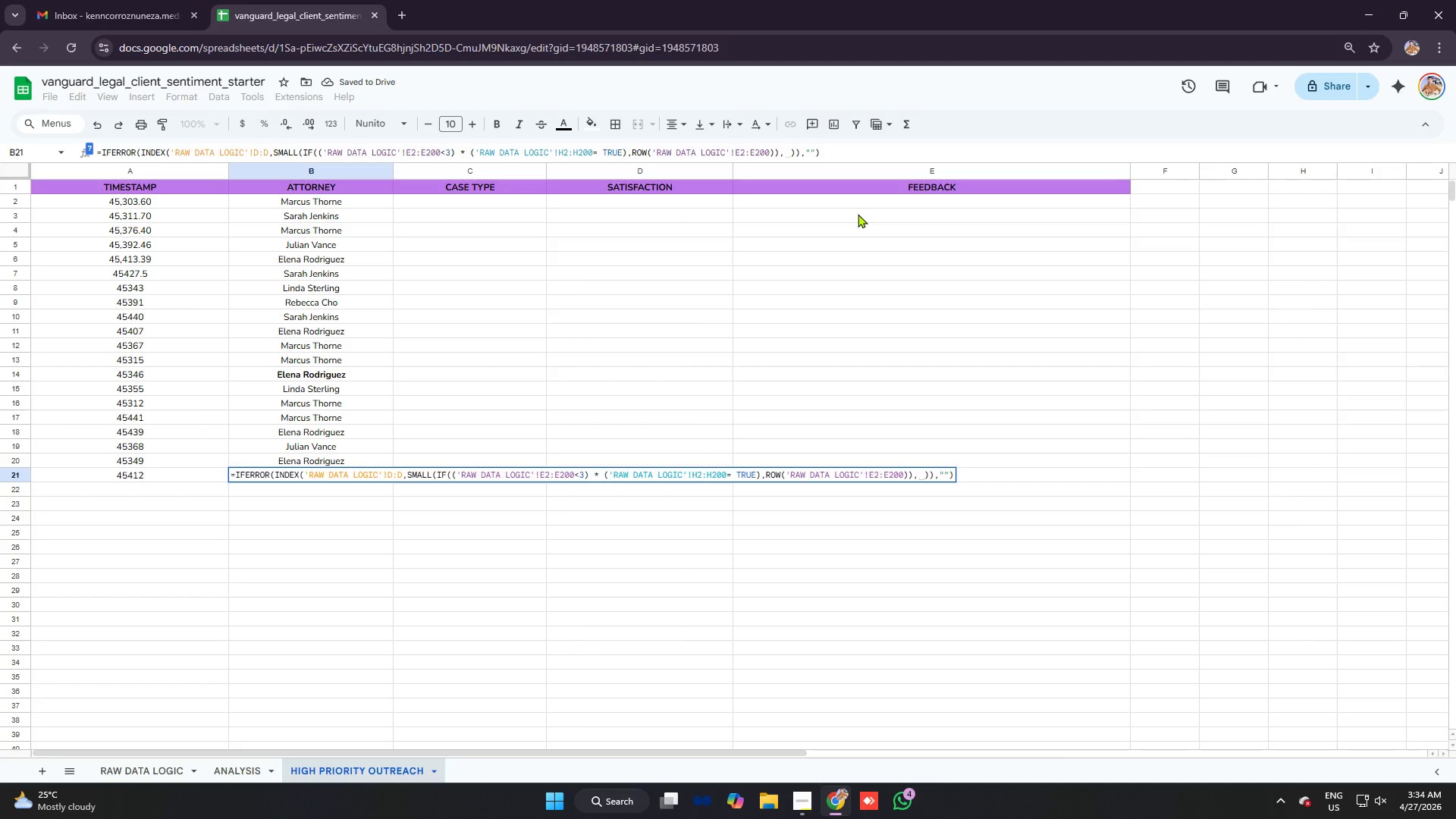 
type(20)
 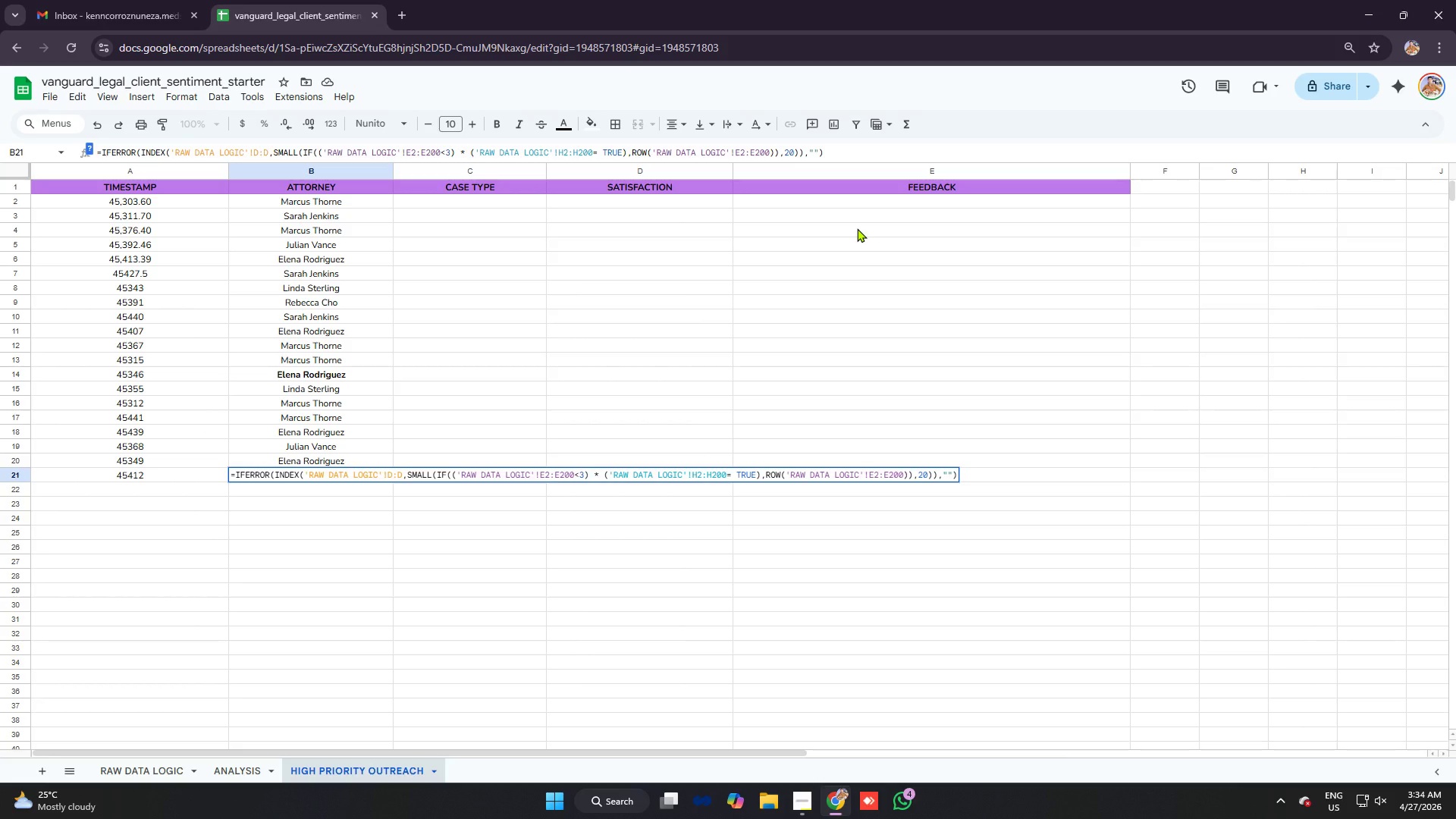 
key(Enter)
 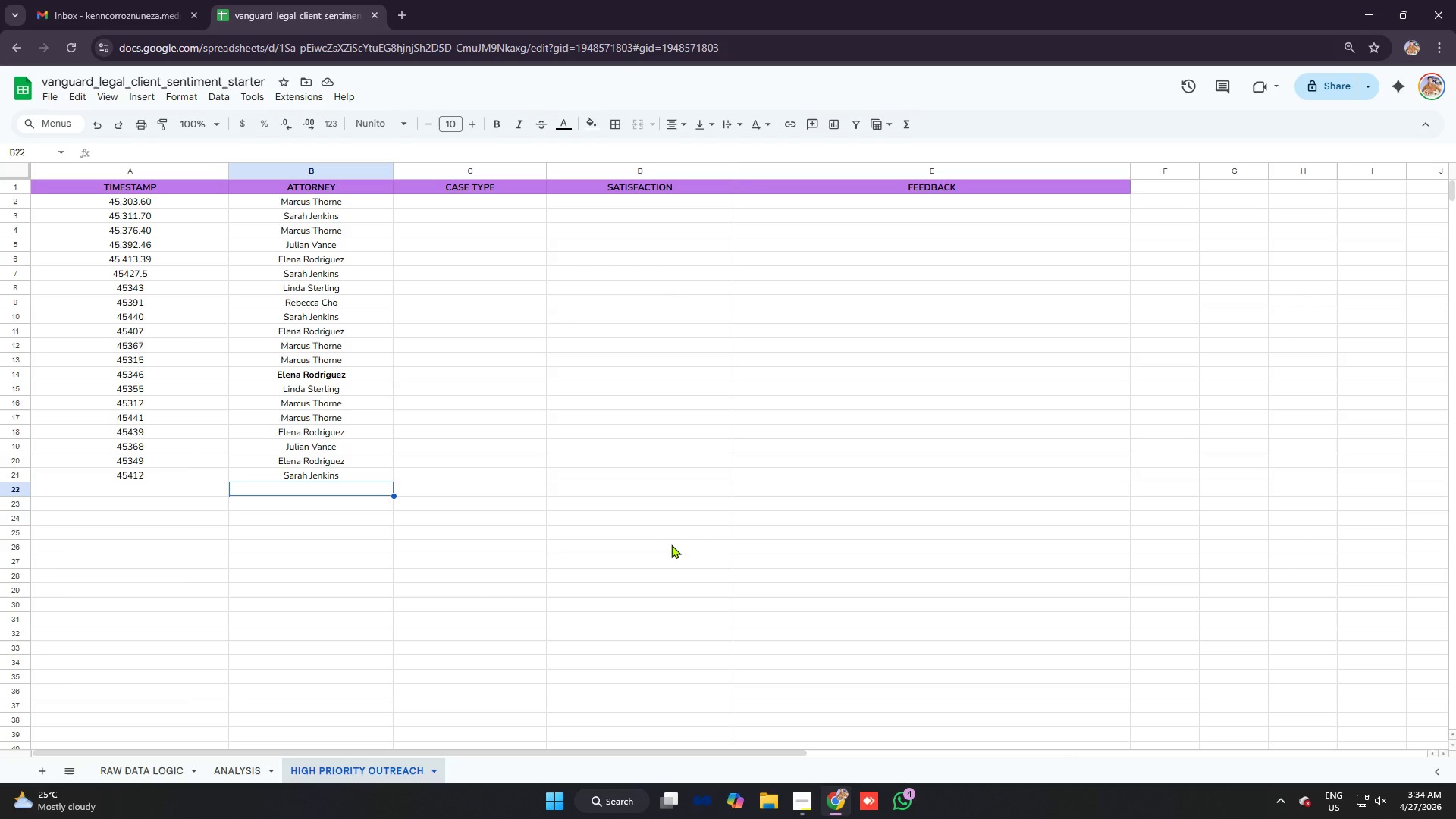 
wait(14.03)
 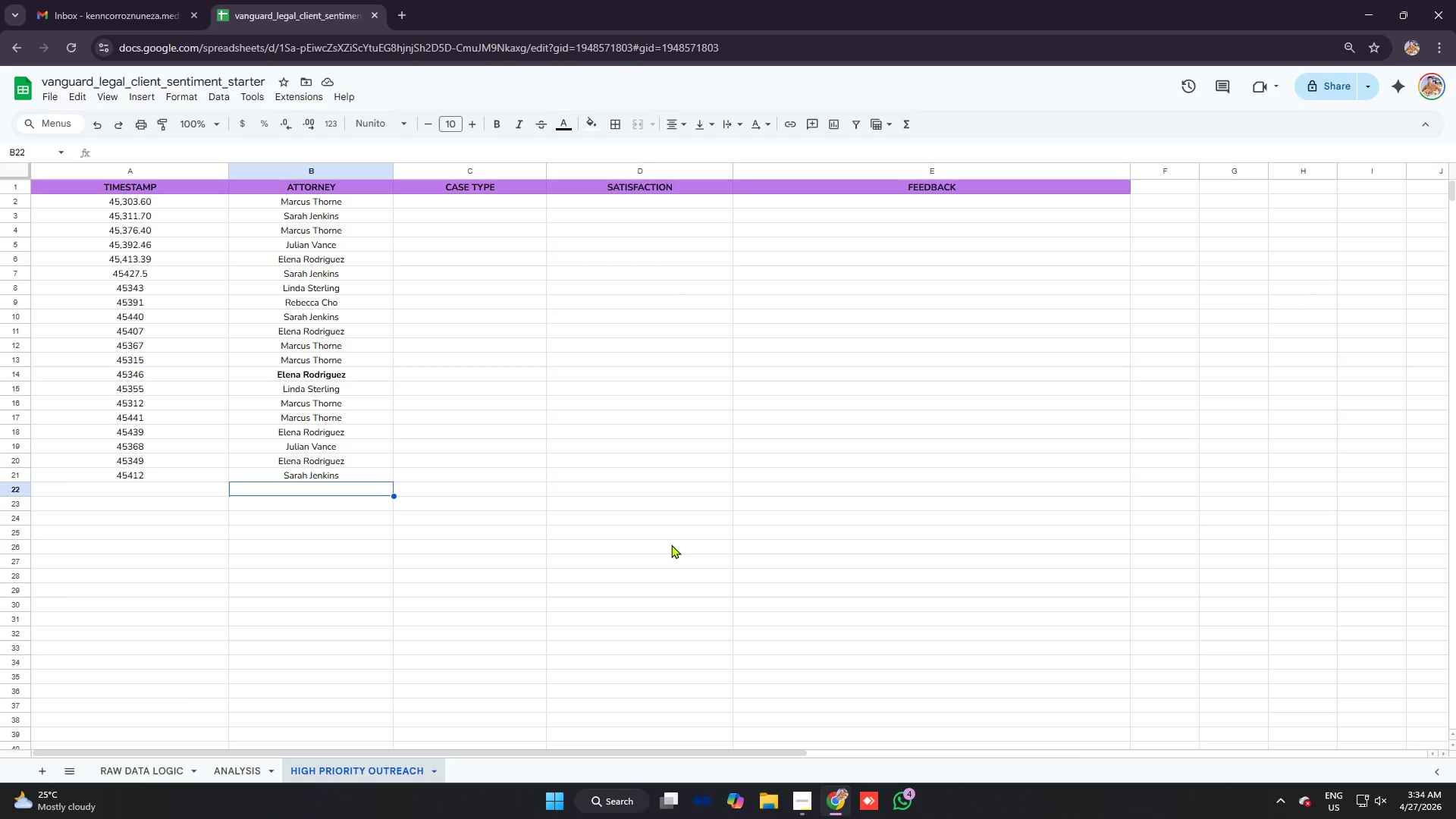 
left_click([512, 204])
 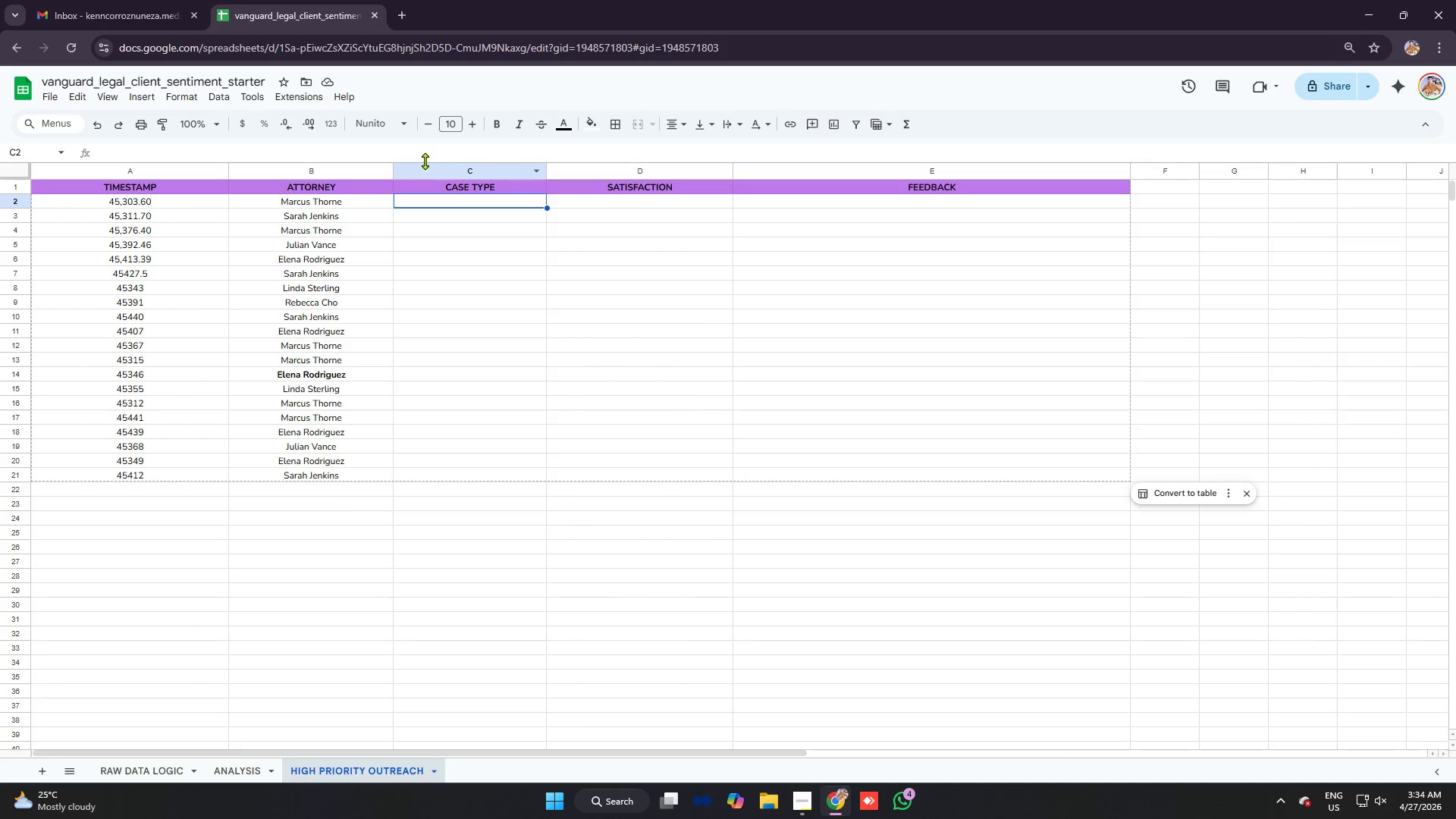 
left_click([423, 161])
 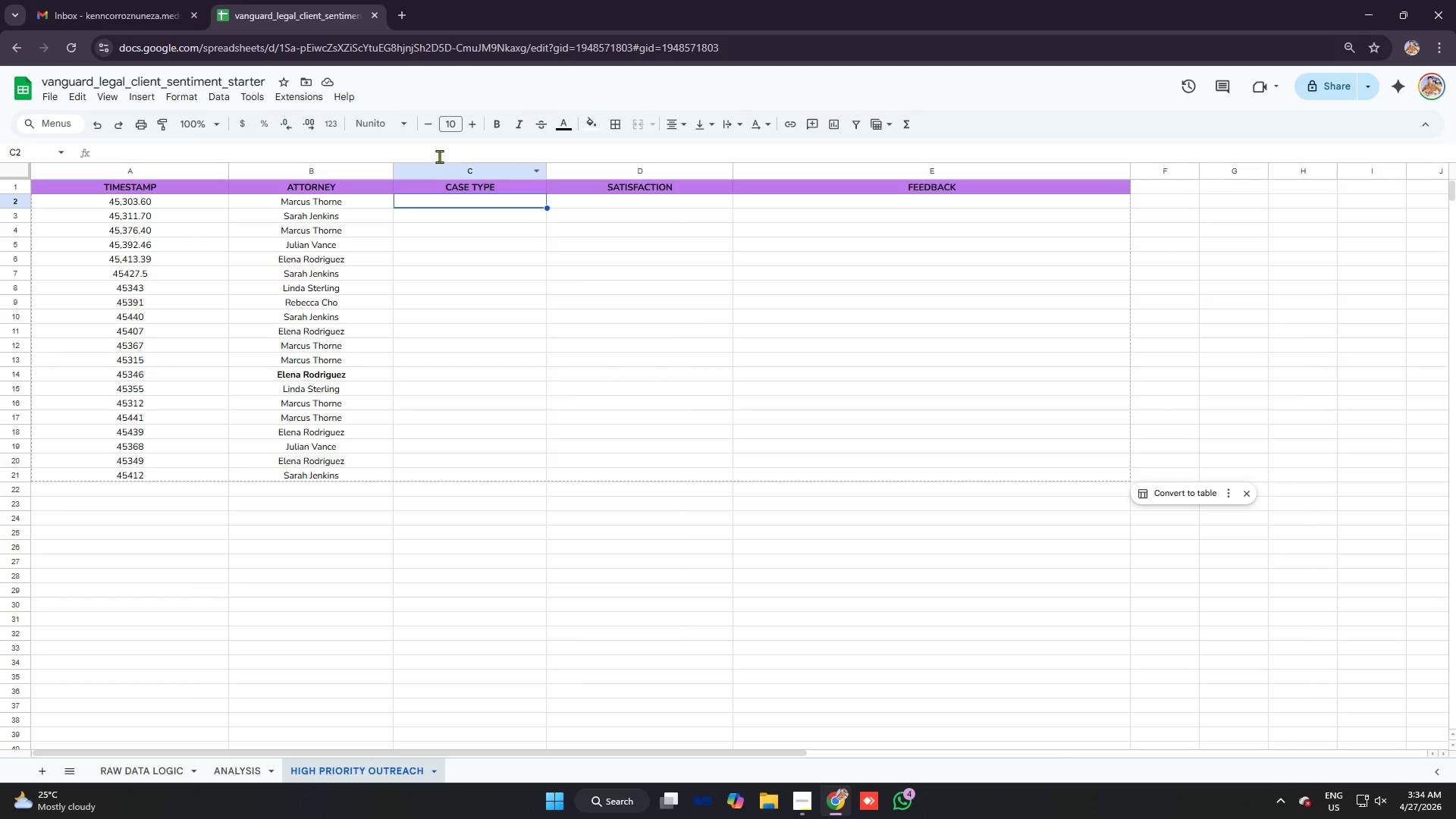 
left_click([441, 147])
 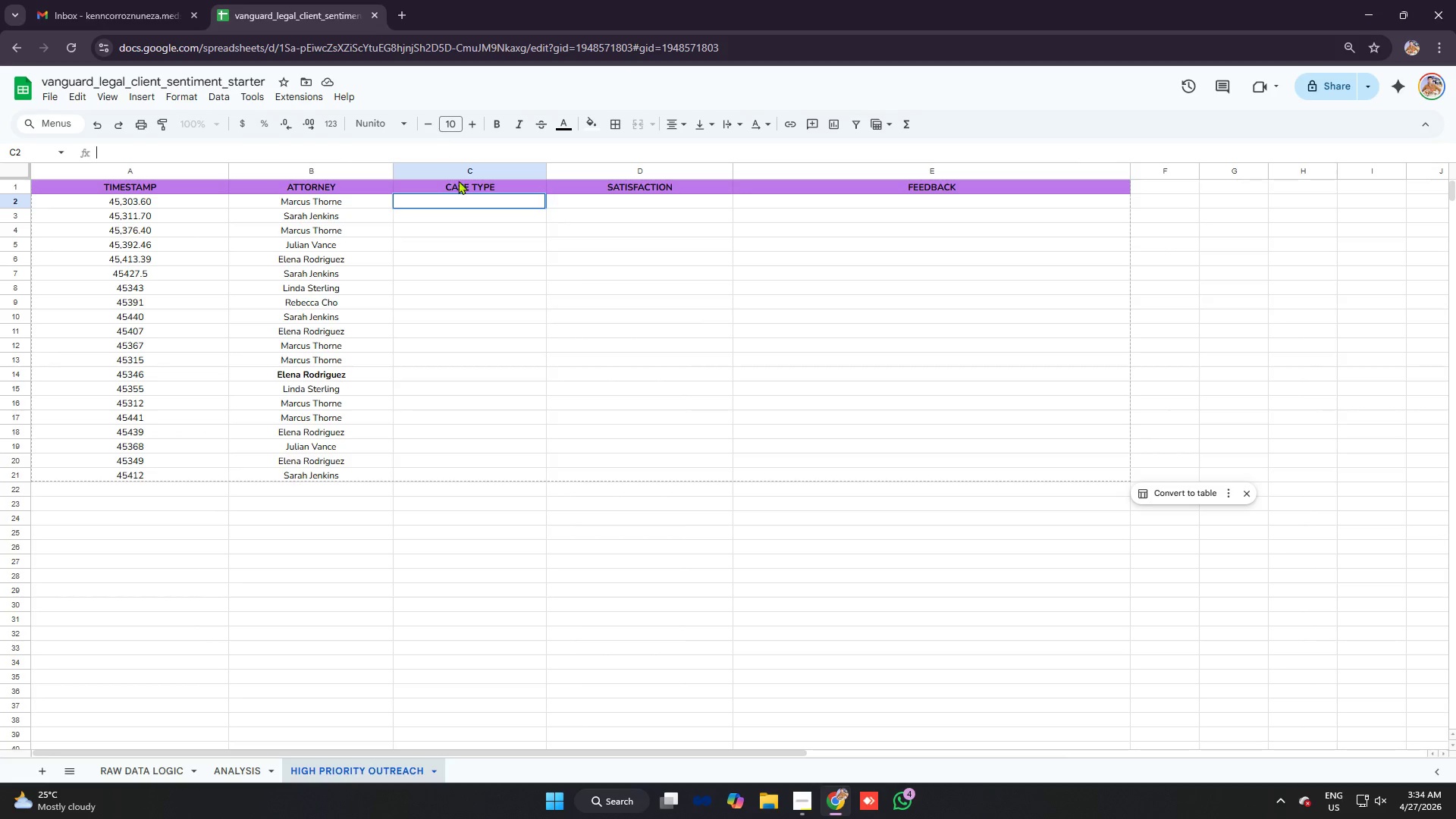 
key(Control+C)
 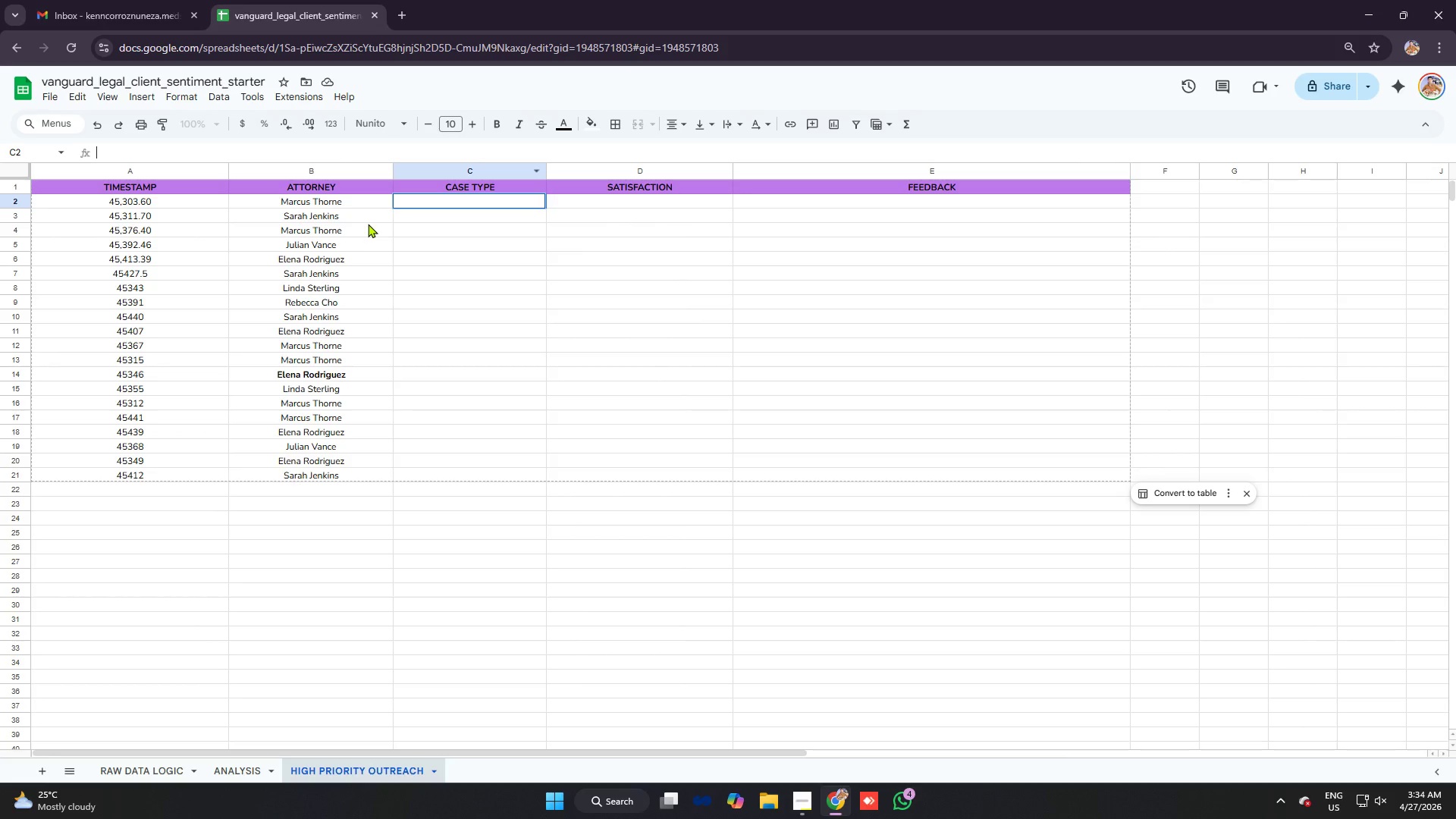 
hold_key(key=ControlLeft, duration=0.31)
 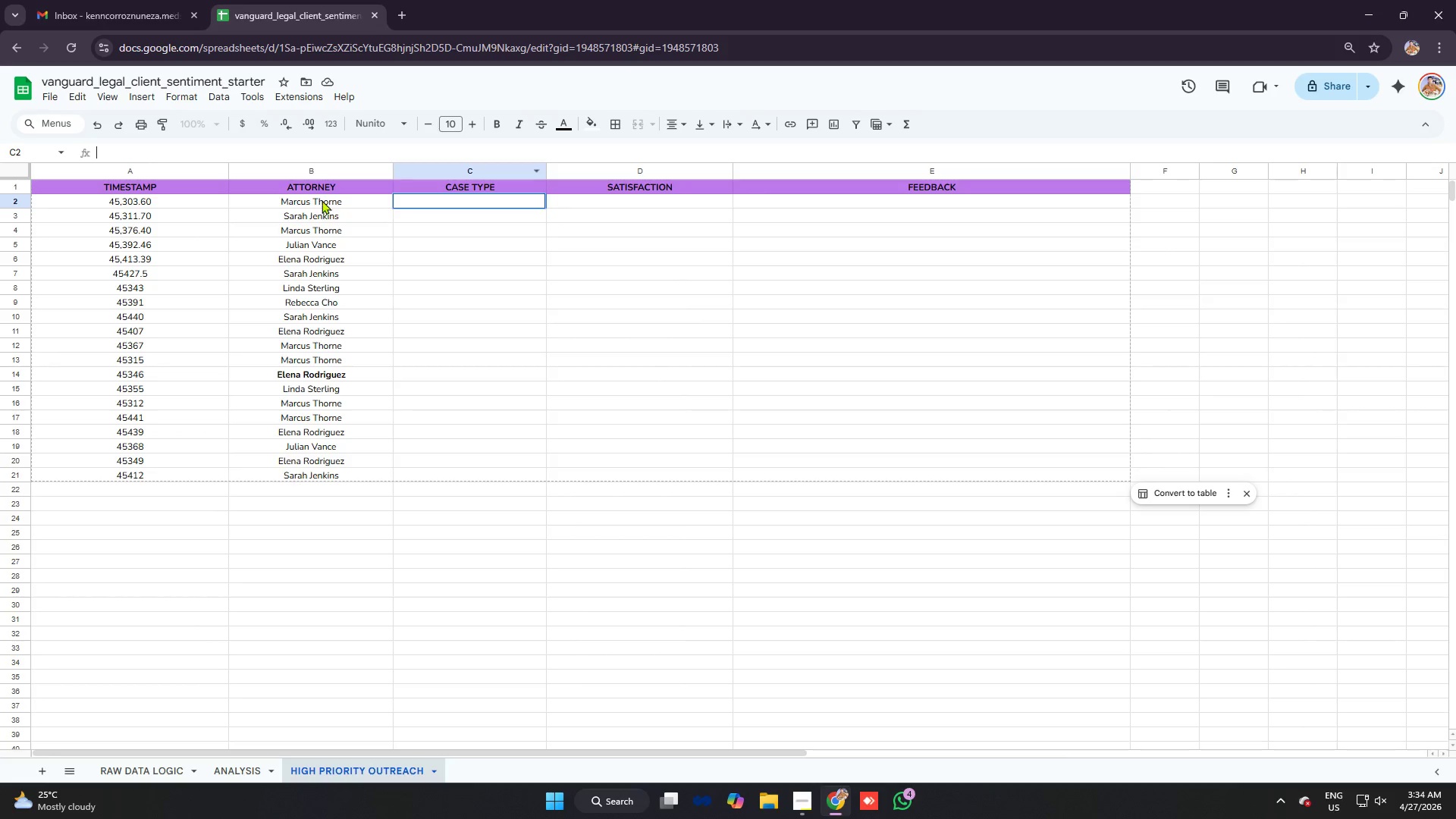 
left_click([322, 200])
 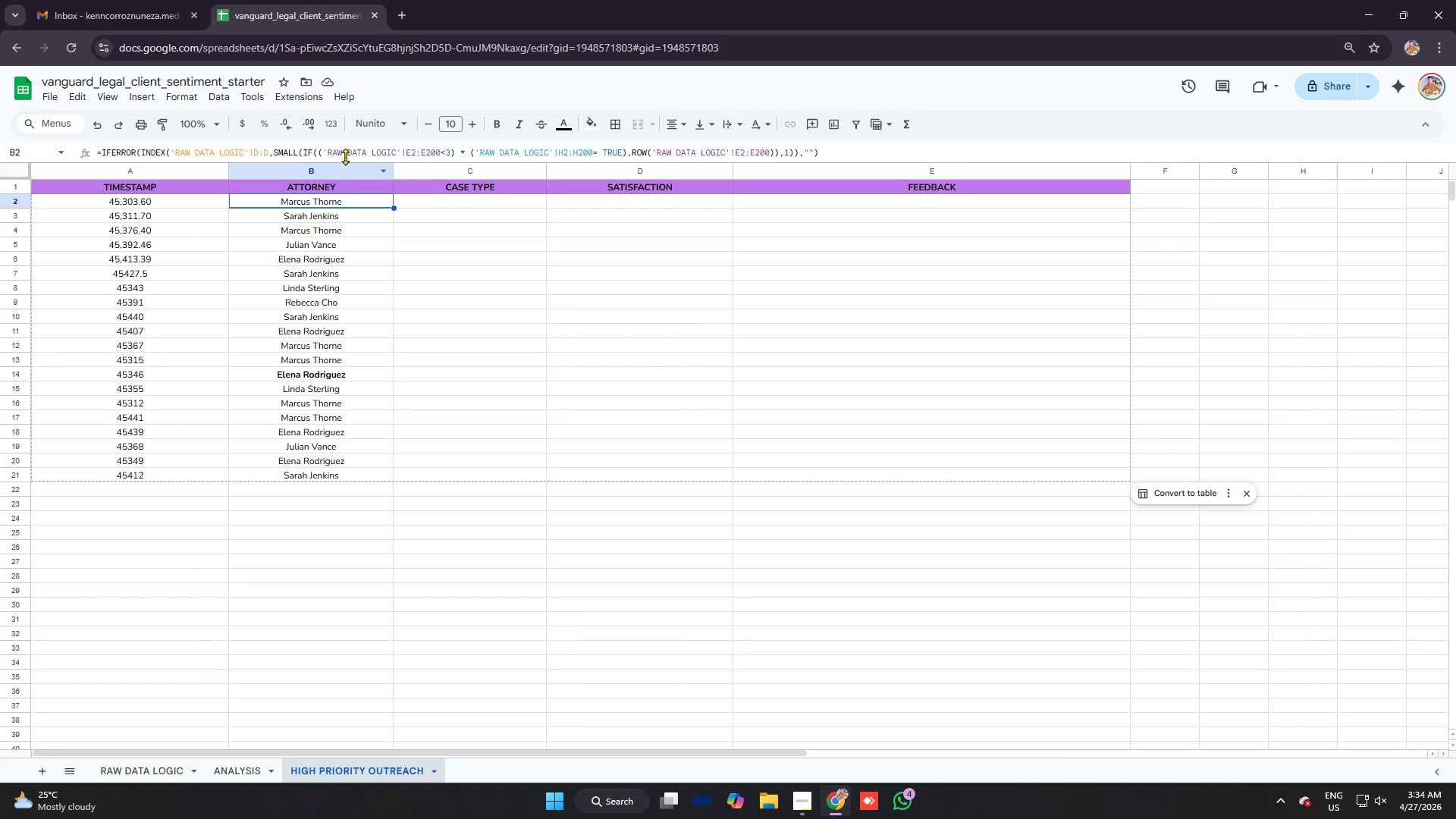 
left_click([350, 149])
 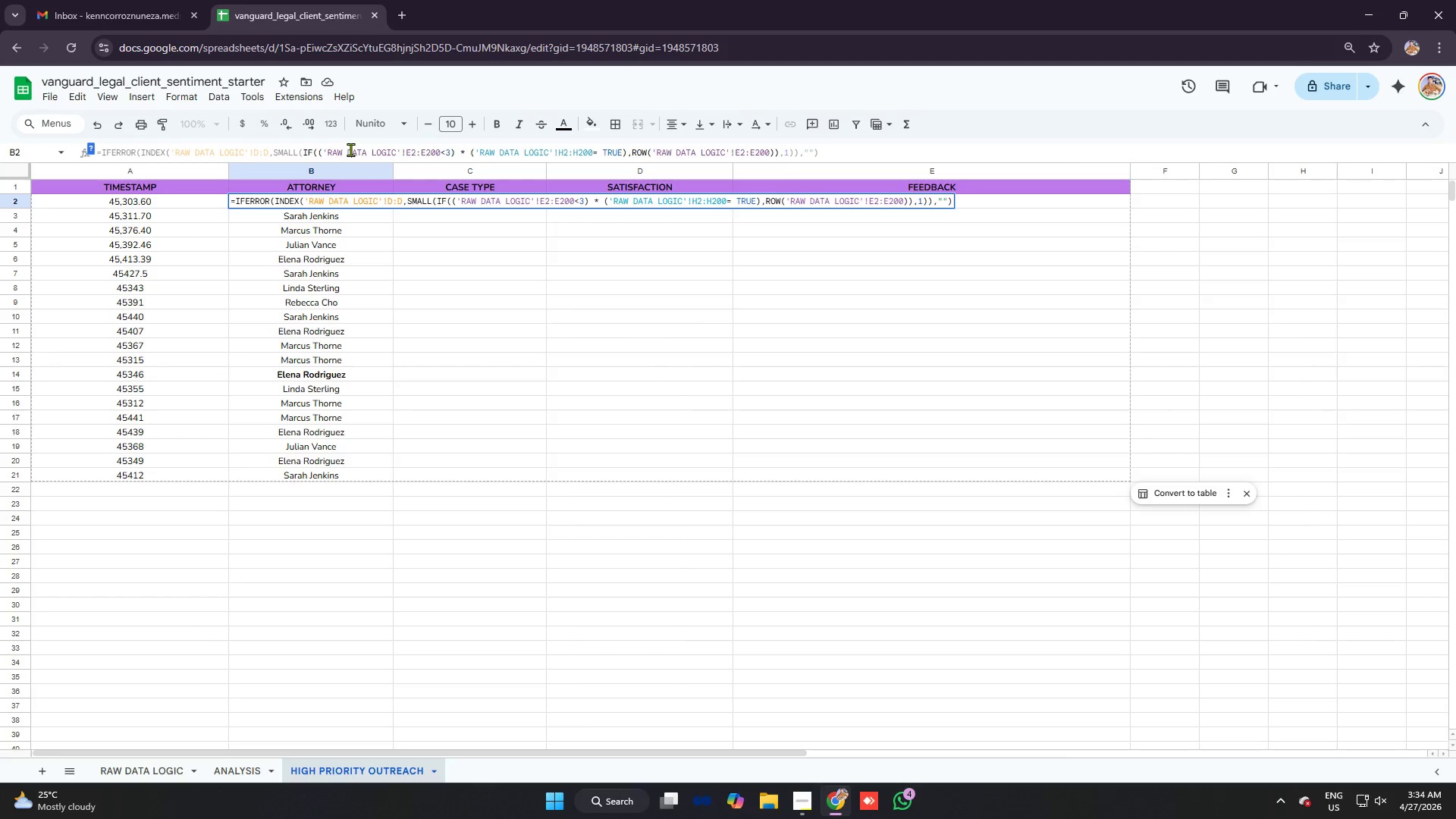 
key(Control+A)
 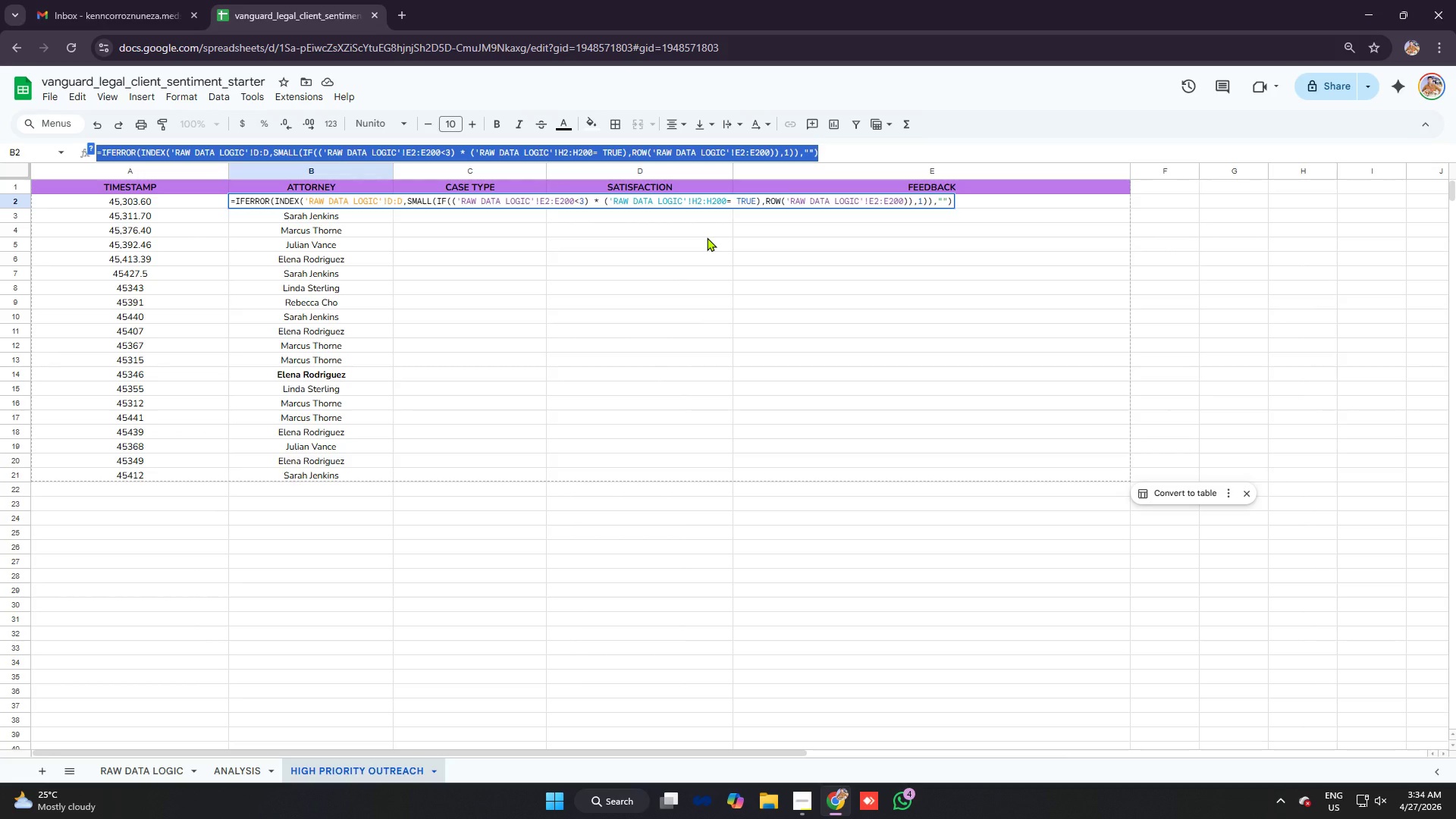 
key(Control+C)
 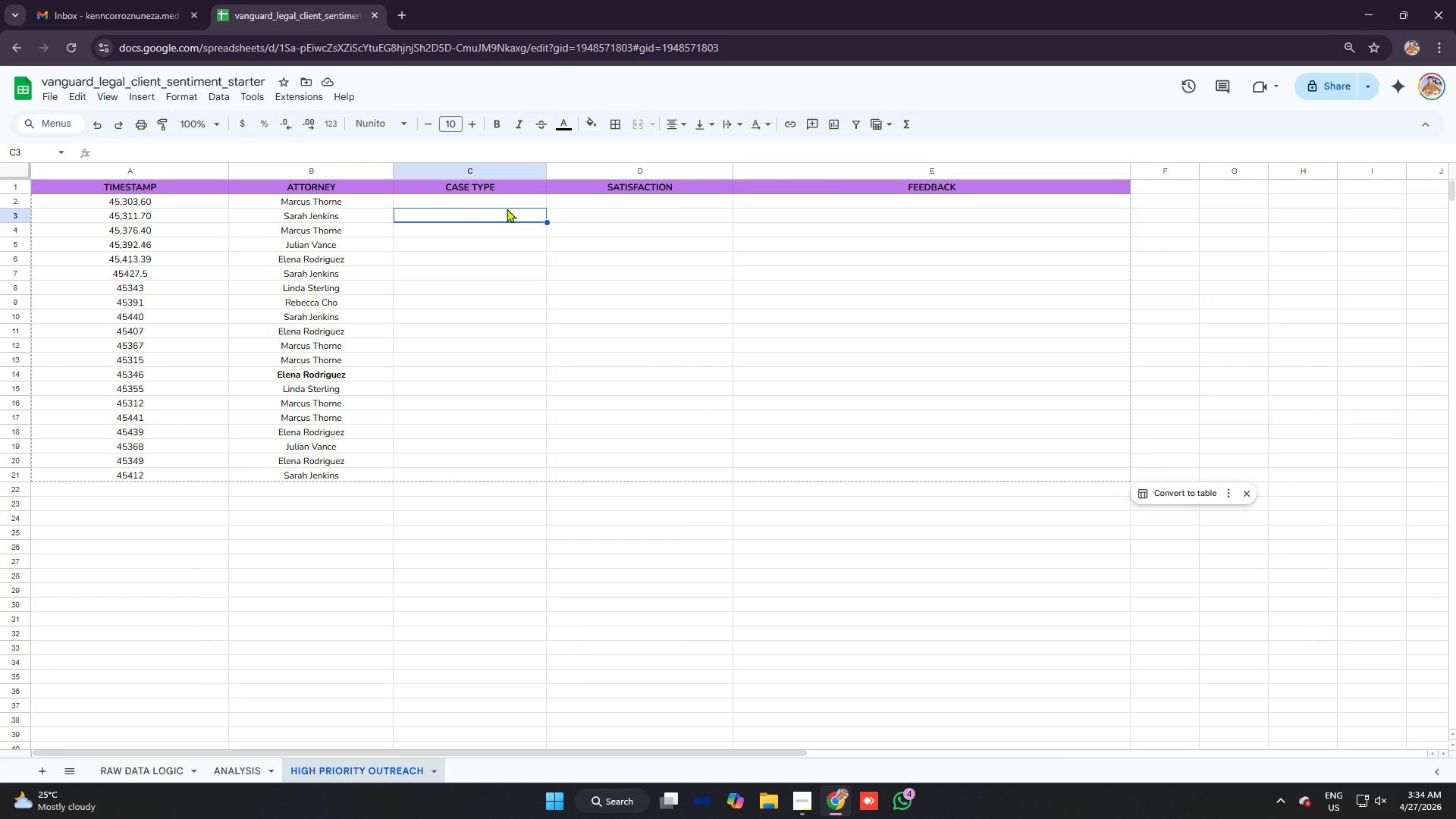 
left_click([507, 198])
 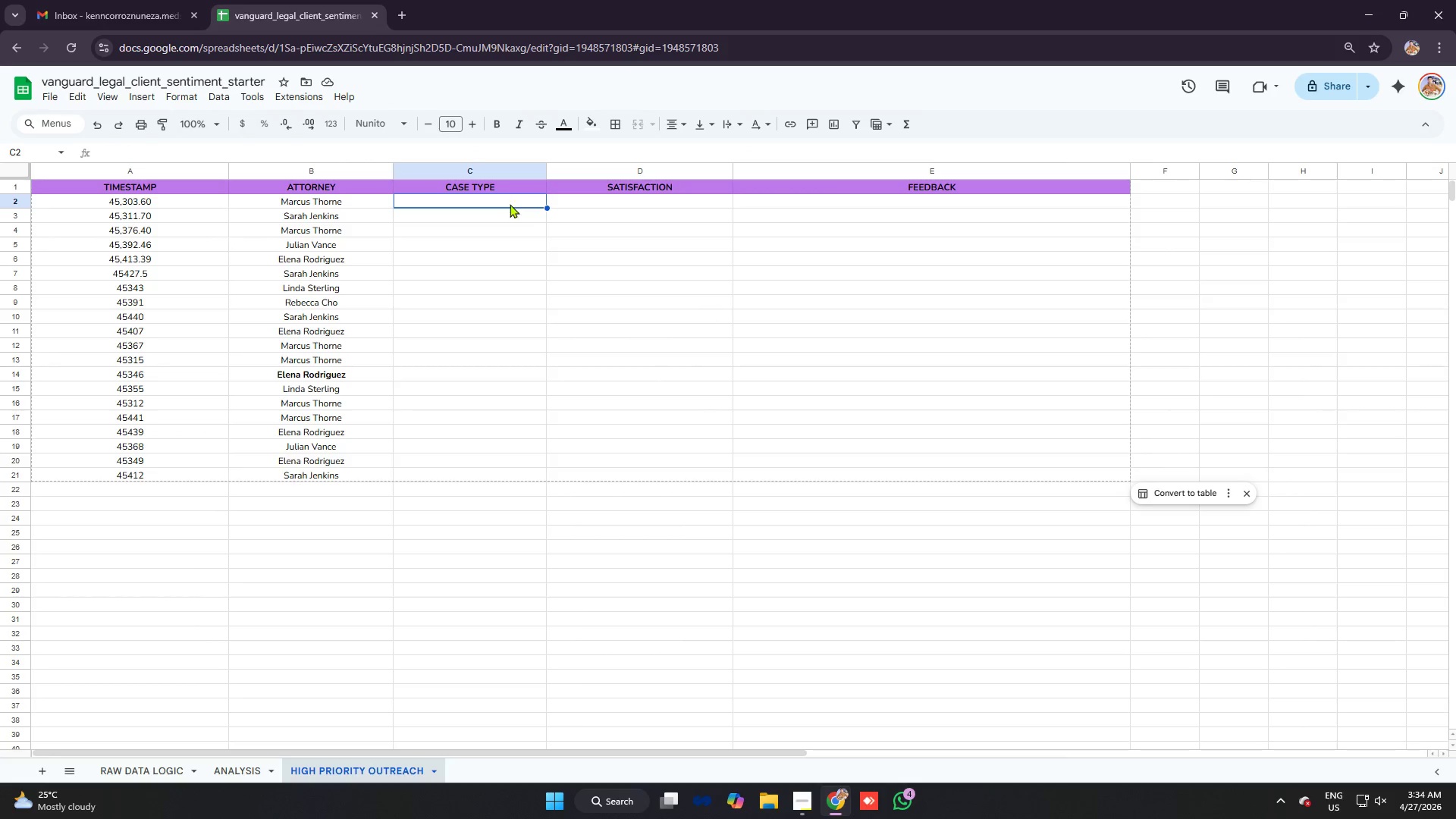 
key(Control+V)
 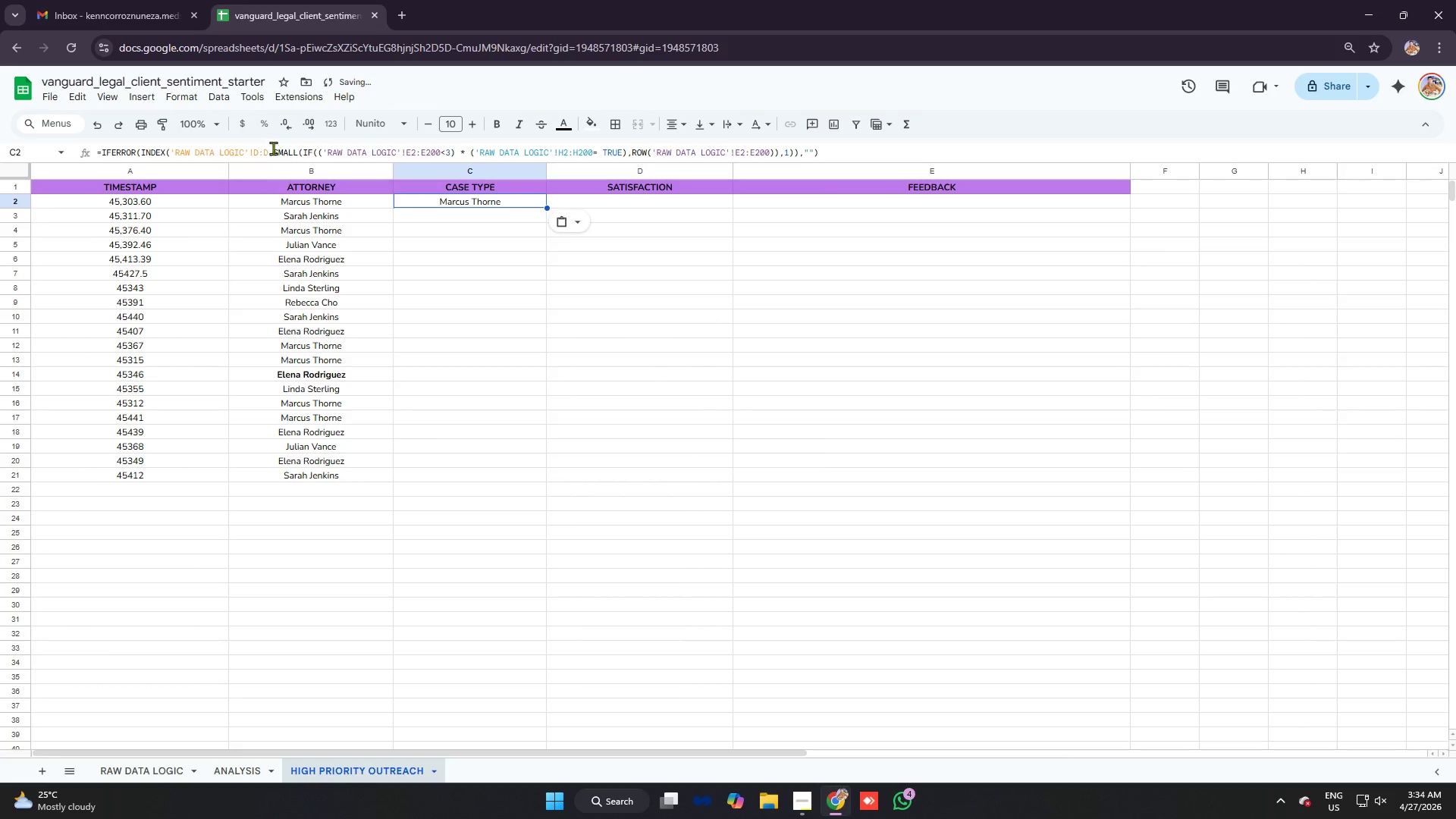 
left_click([267, 146])
 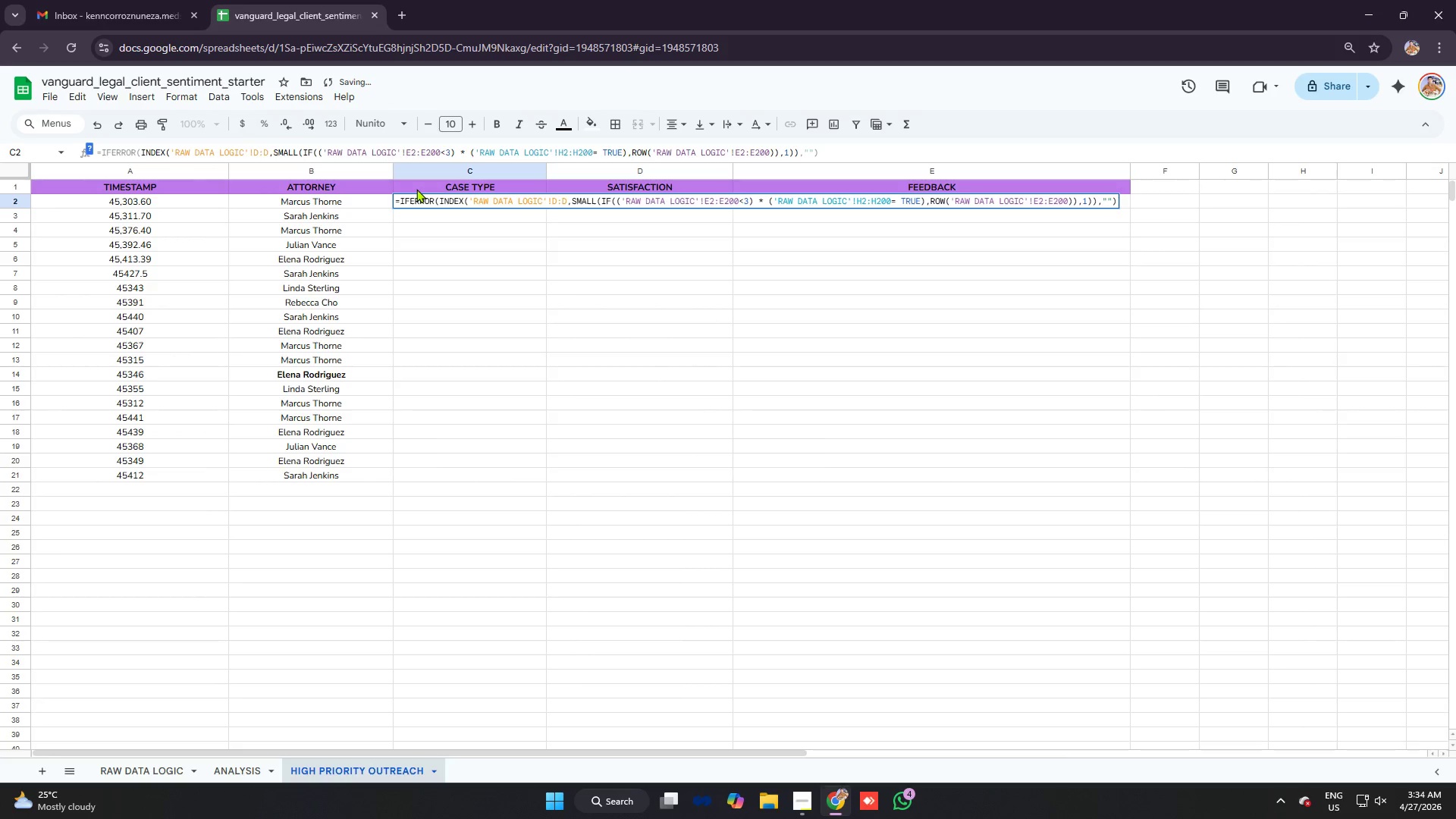 
key(Backspace)
 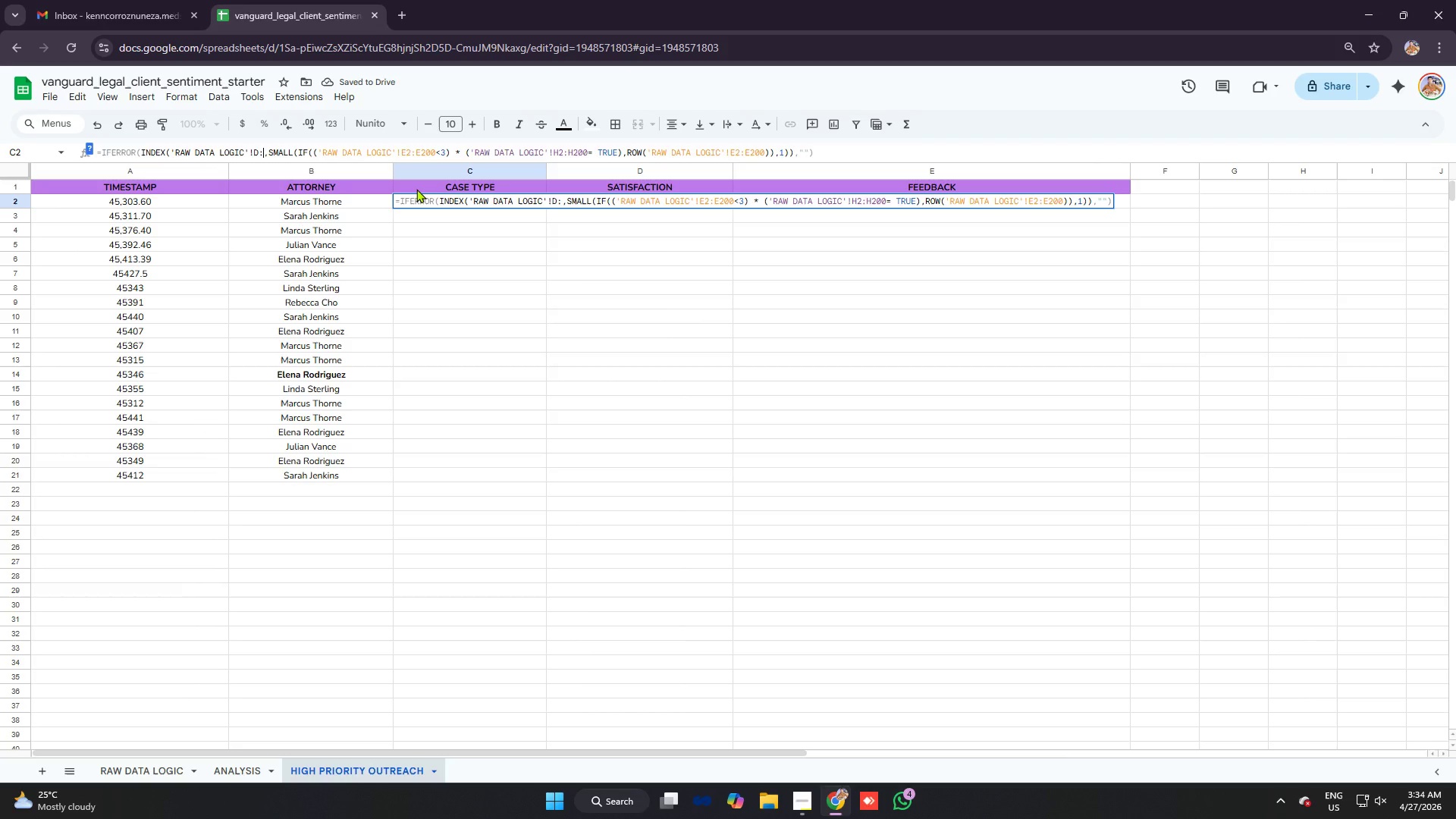 
key(Backspace)
 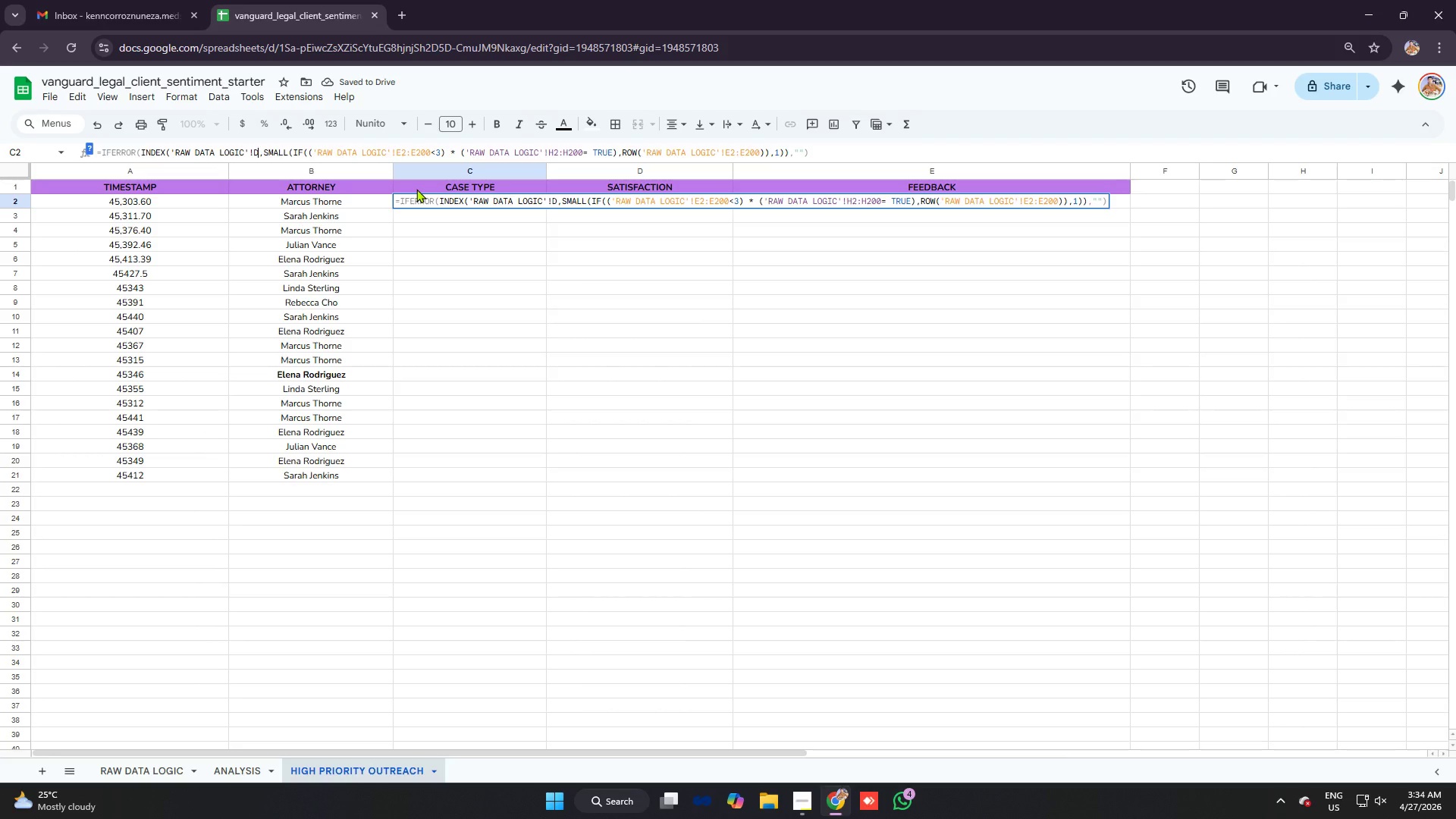 
key(Backspace)
 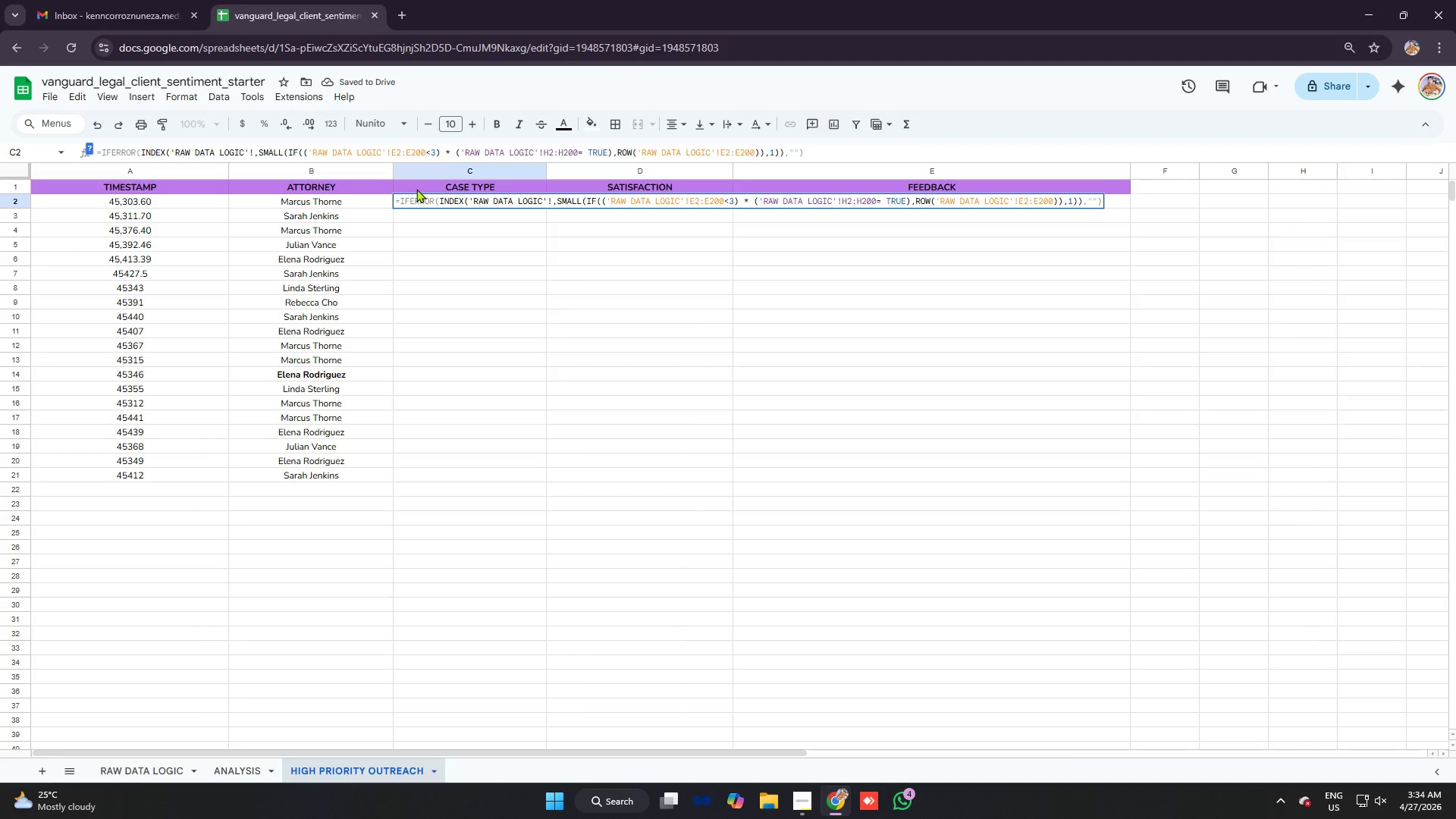 
key(C)
 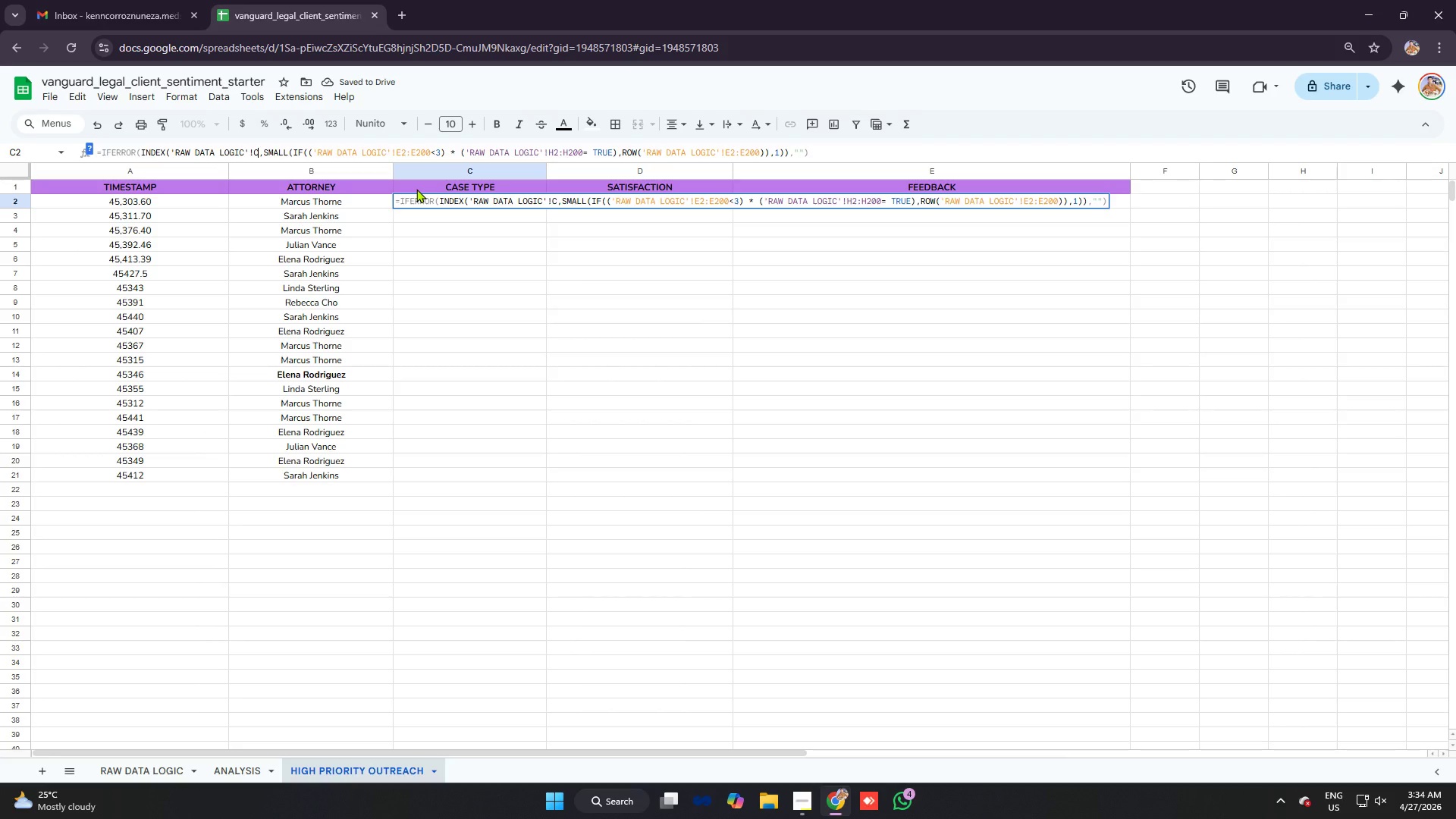 
key(Shift+ShiftRight)
 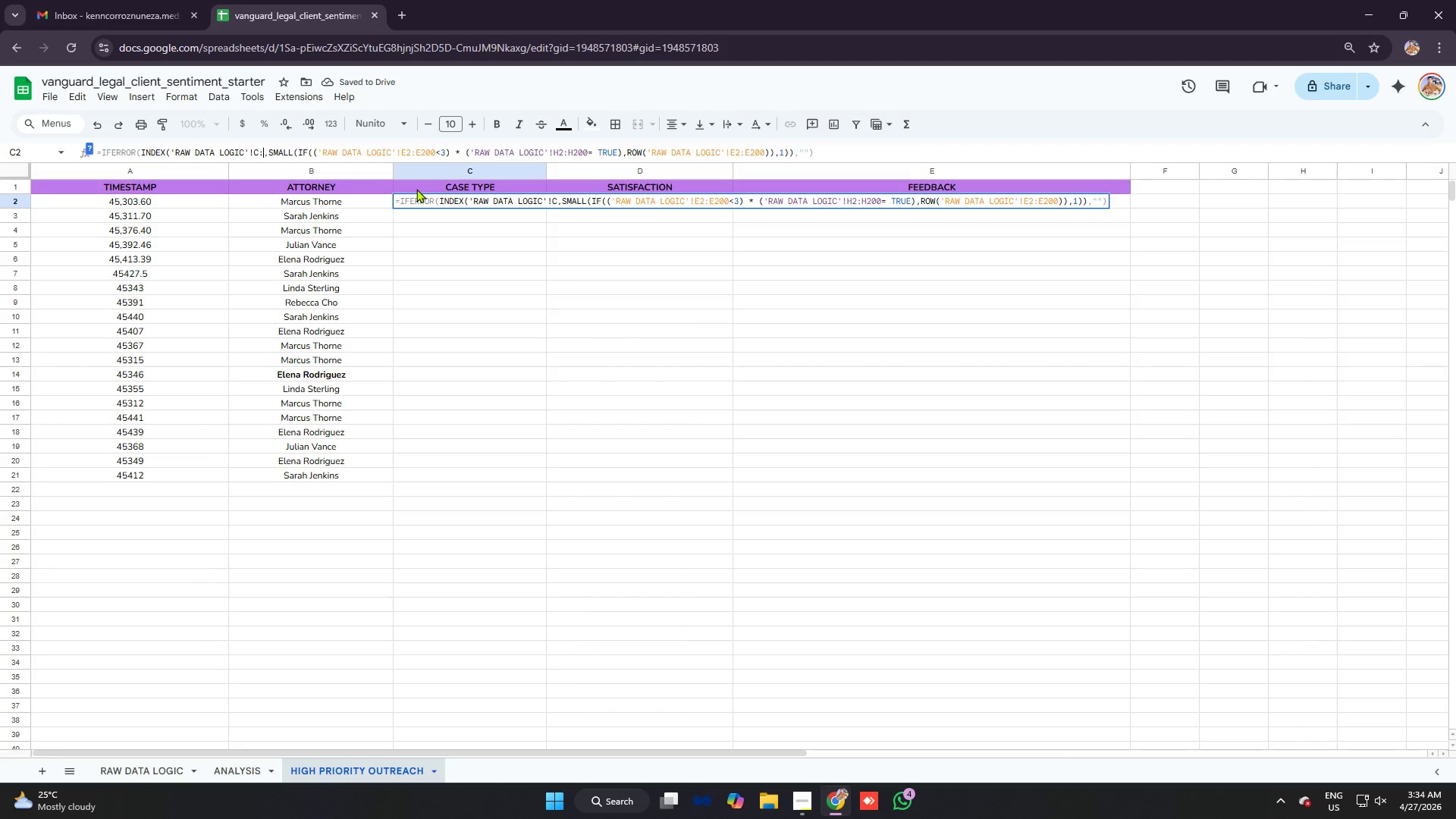 
key(Shift+Semicolon)
 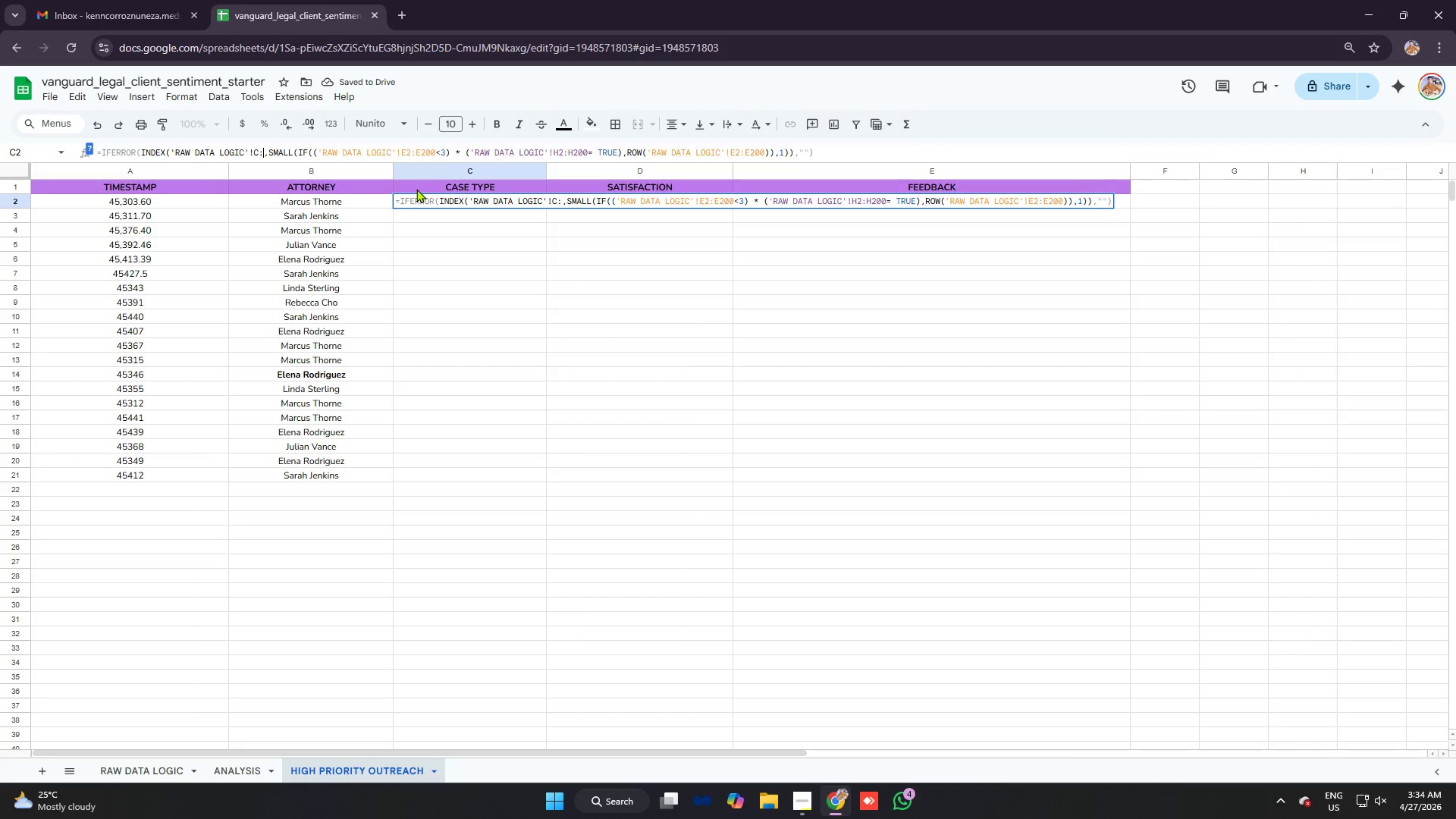 
key(C)
 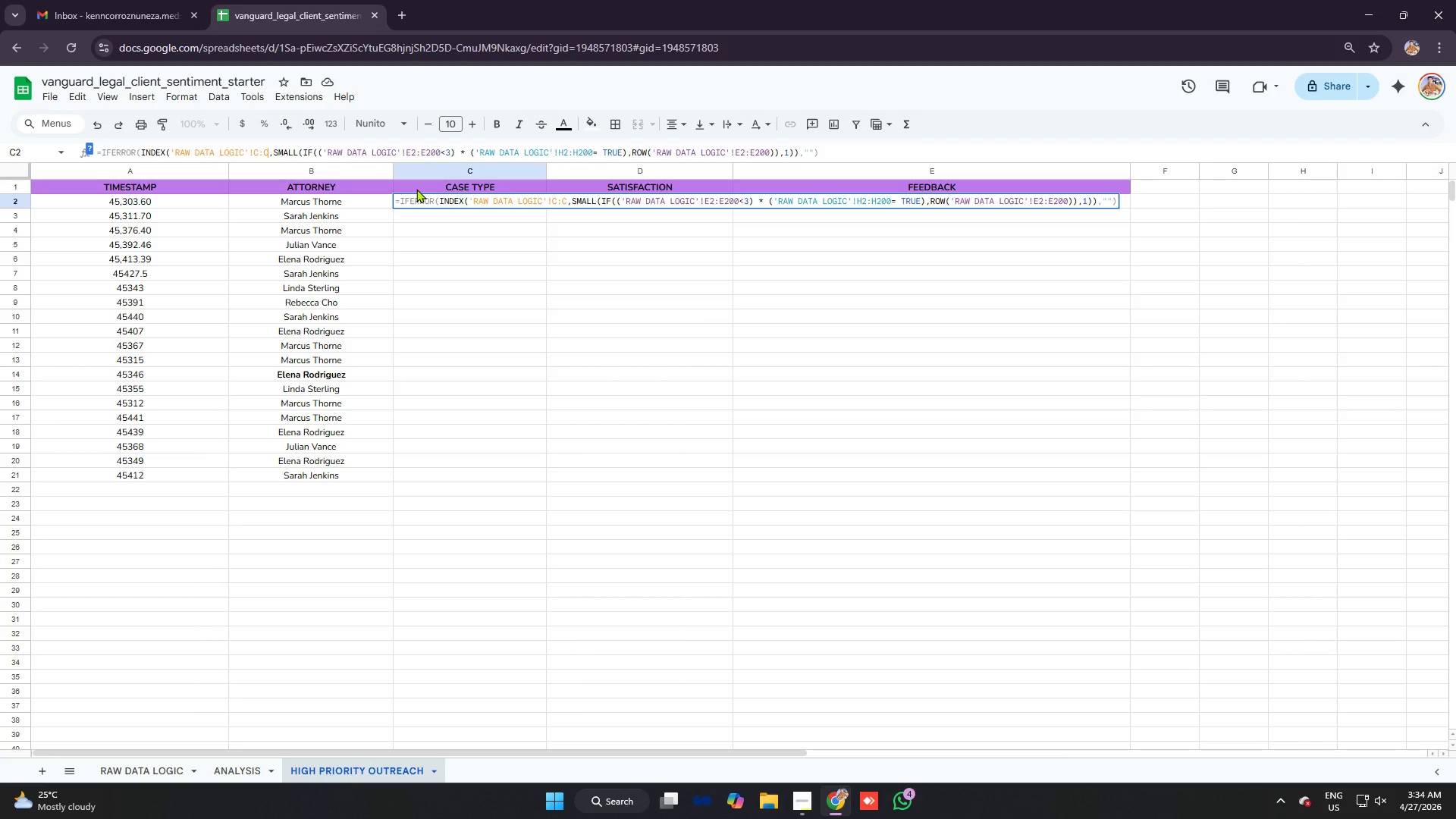 
key(Enter)
 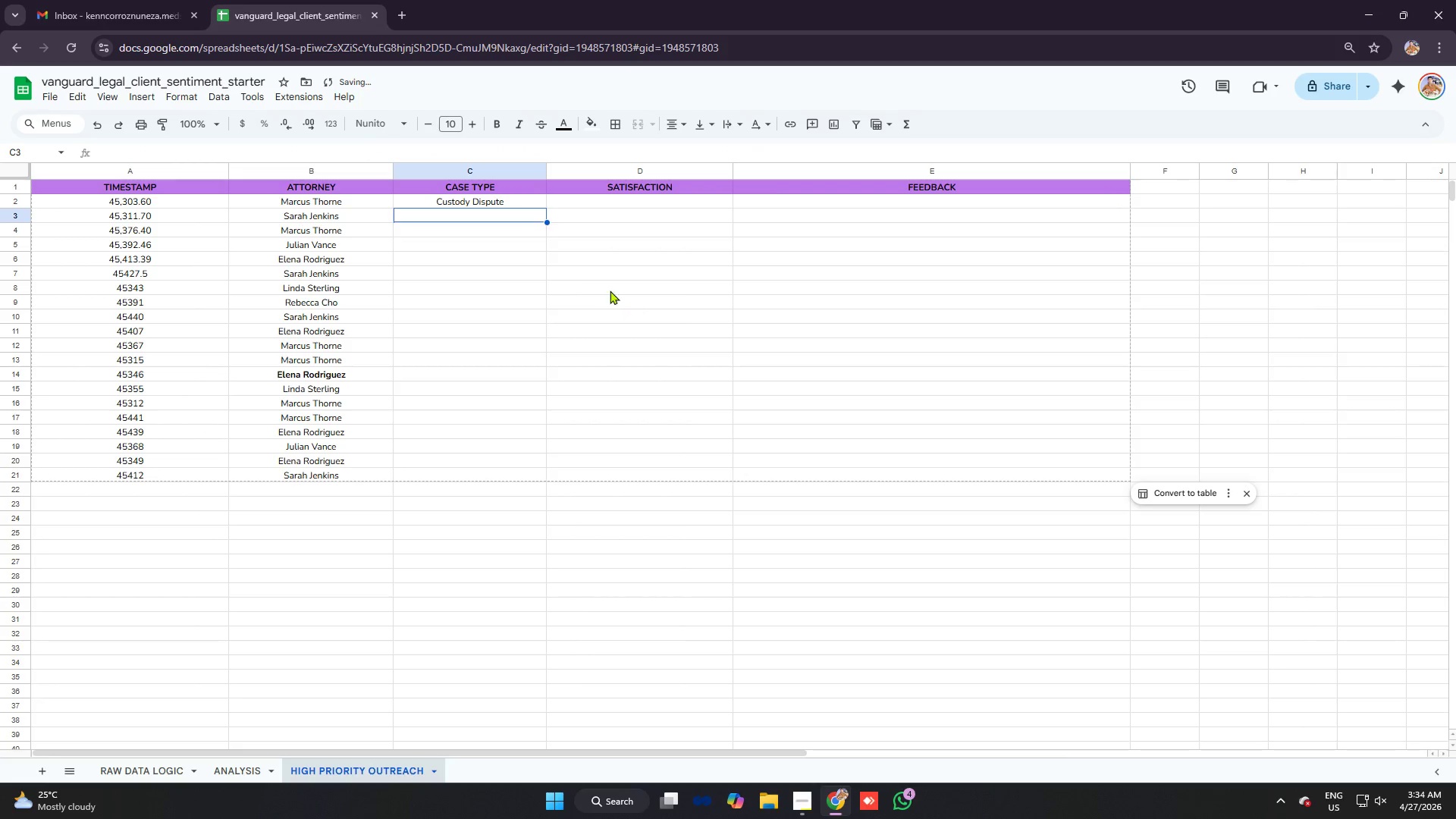 
left_click([529, 209])
 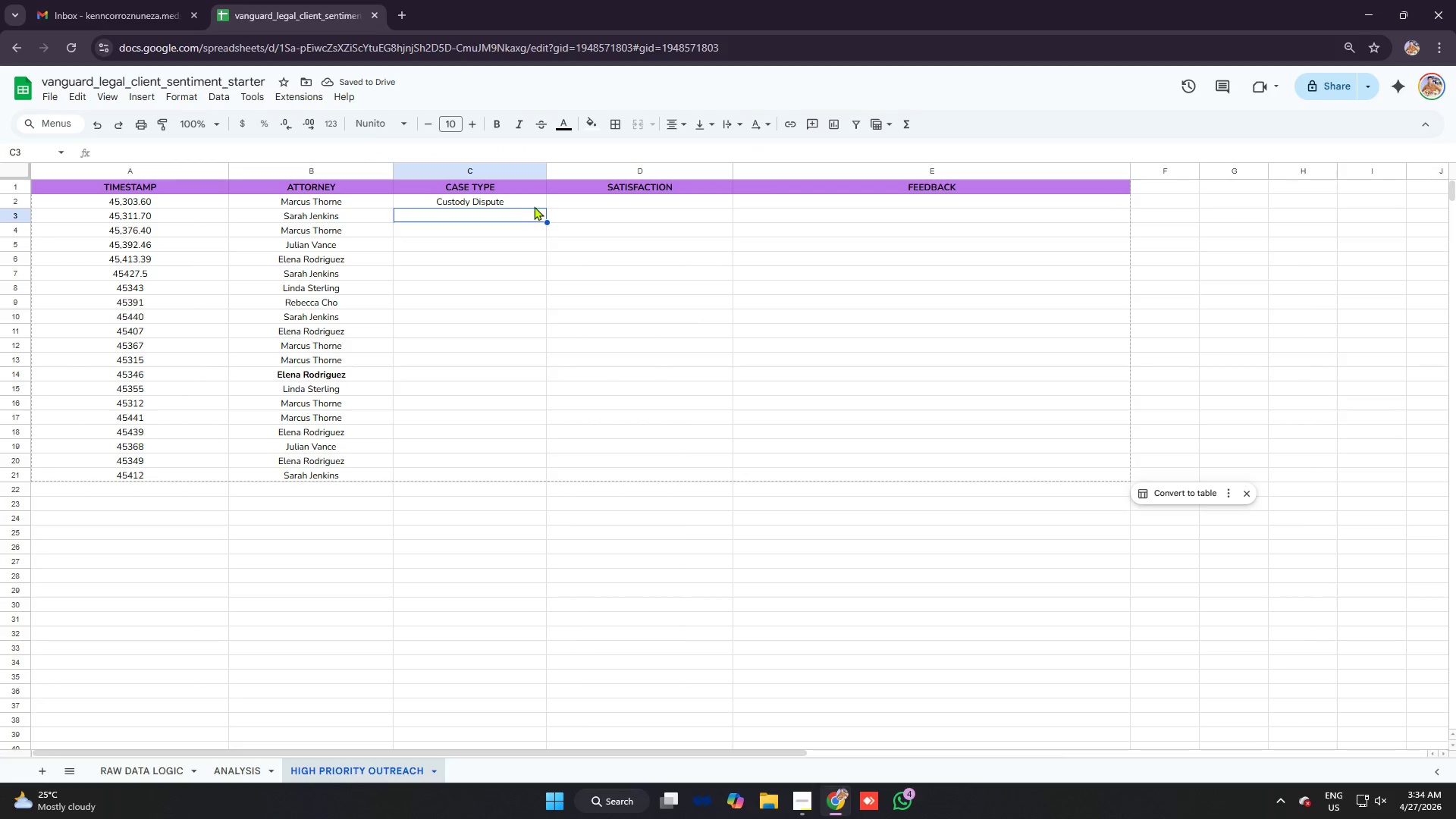 
left_click([532, 206])
 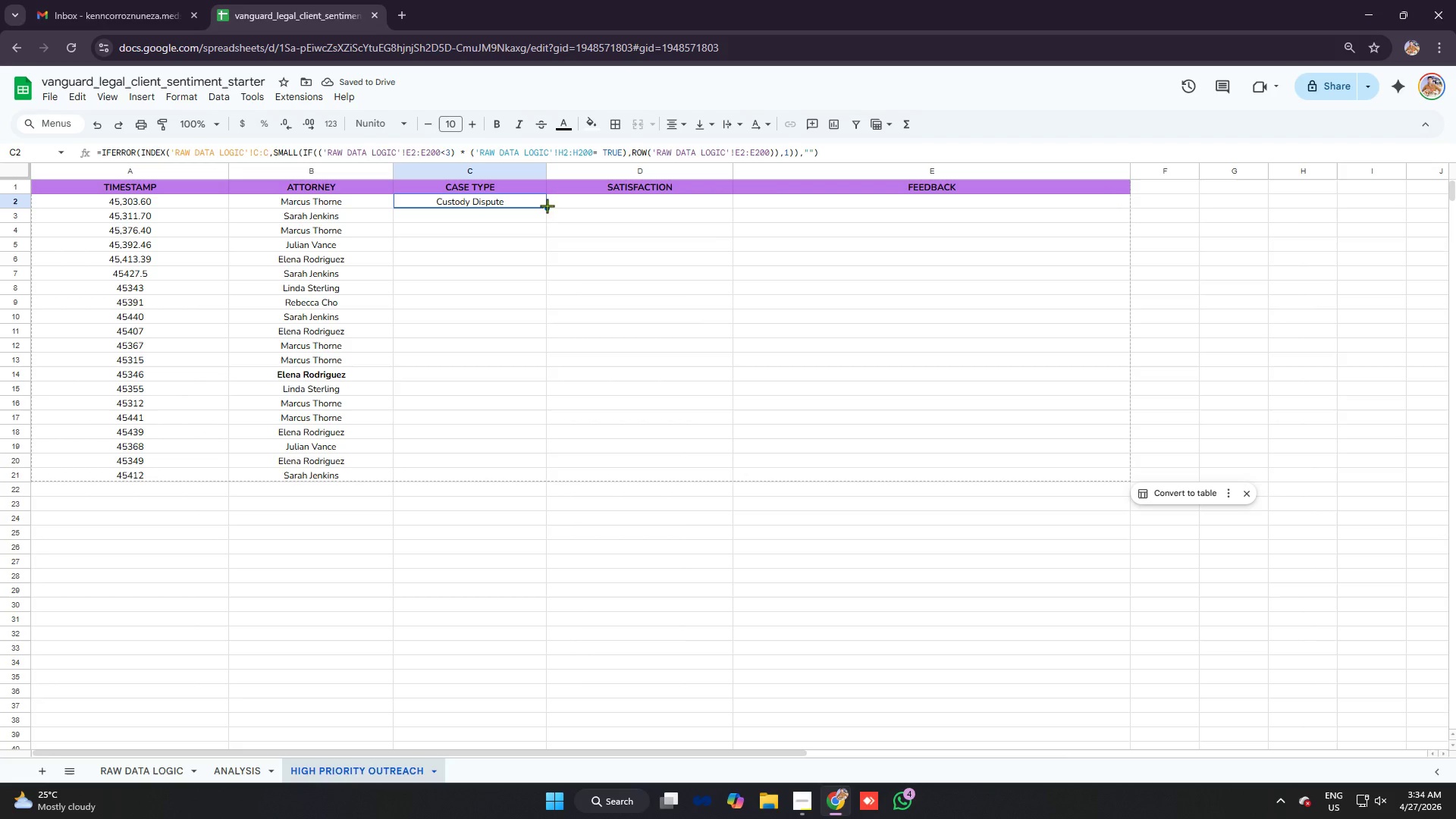 
left_click_drag(start_coordinate=[547, 206], to_coordinate=[556, 359])
 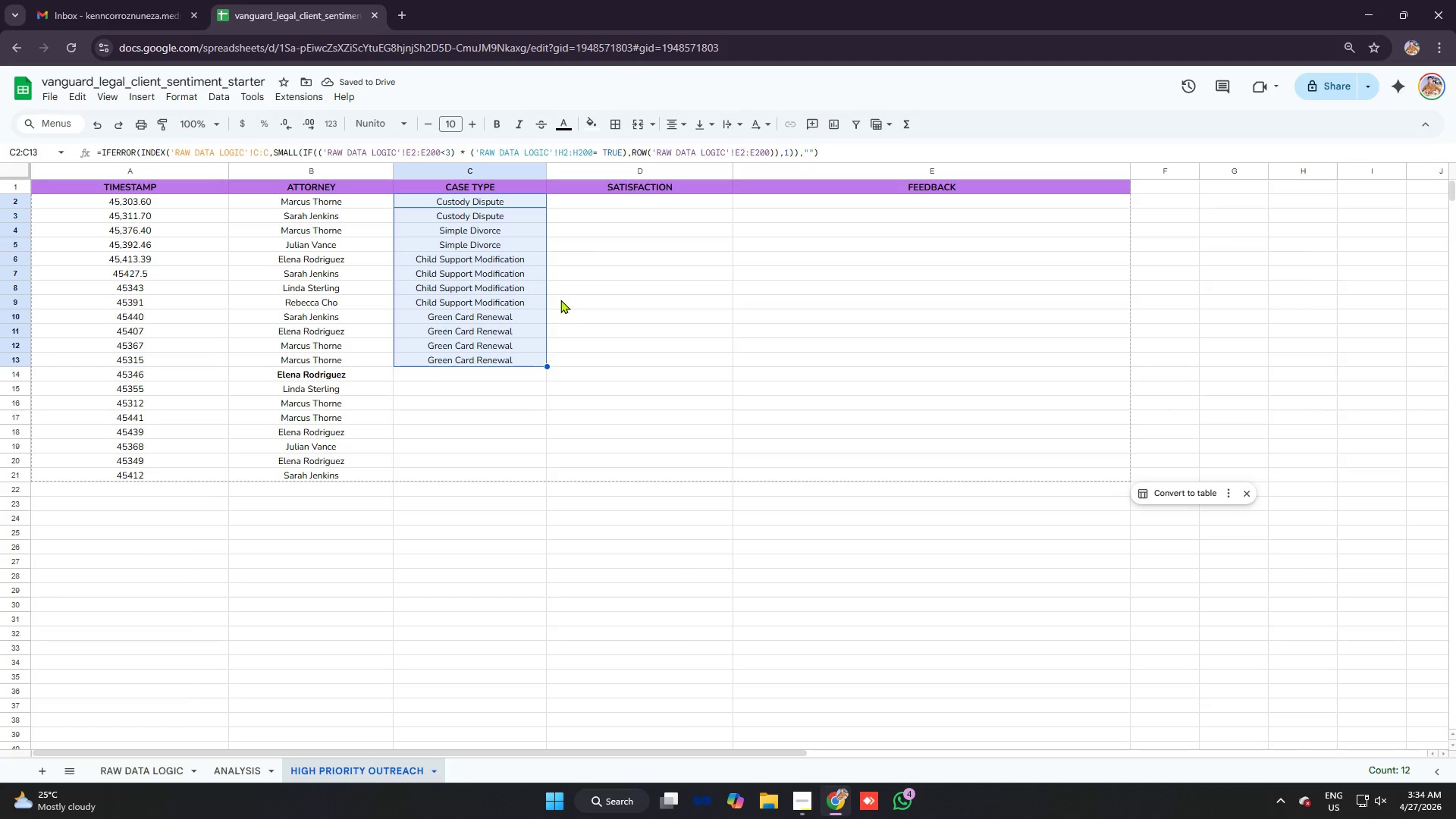 
key(Control+Z)
 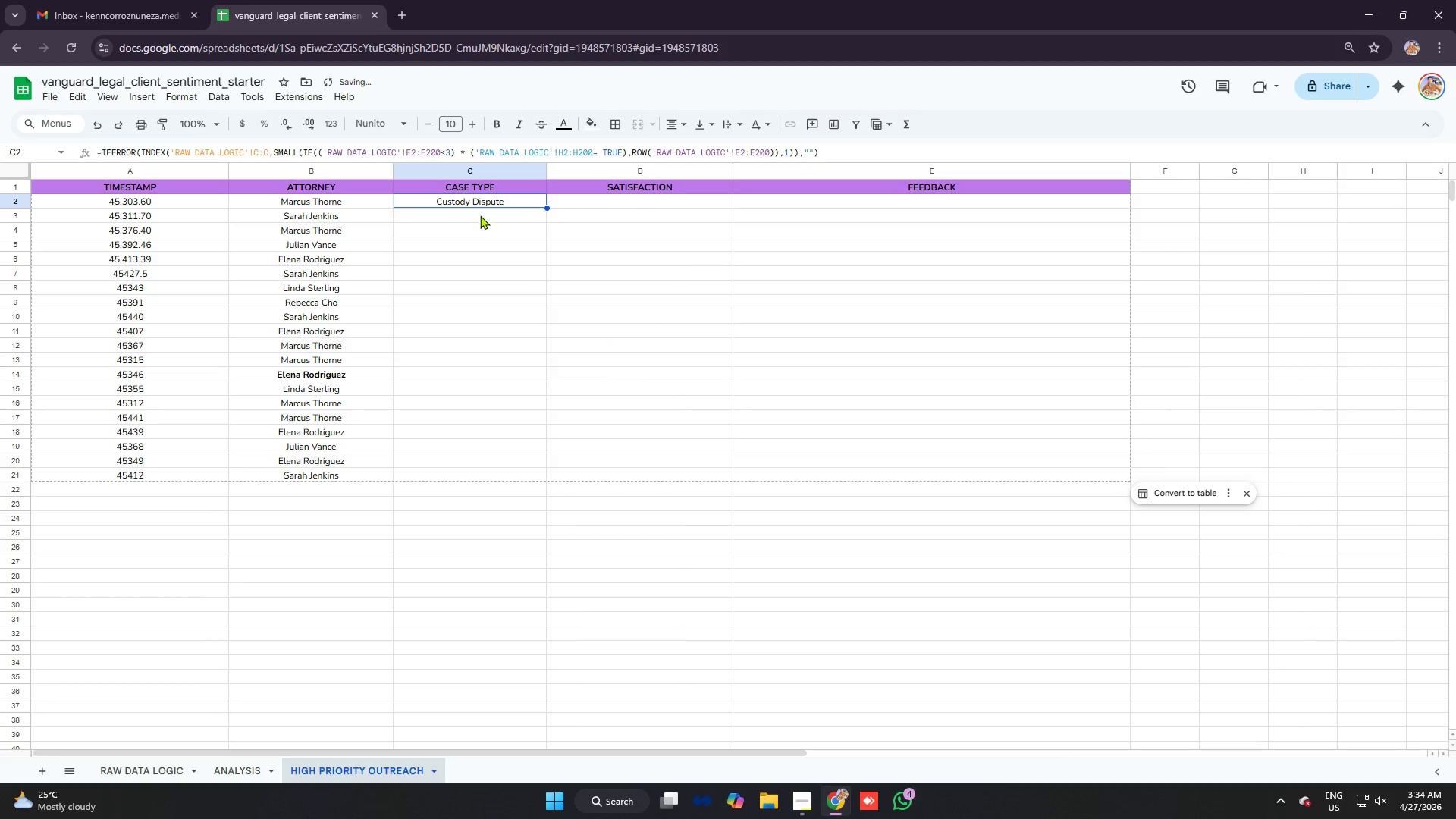 
left_click([480, 215])
 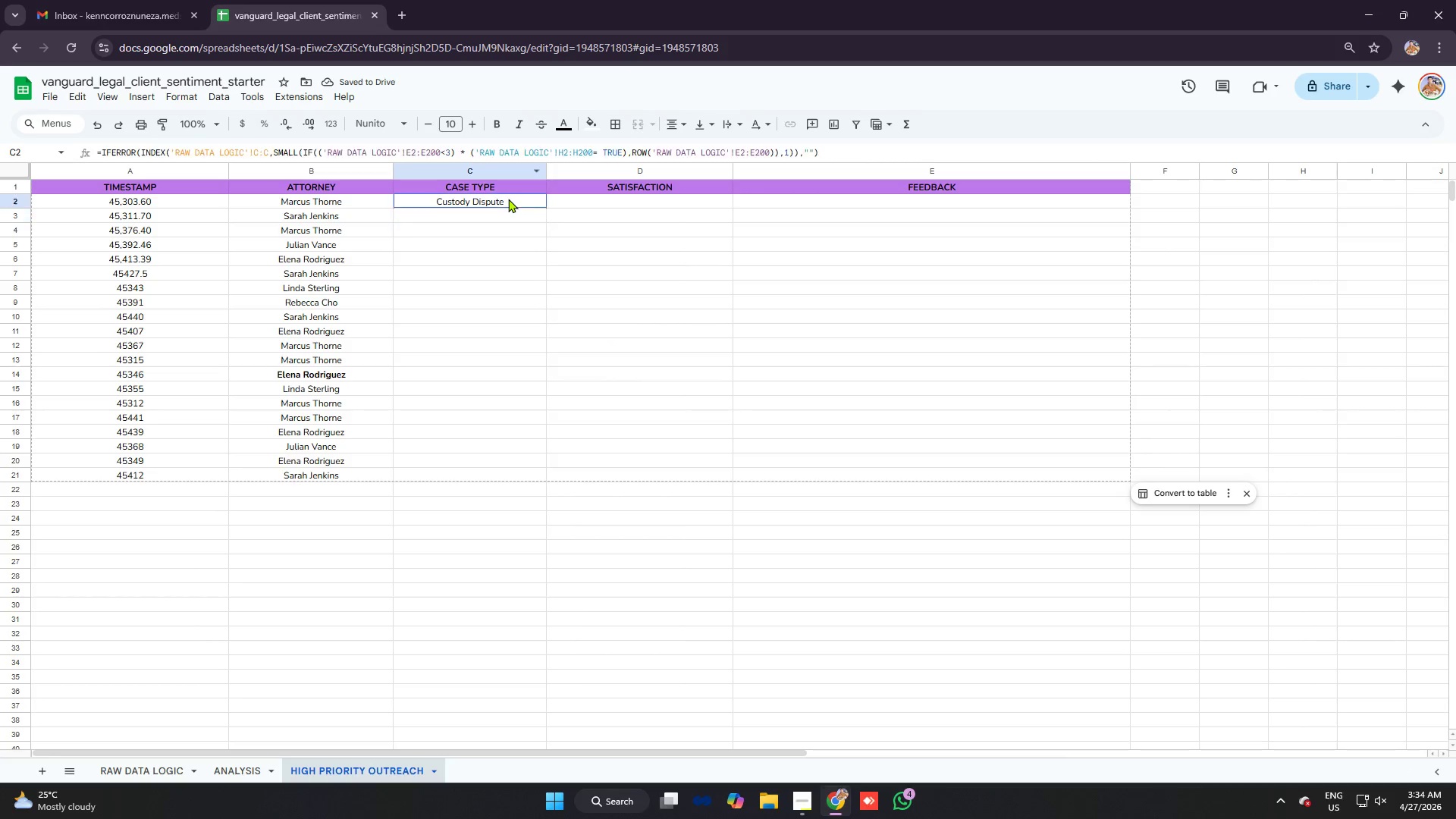 
double_click([554, 155])
 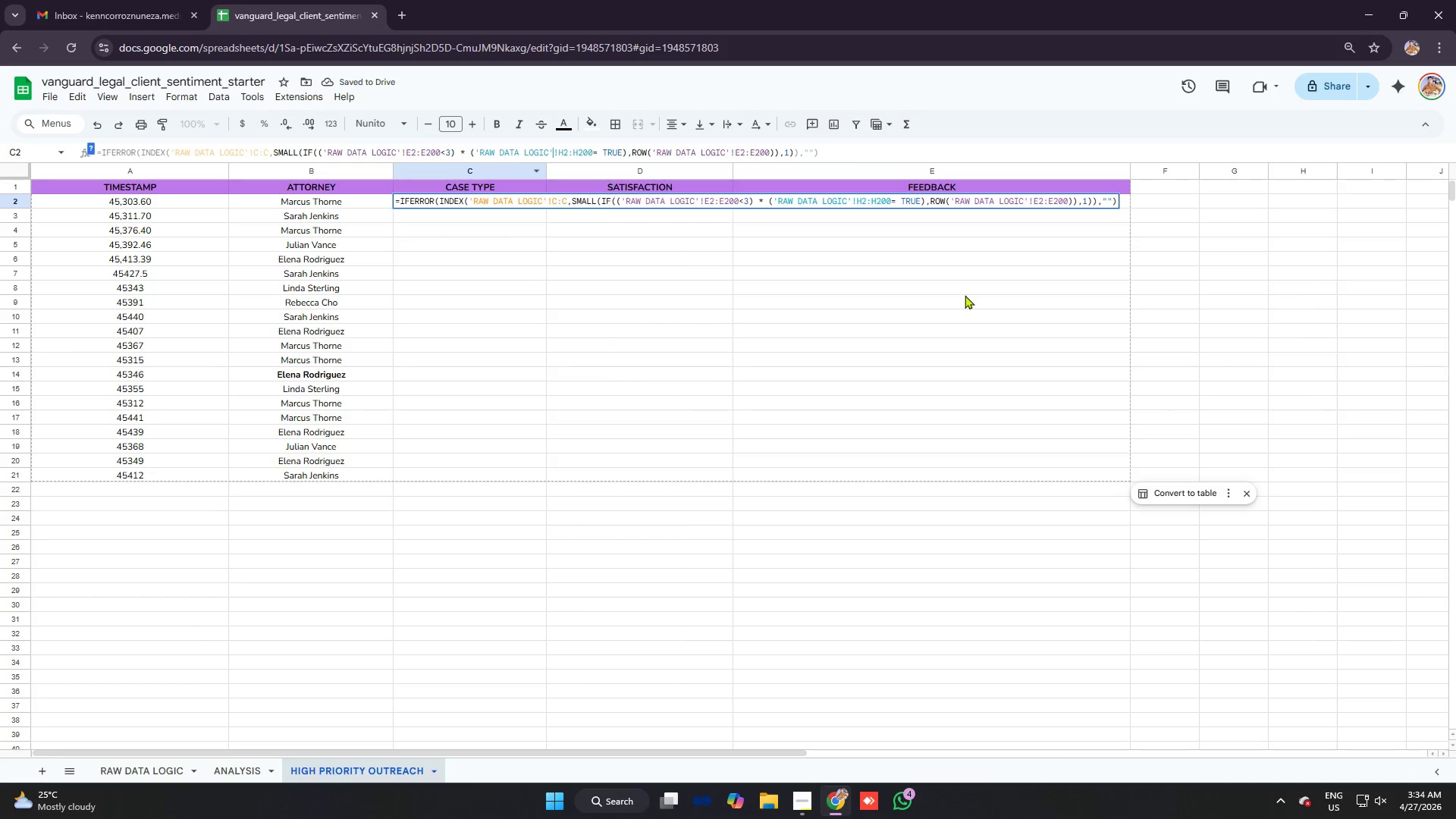 
key(Control+A)
 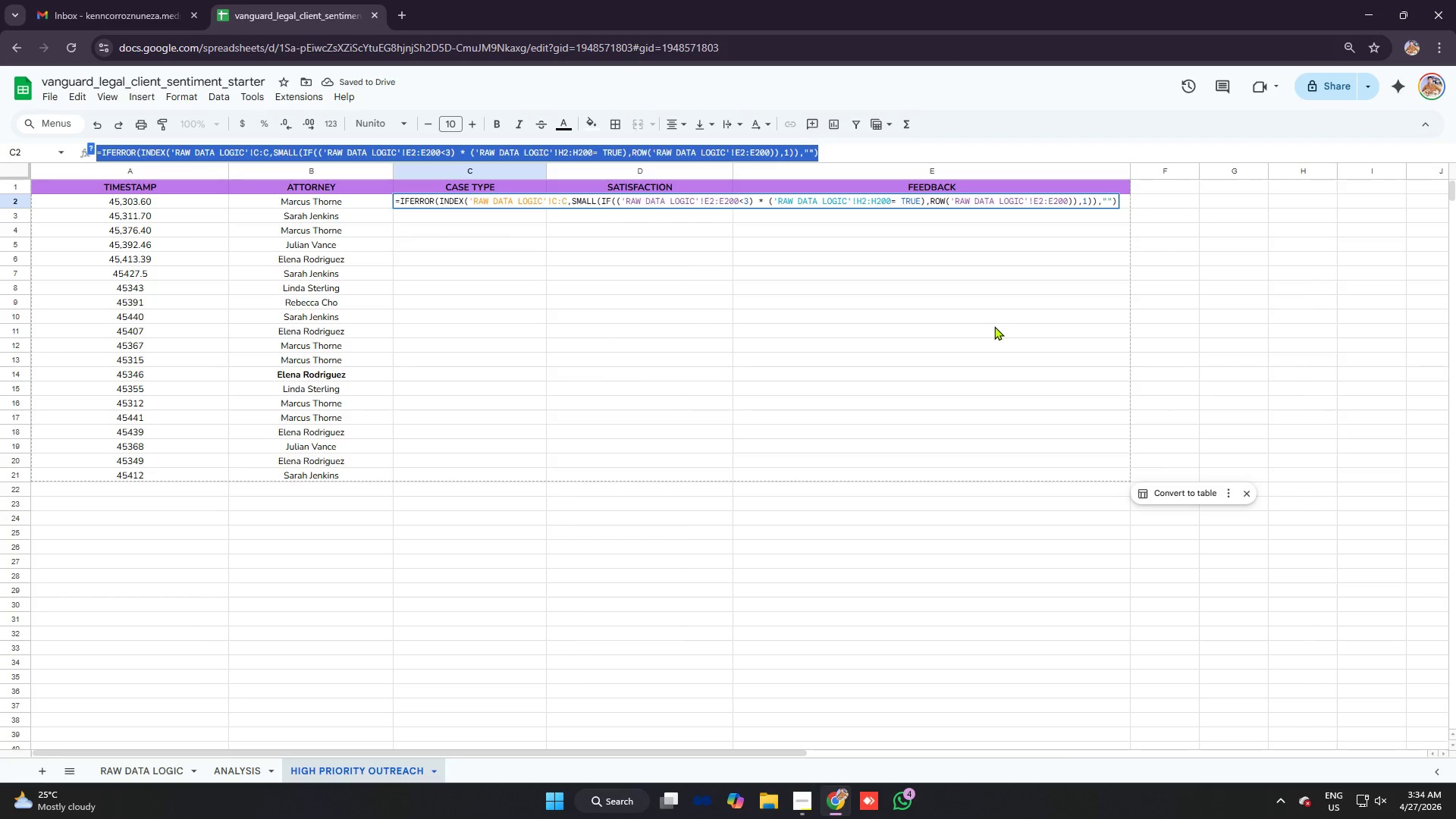 
key(Control+C)
 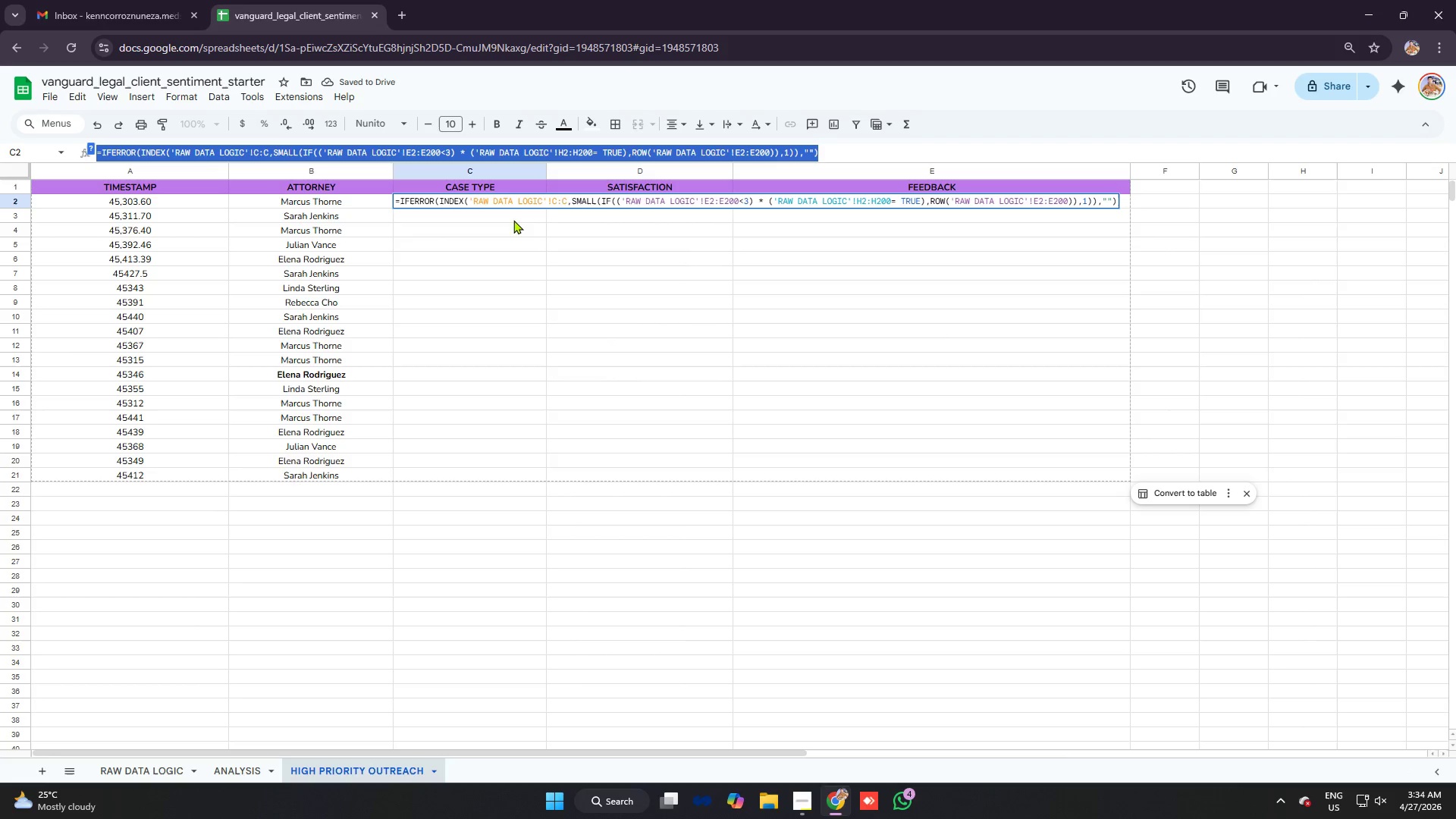 
left_click([513, 216])
 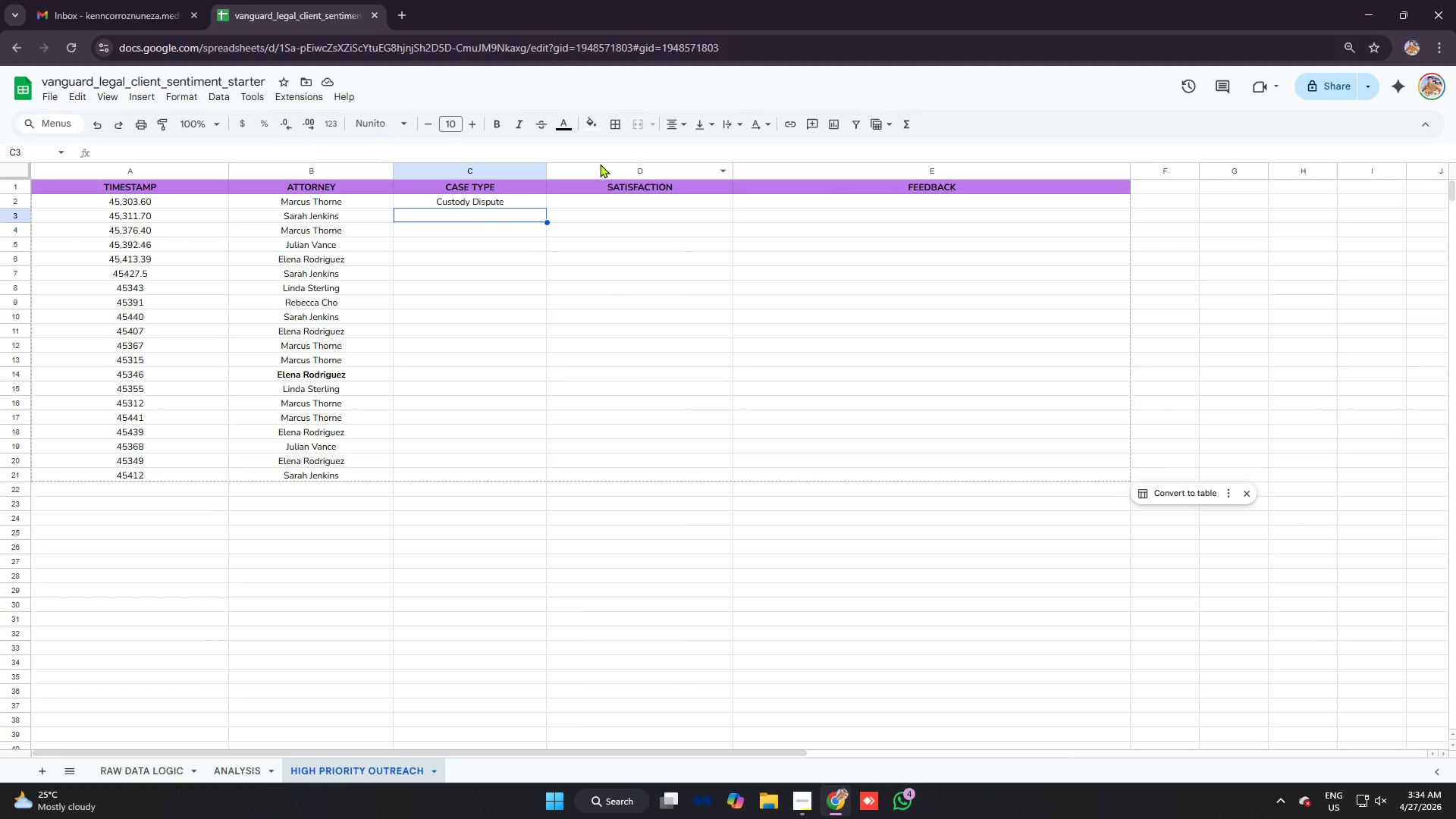 
key(Control+V)
 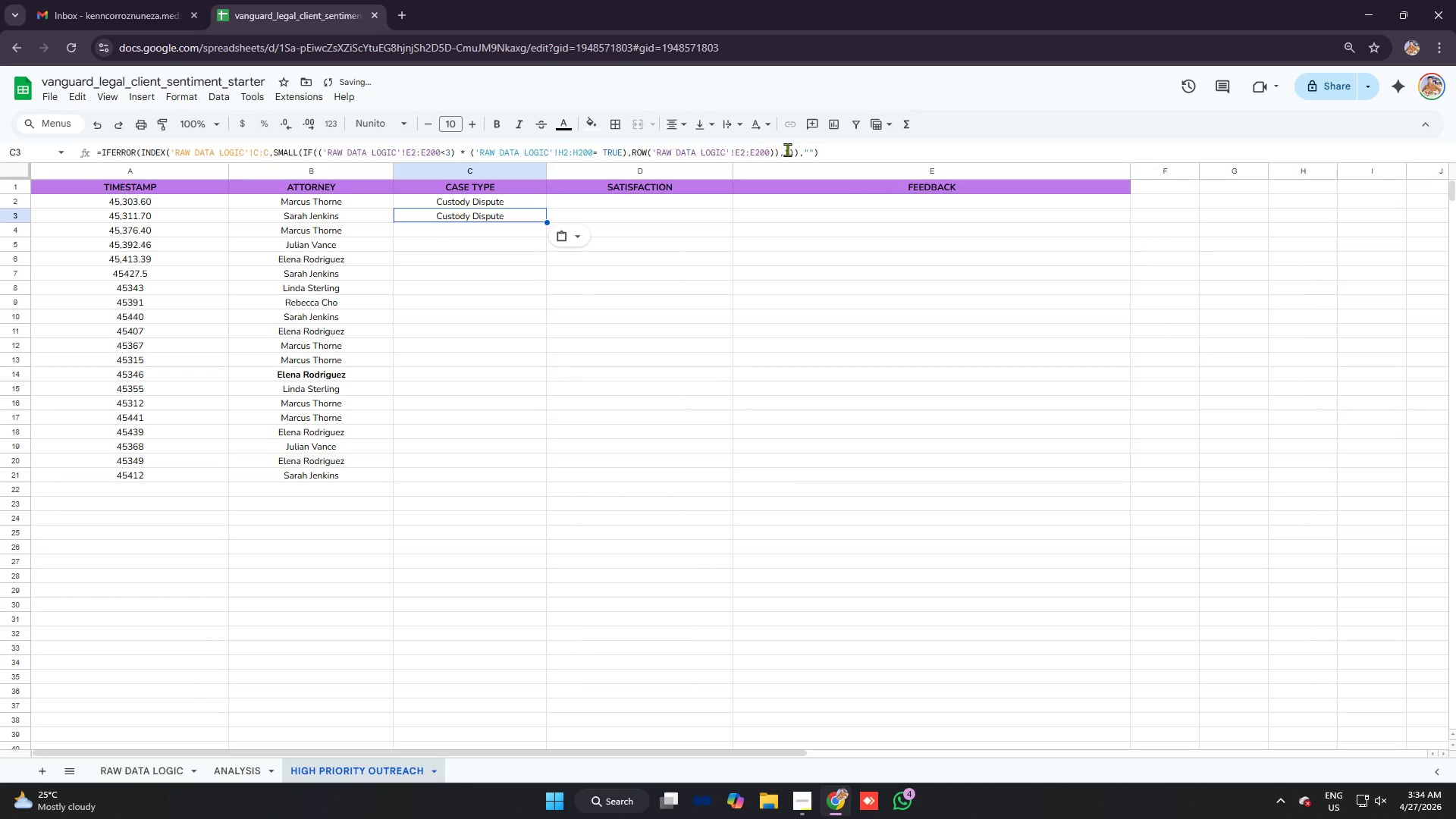 
left_click([789, 149])
 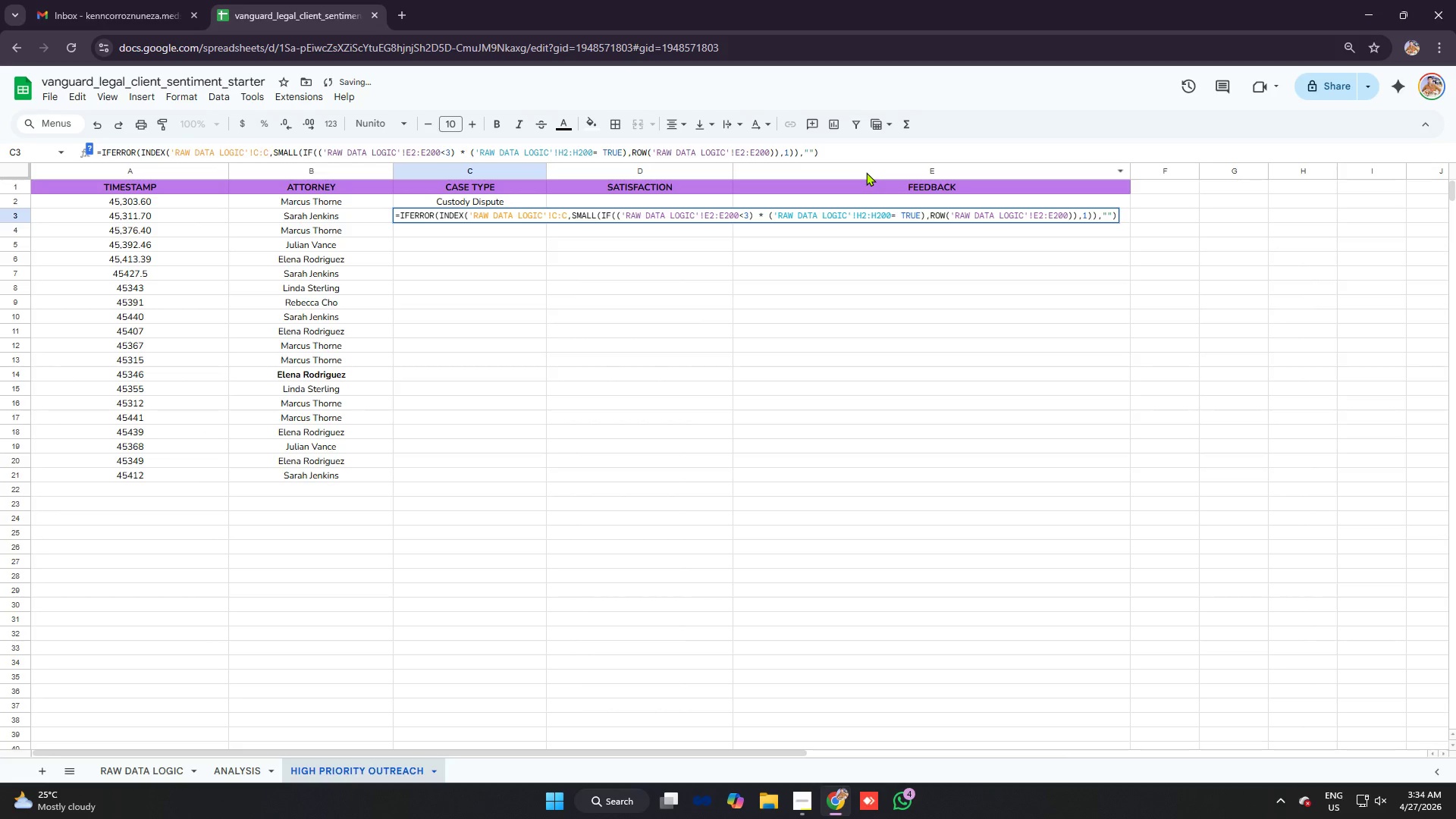 
key(Backspace)
 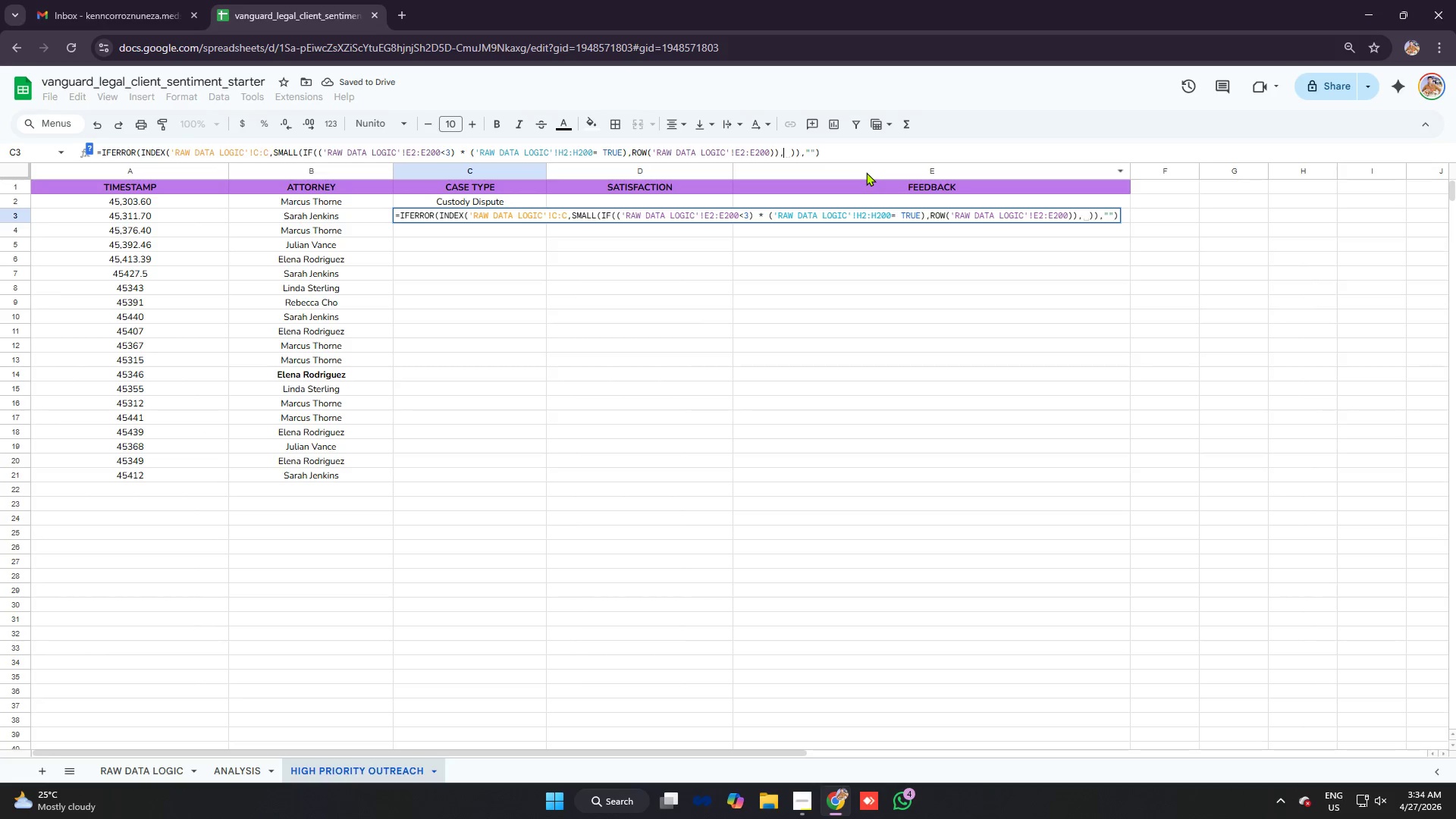 
key(2)
 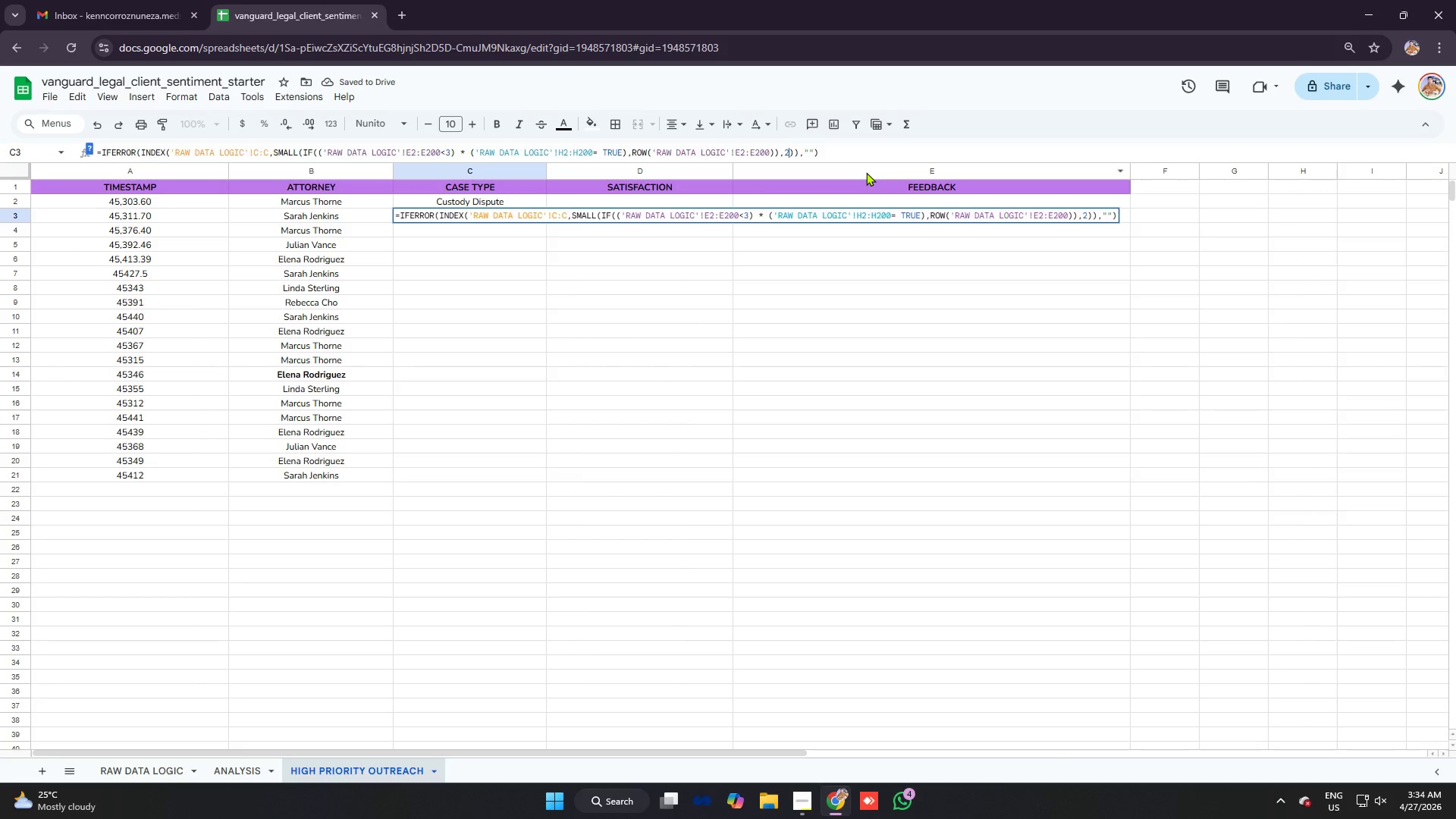 
key(Enter)
 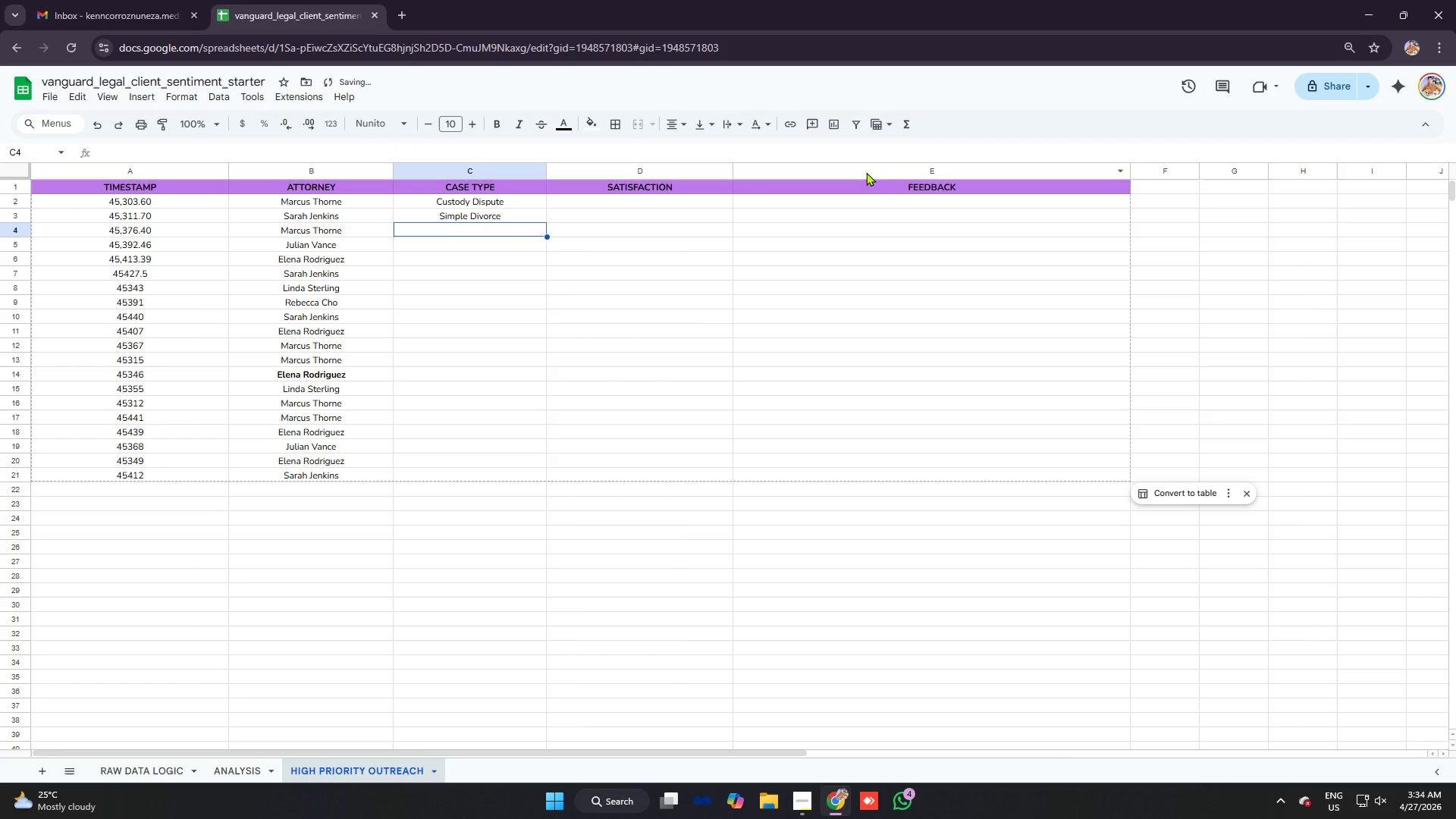 
key(Control+V)
 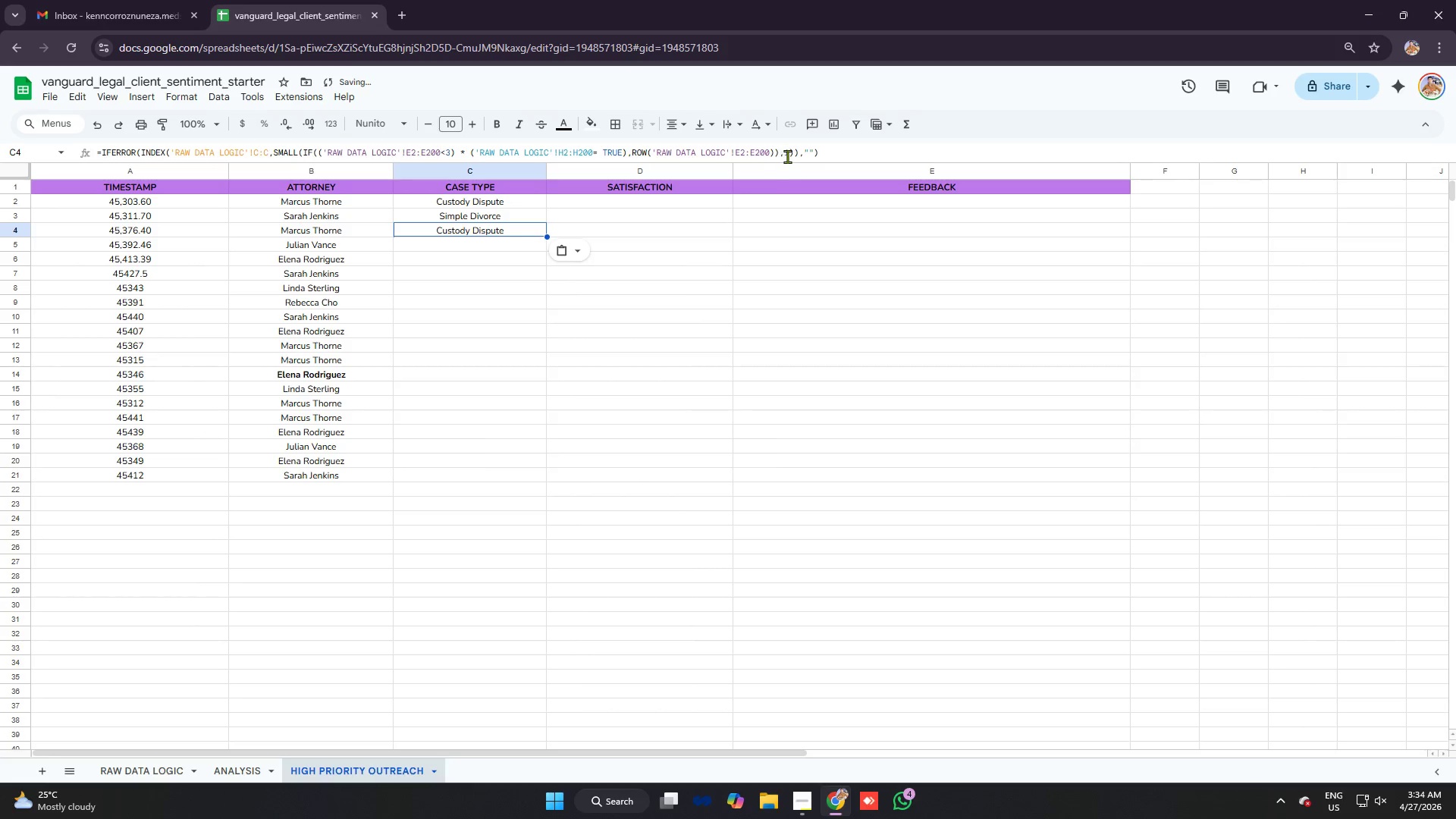 
left_click([790, 152])
 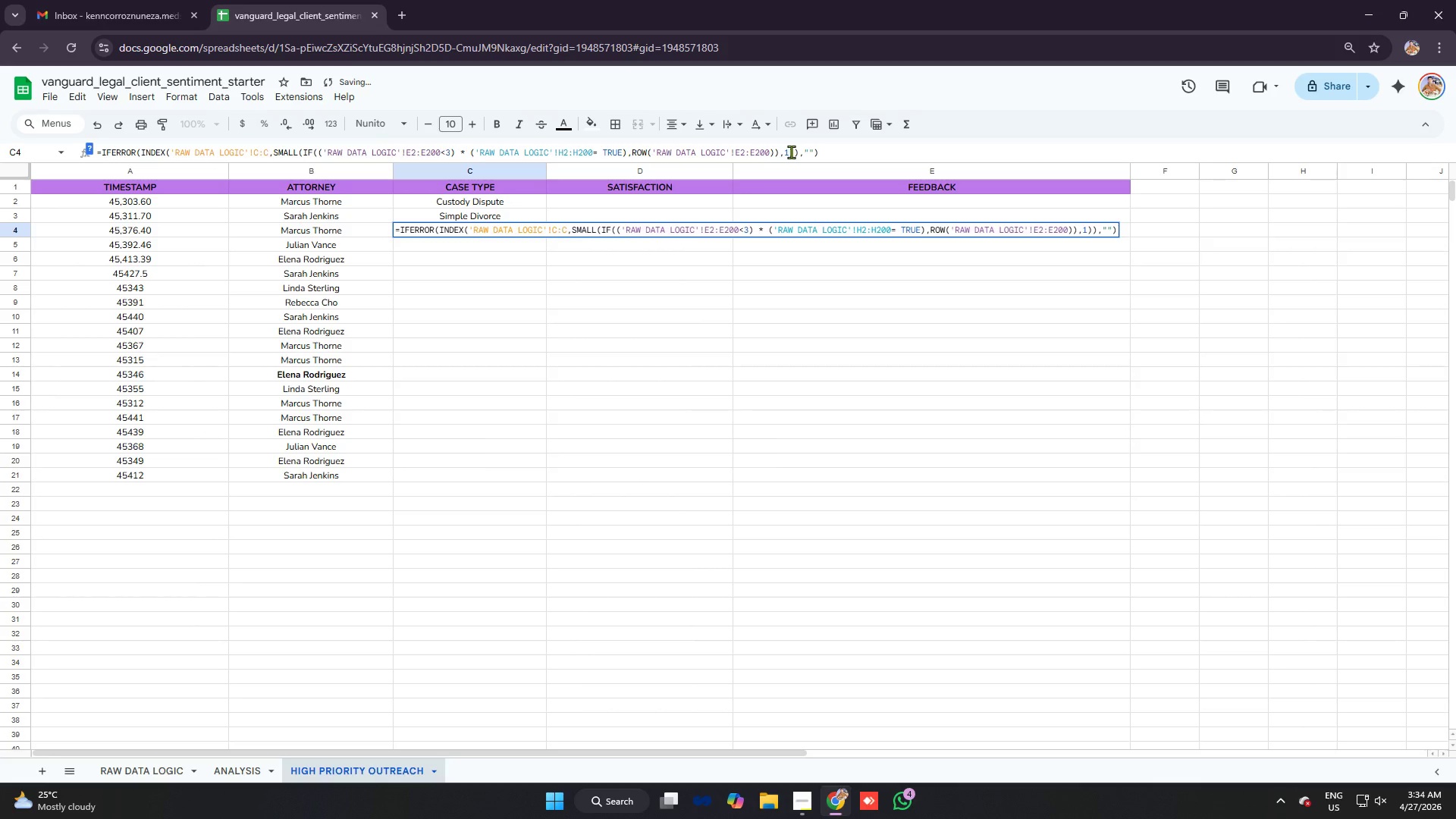 
key(Backspace)
 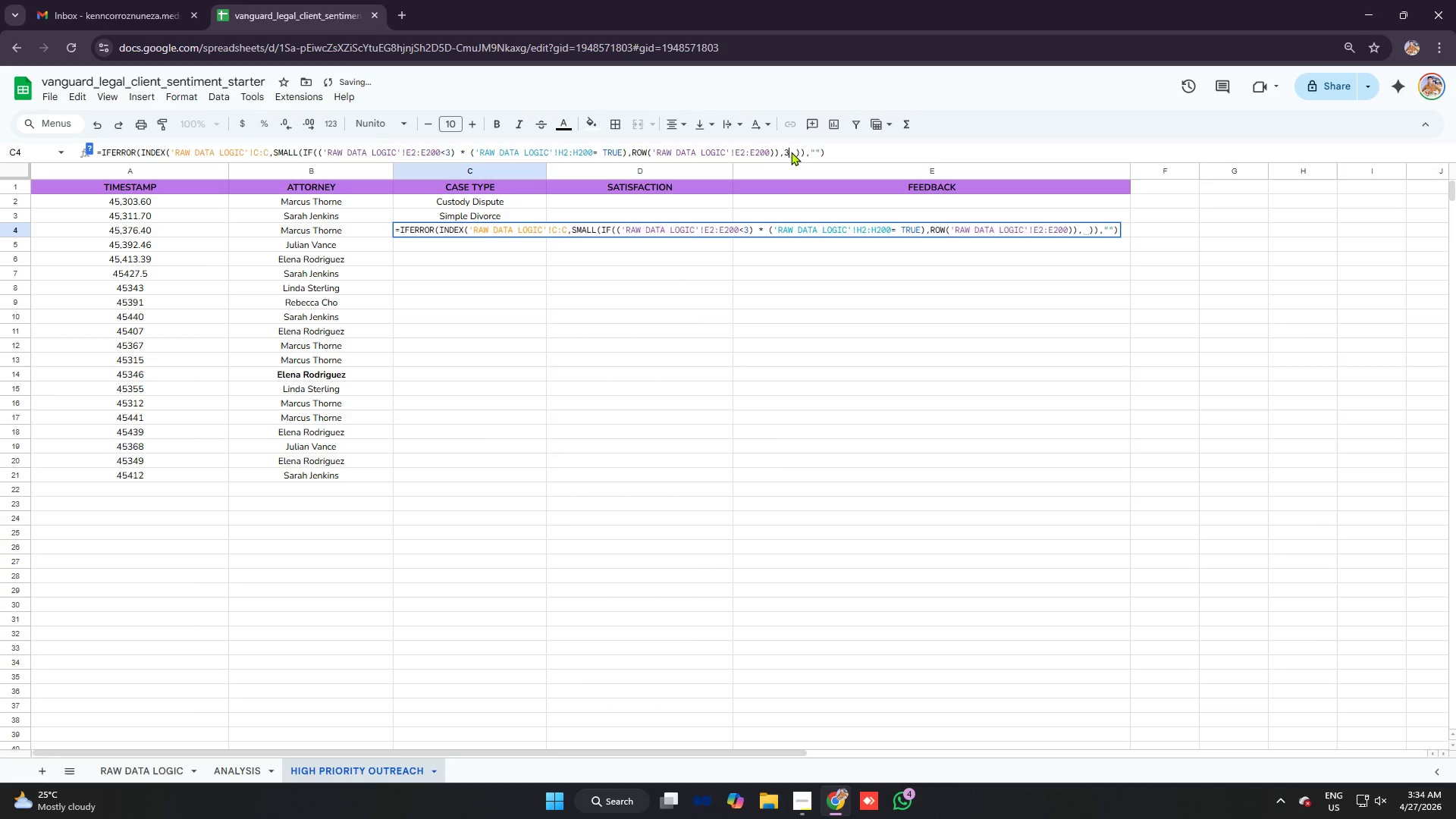 
key(3)
 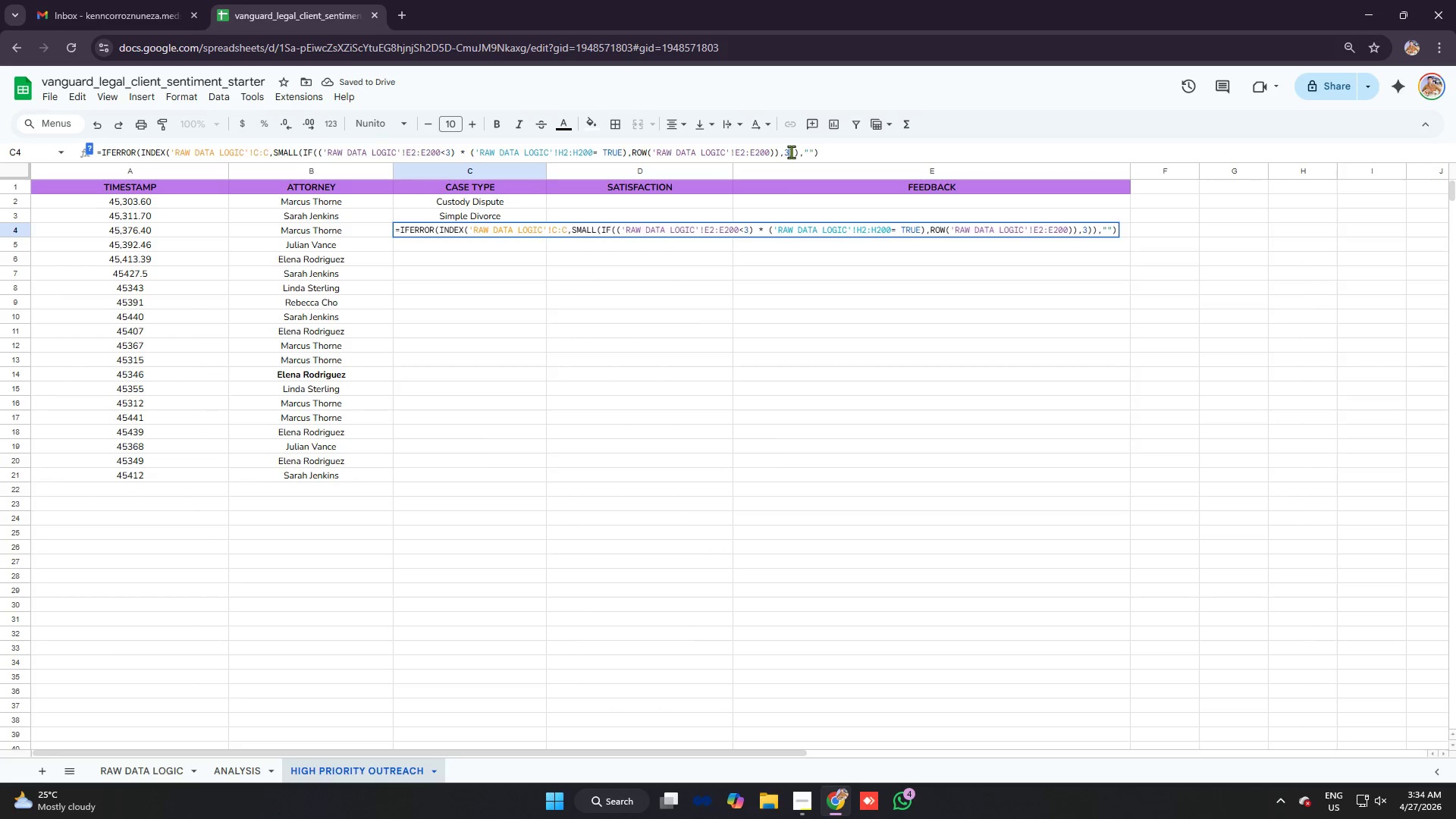 
key(Enter)
 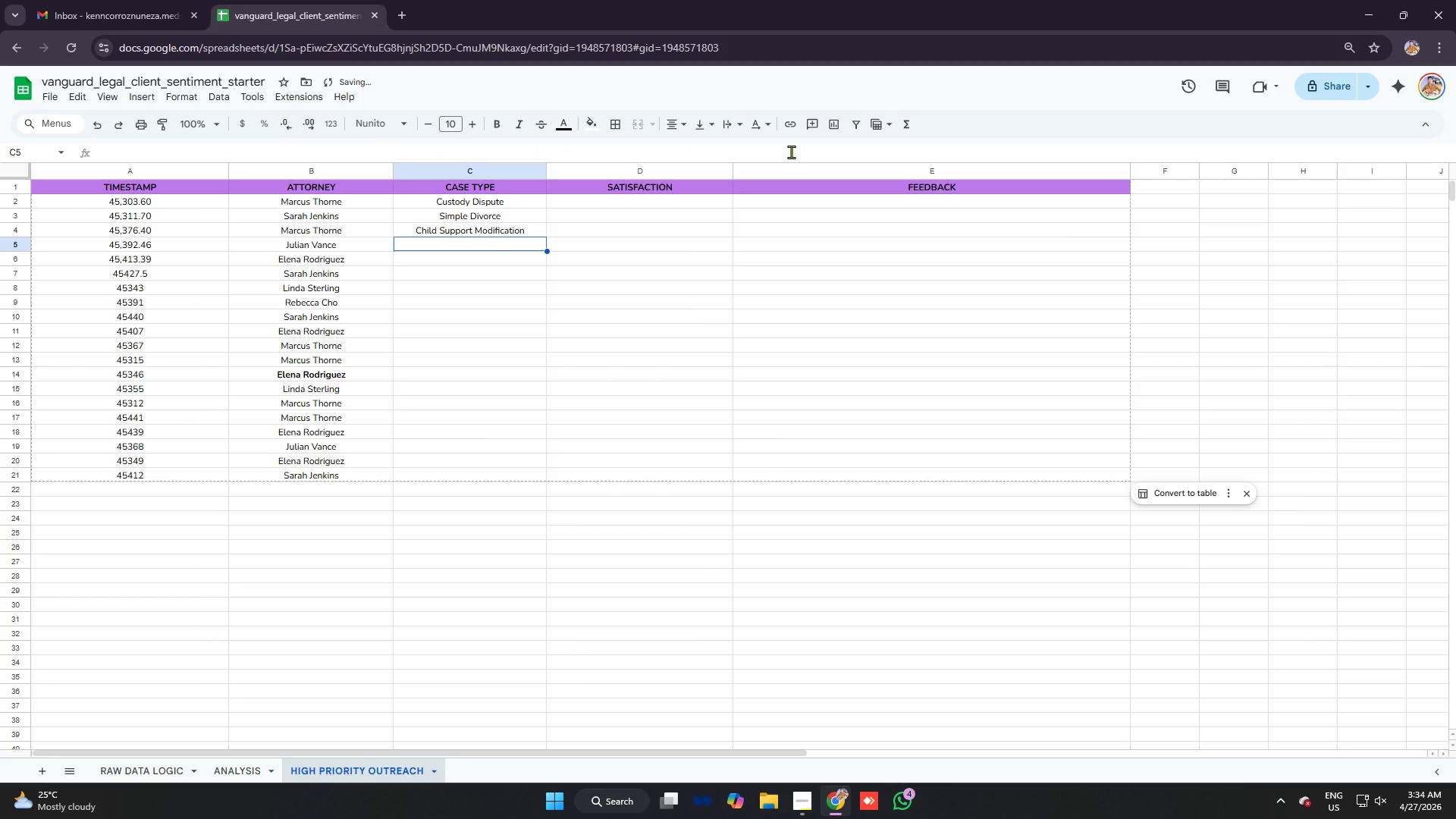 
key(Control+V)
 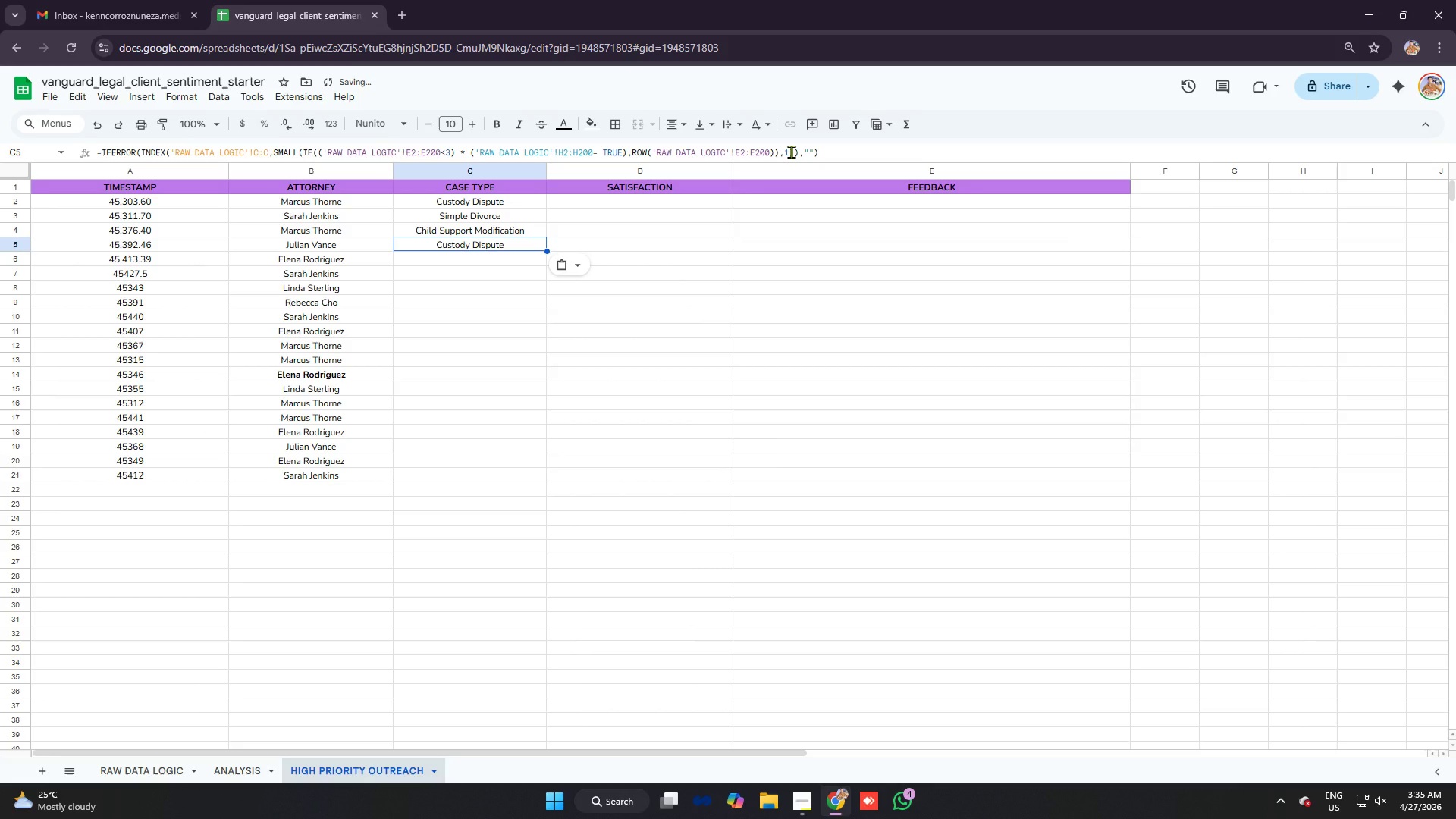 
left_click([791, 152])
 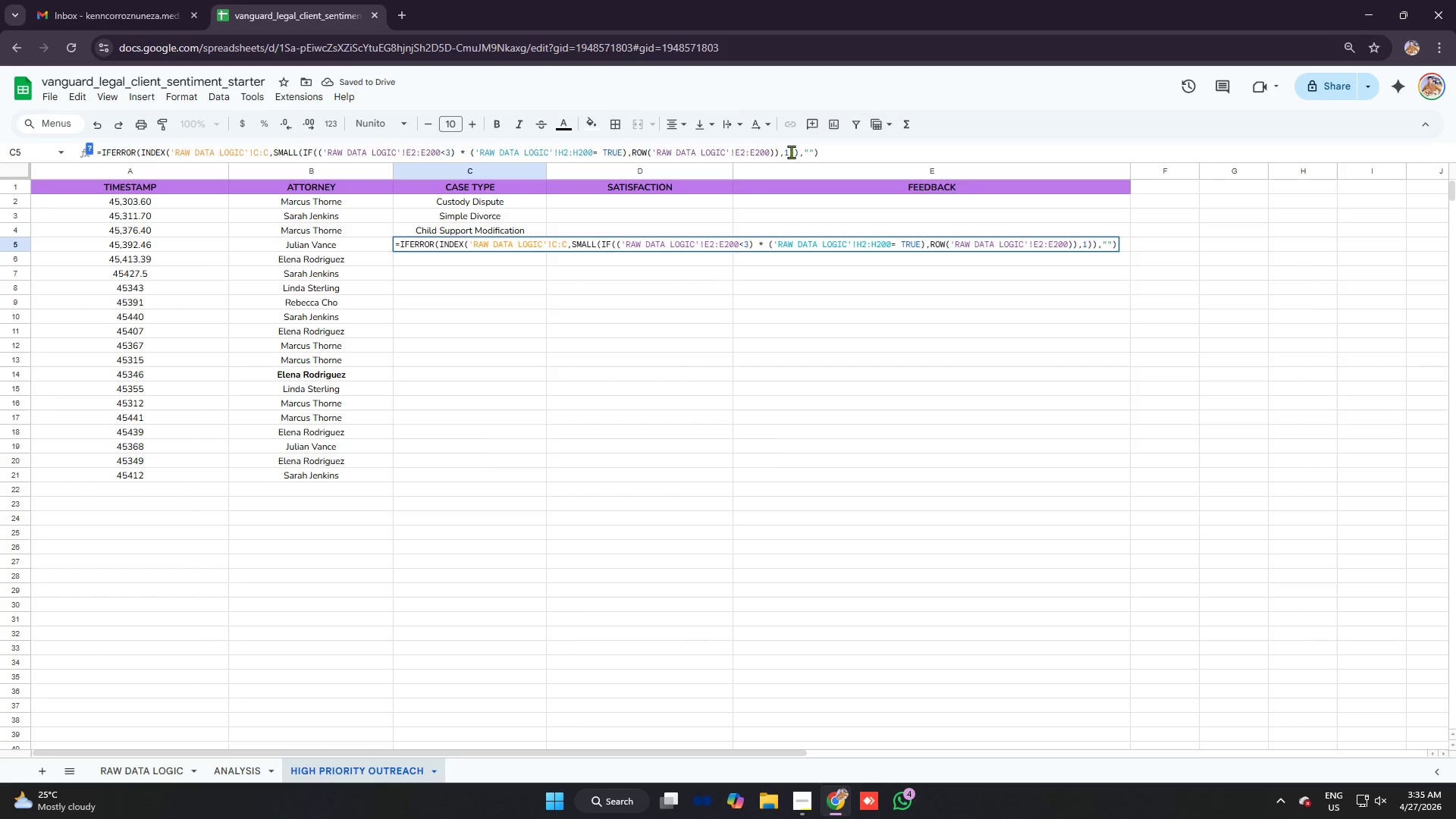 
key(Backspace)
 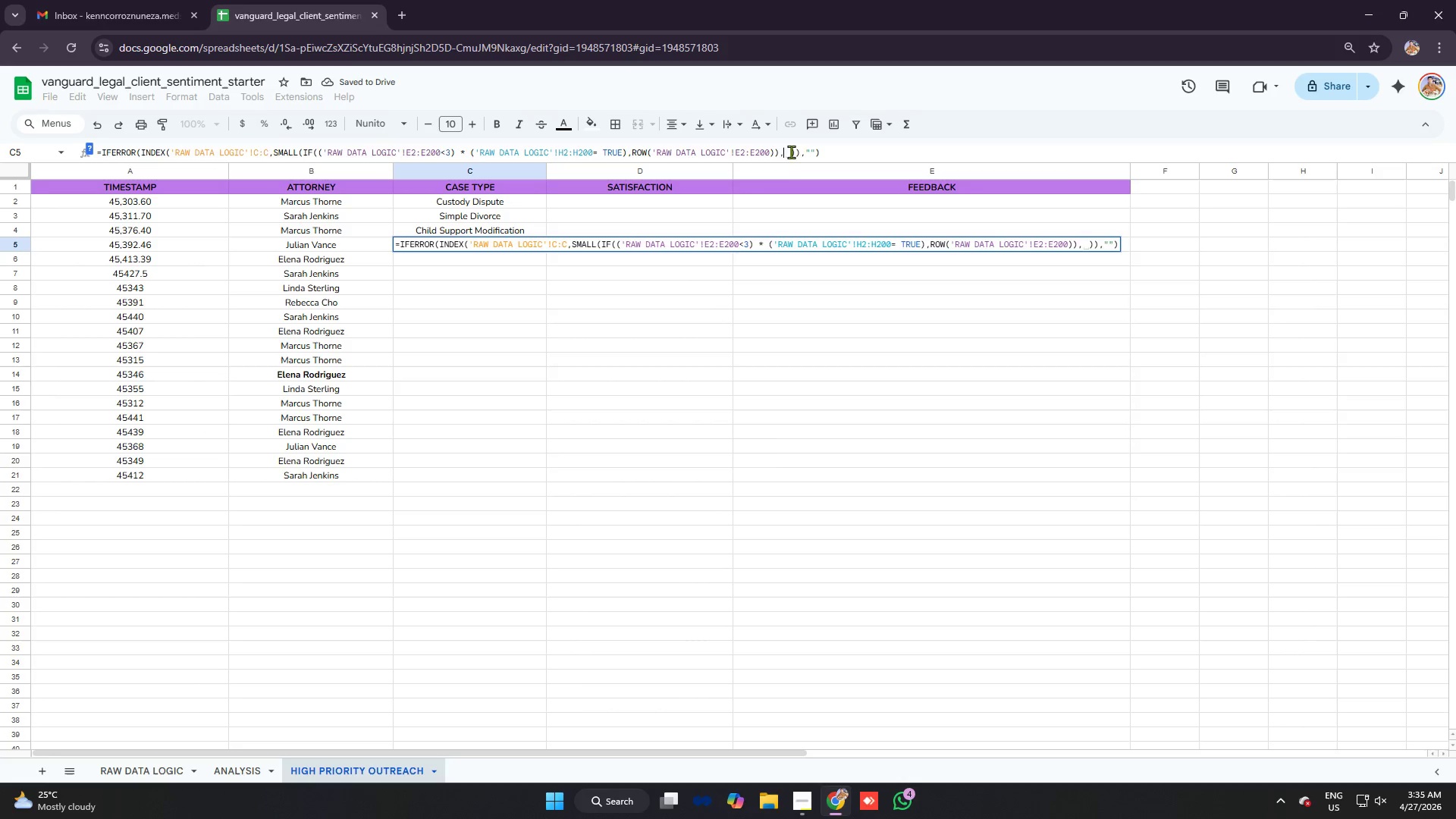 
key(4)
 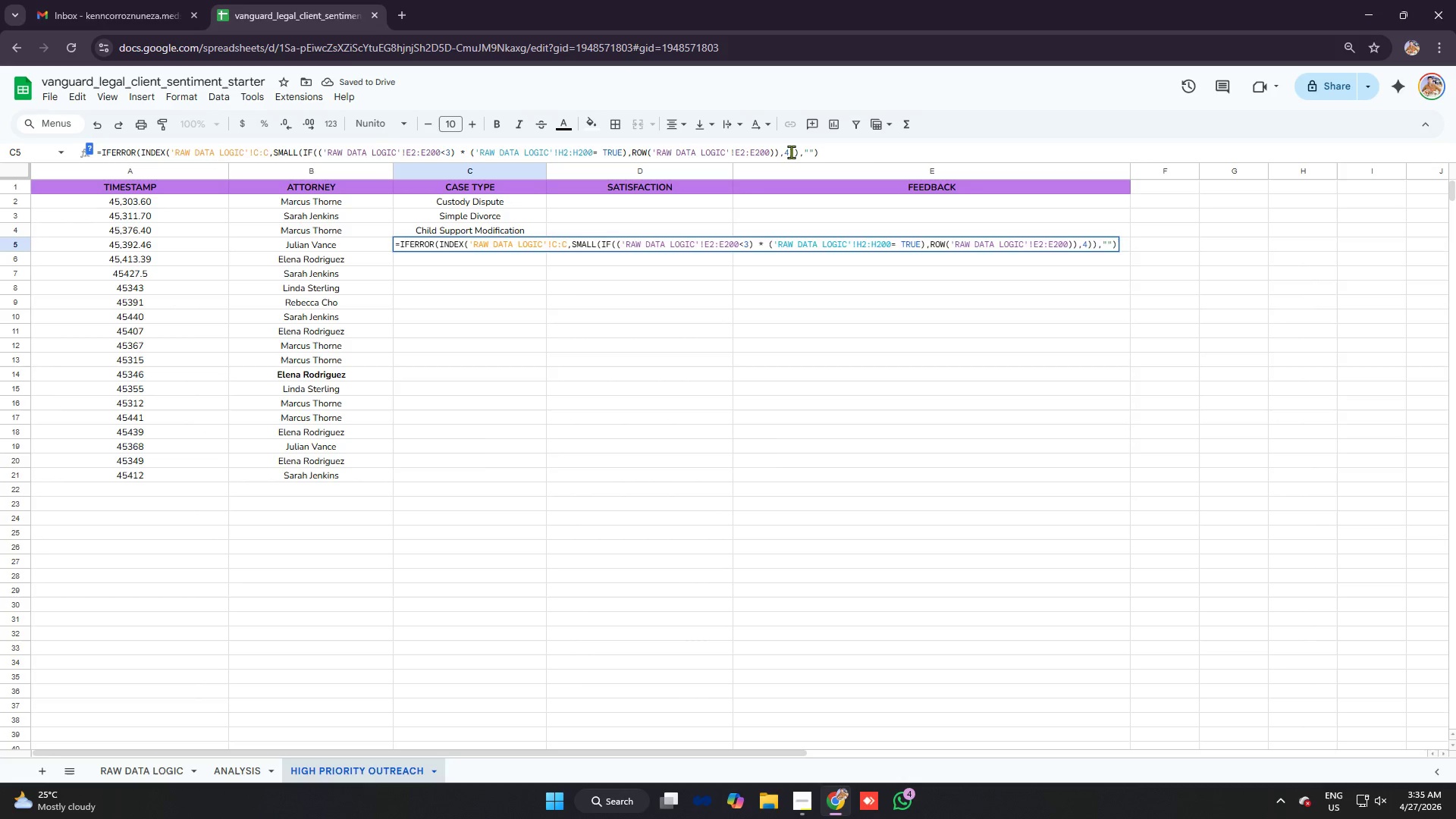 
key(Enter)
 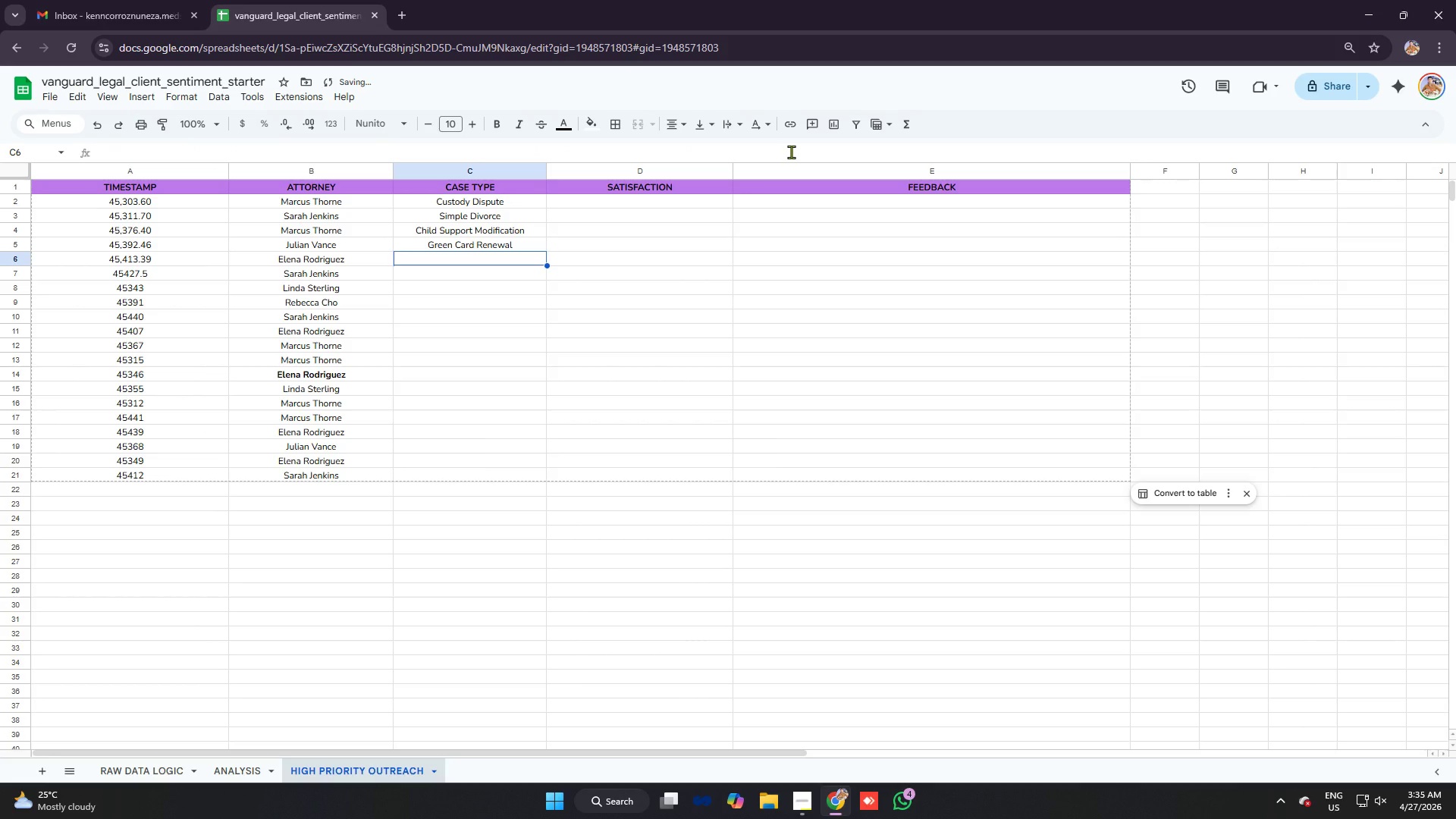 
key(Control+V)
 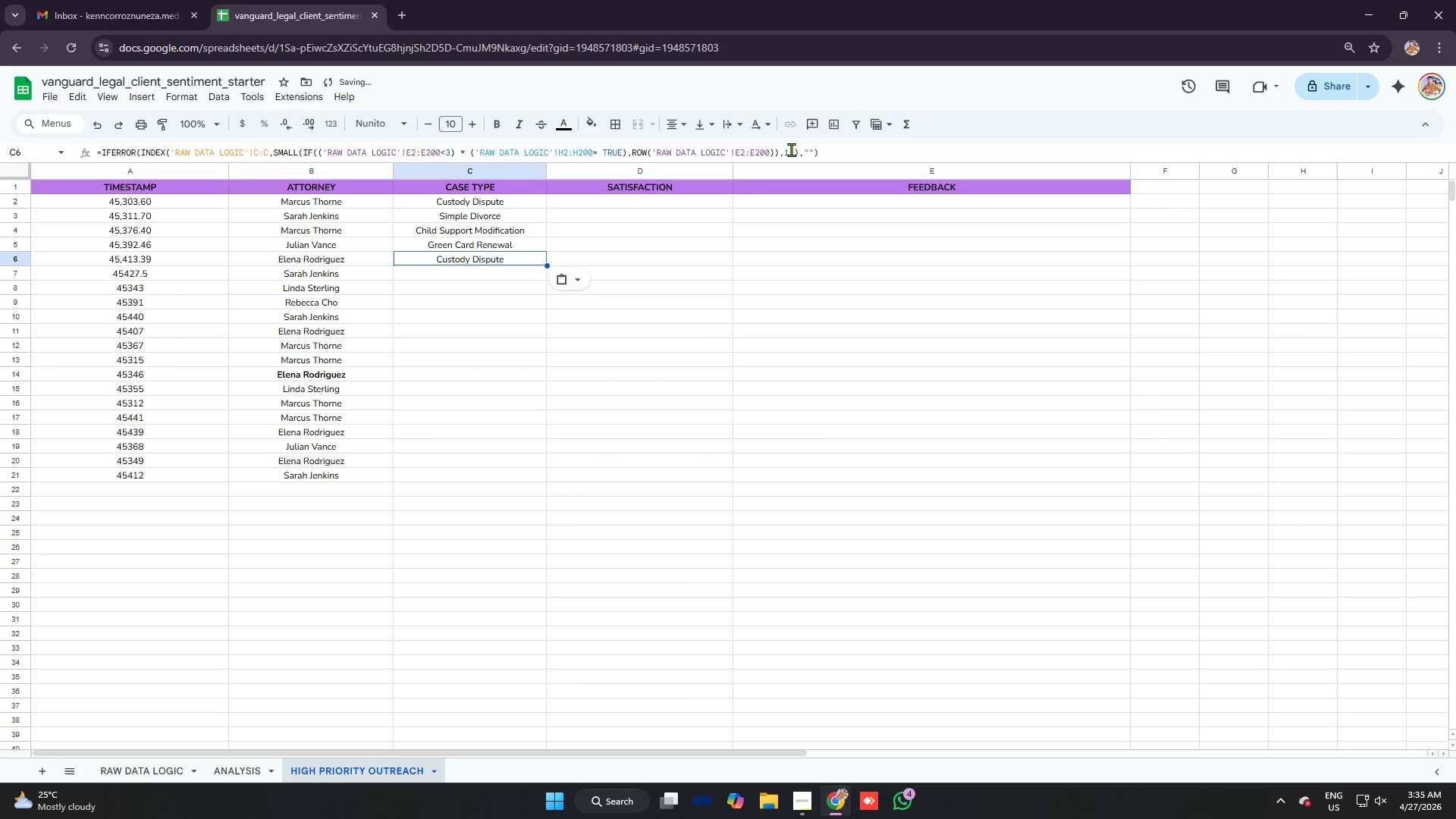 
left_click([787, 149])
 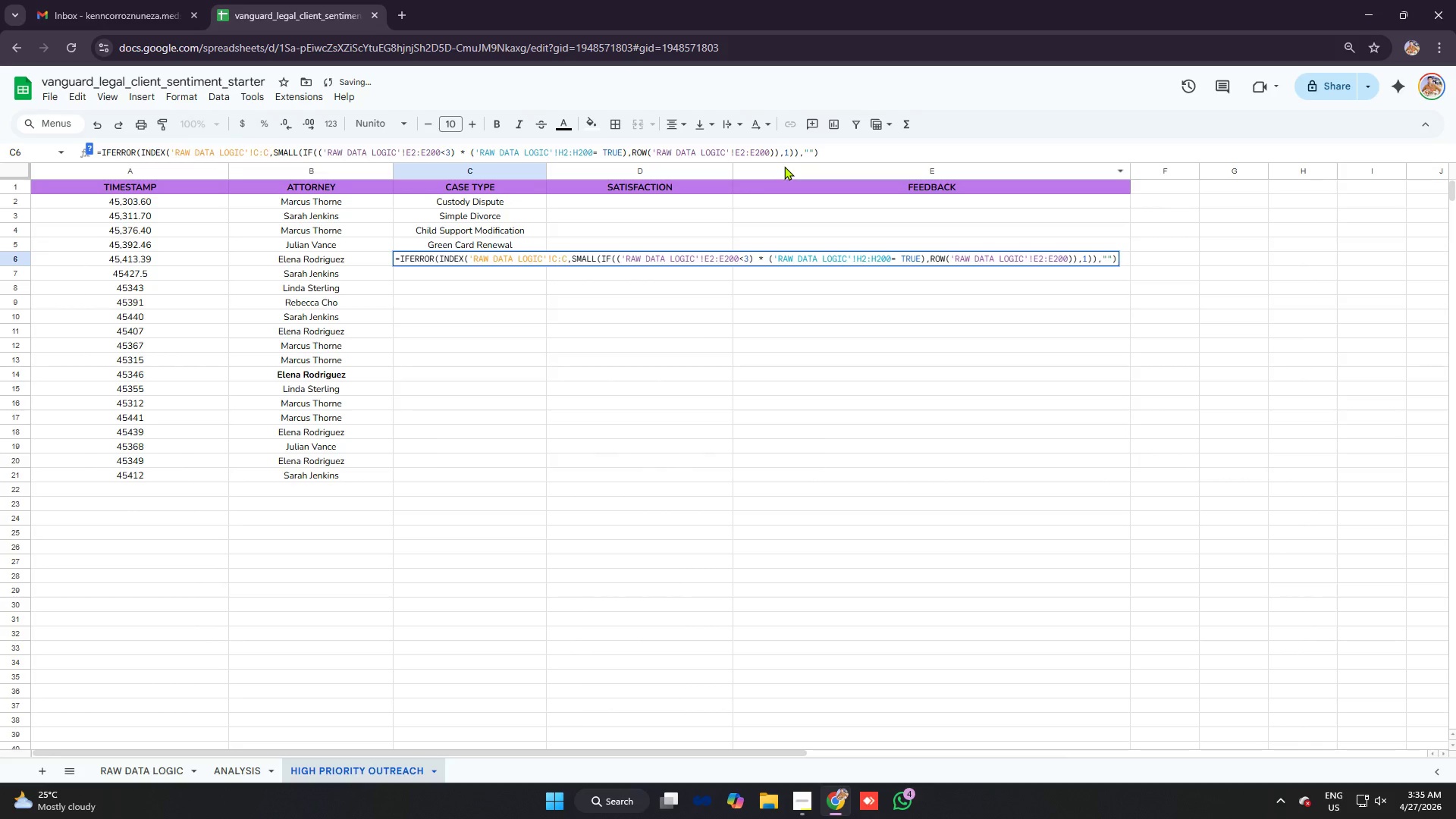 
key(Backspace)
 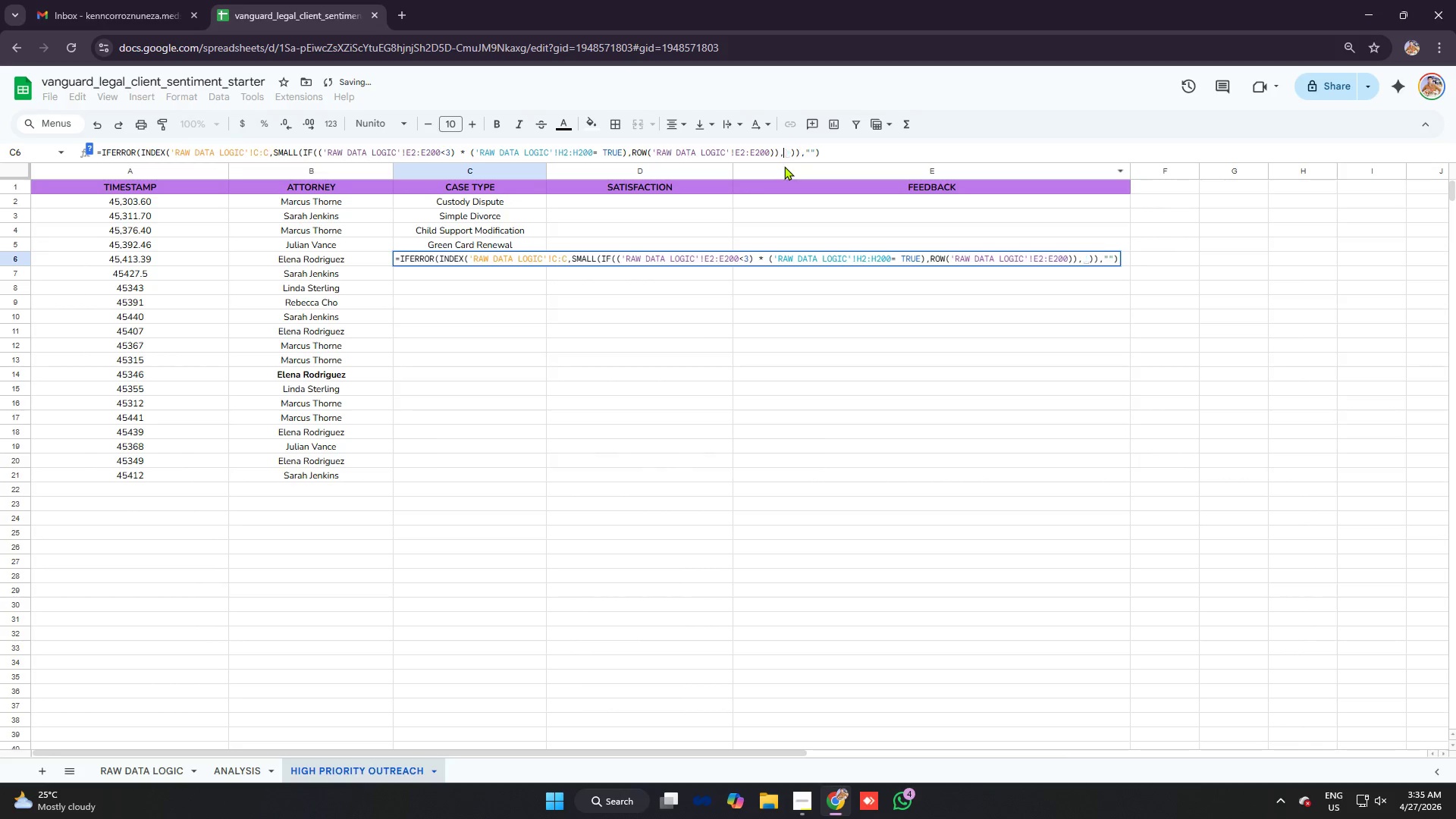 
key(5)
 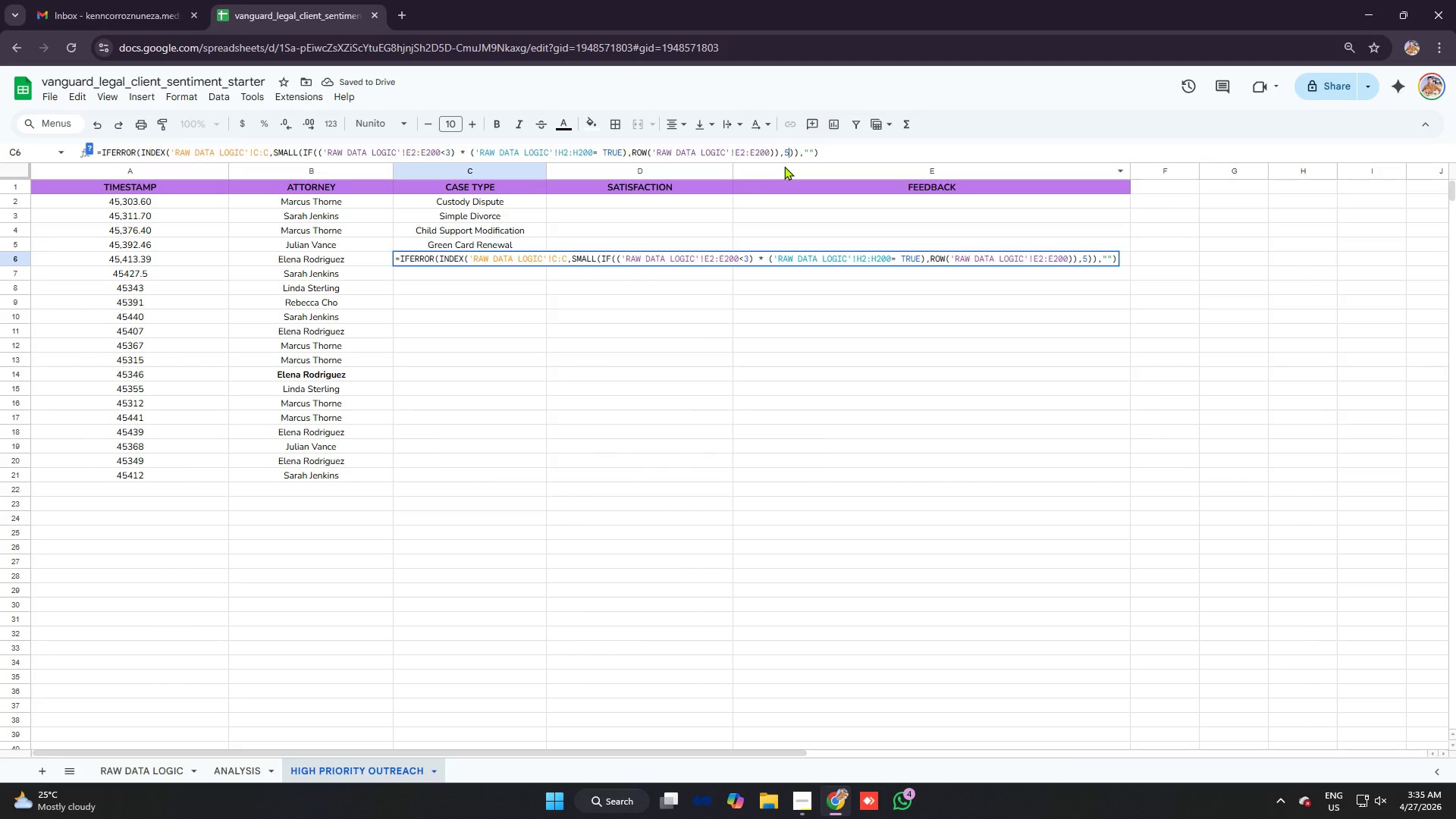 
key(Enter)
 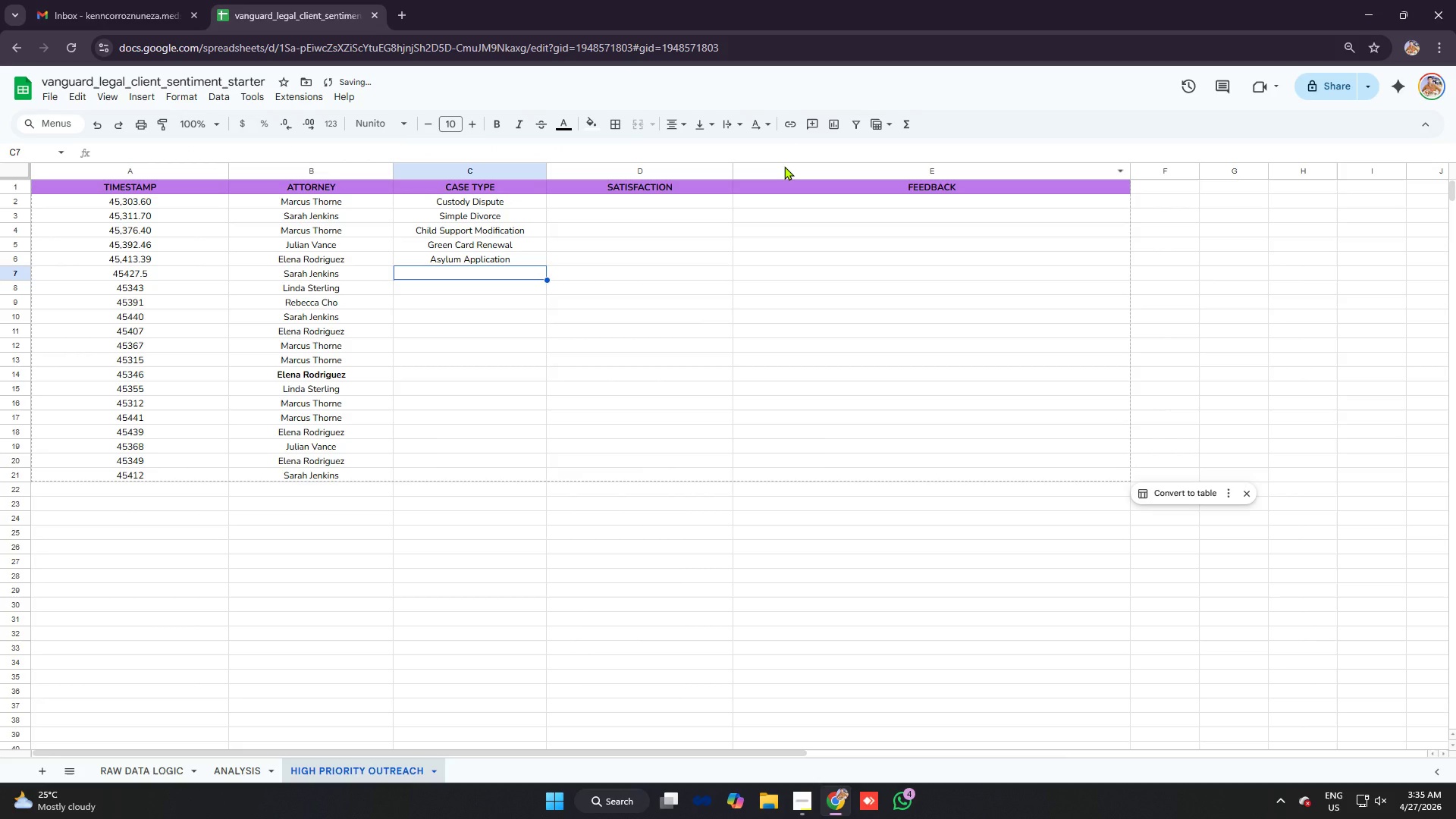 
key(Control+V)
 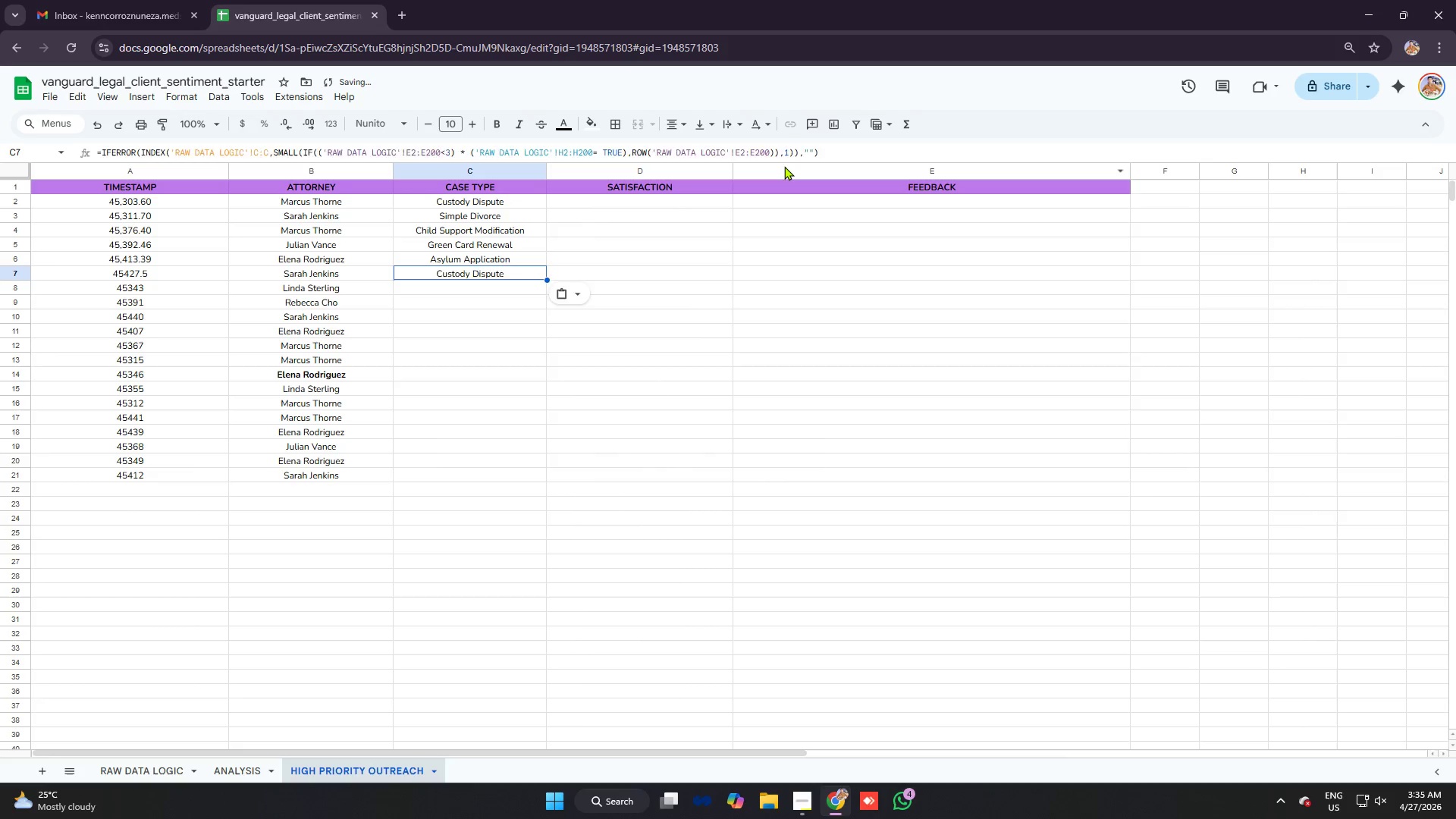 
key(Backspace)
 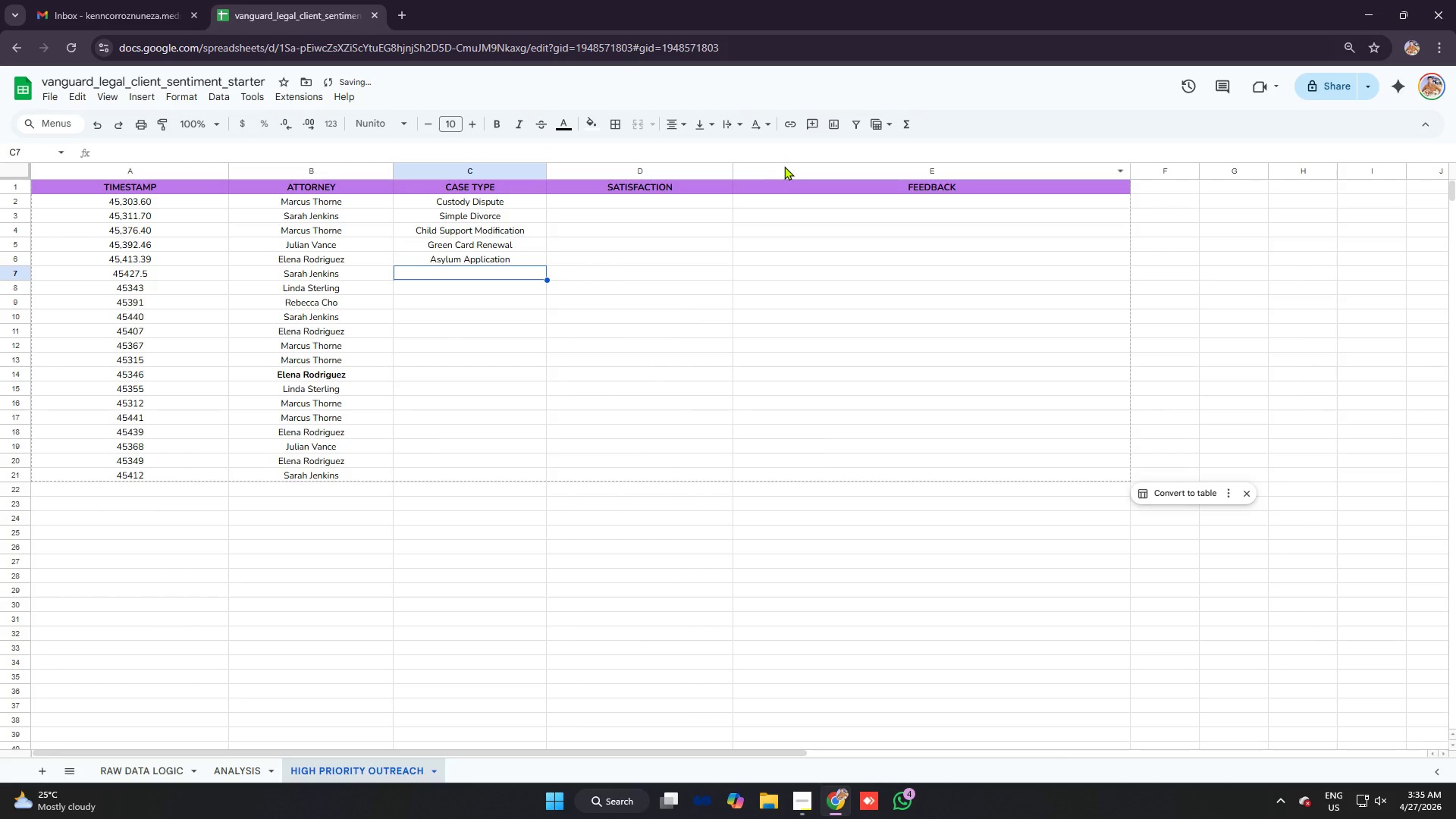 
hold_key(key=ControlLeft, duration=0.34)
 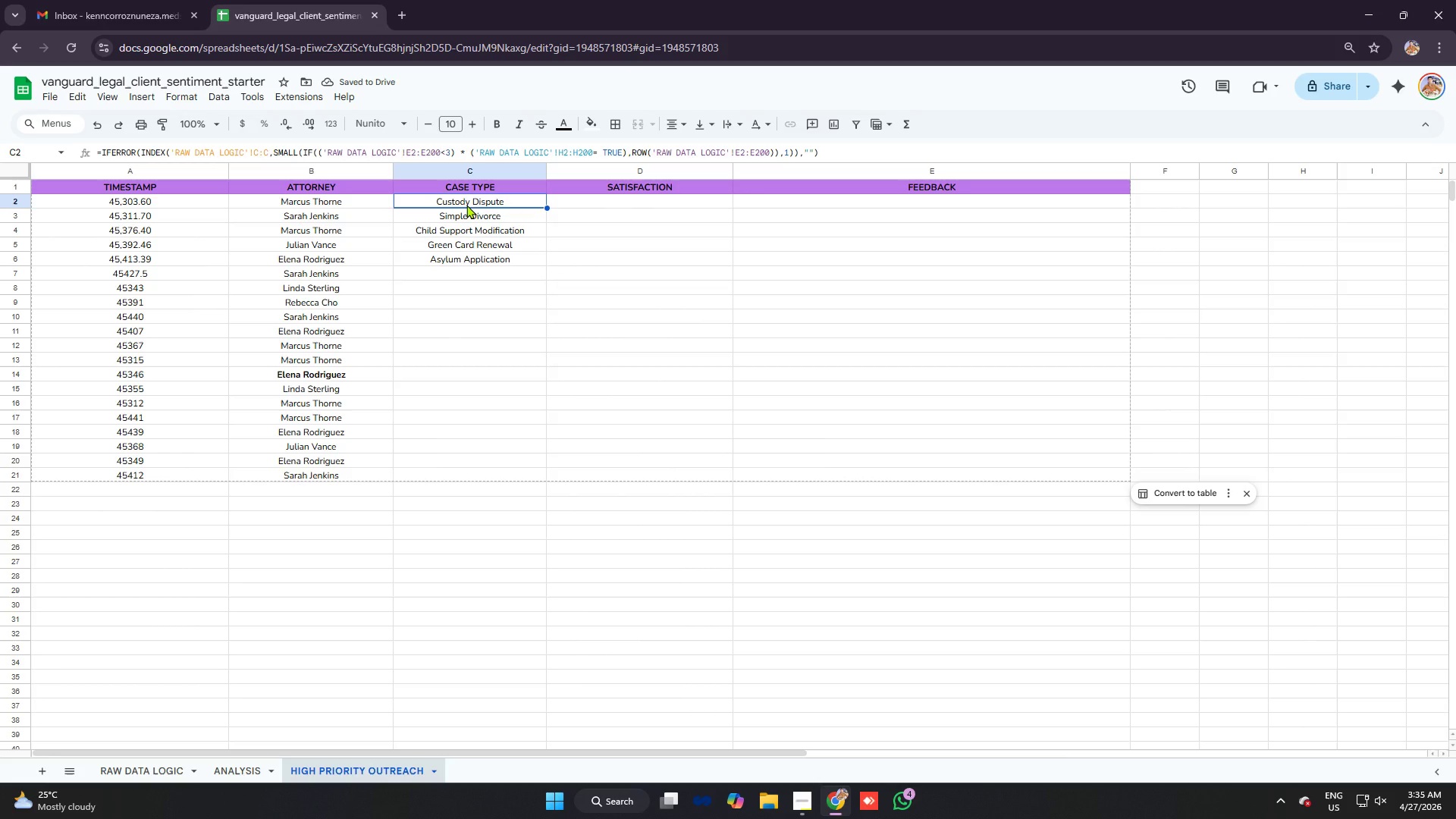 
key(ArrowDown)
 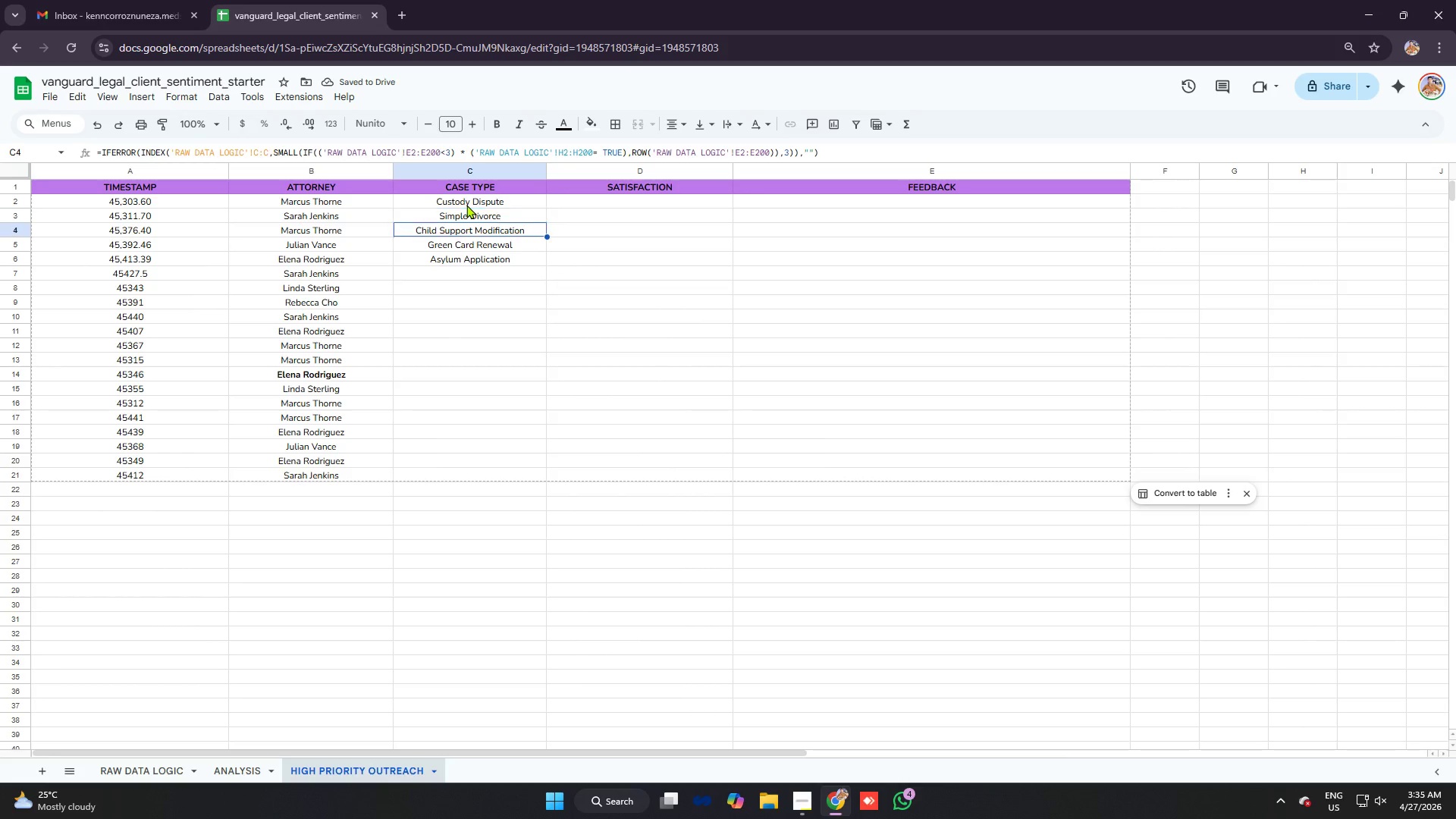 
key(ArrowDown)
 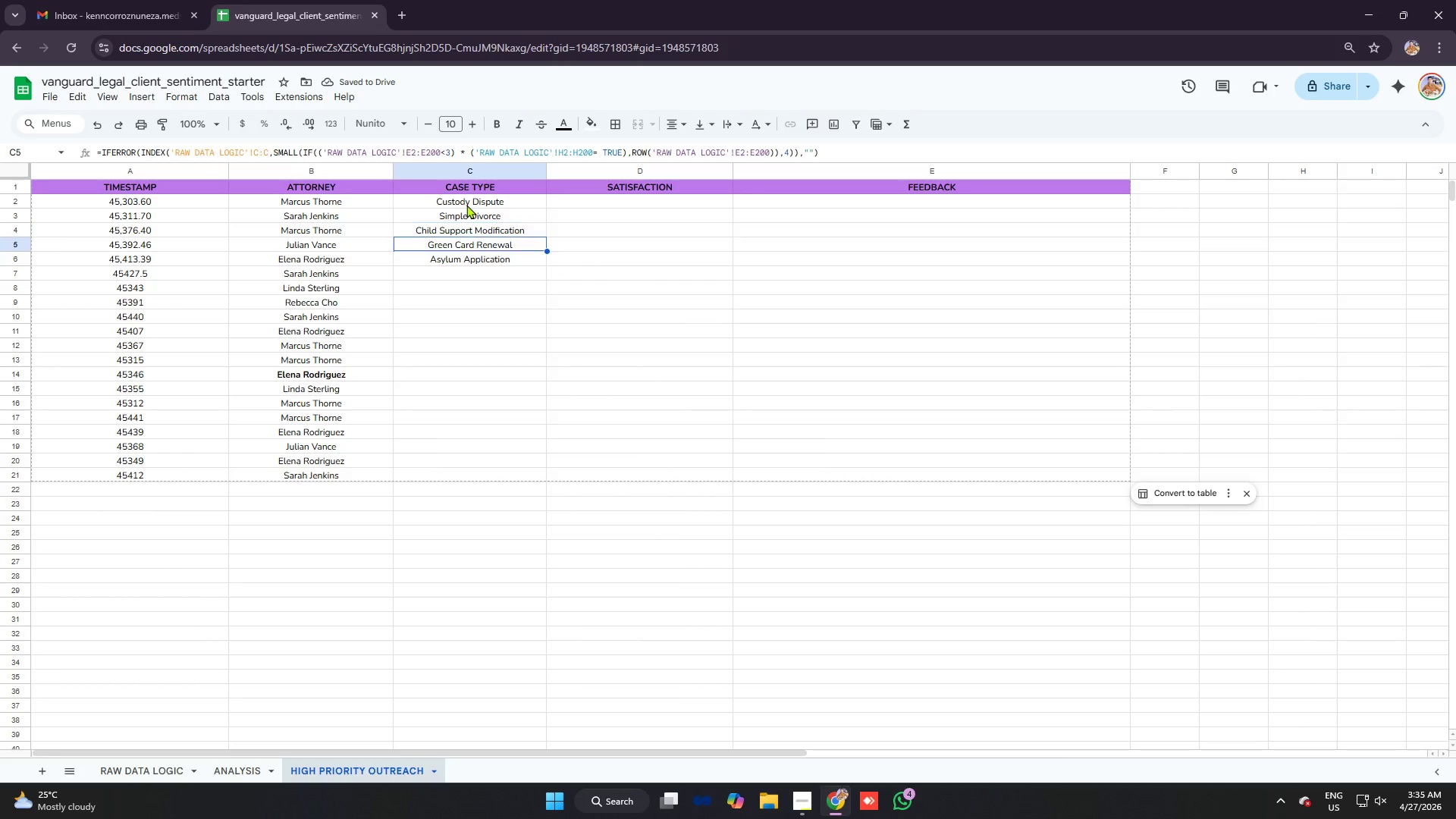 
key(ArrowDown)
 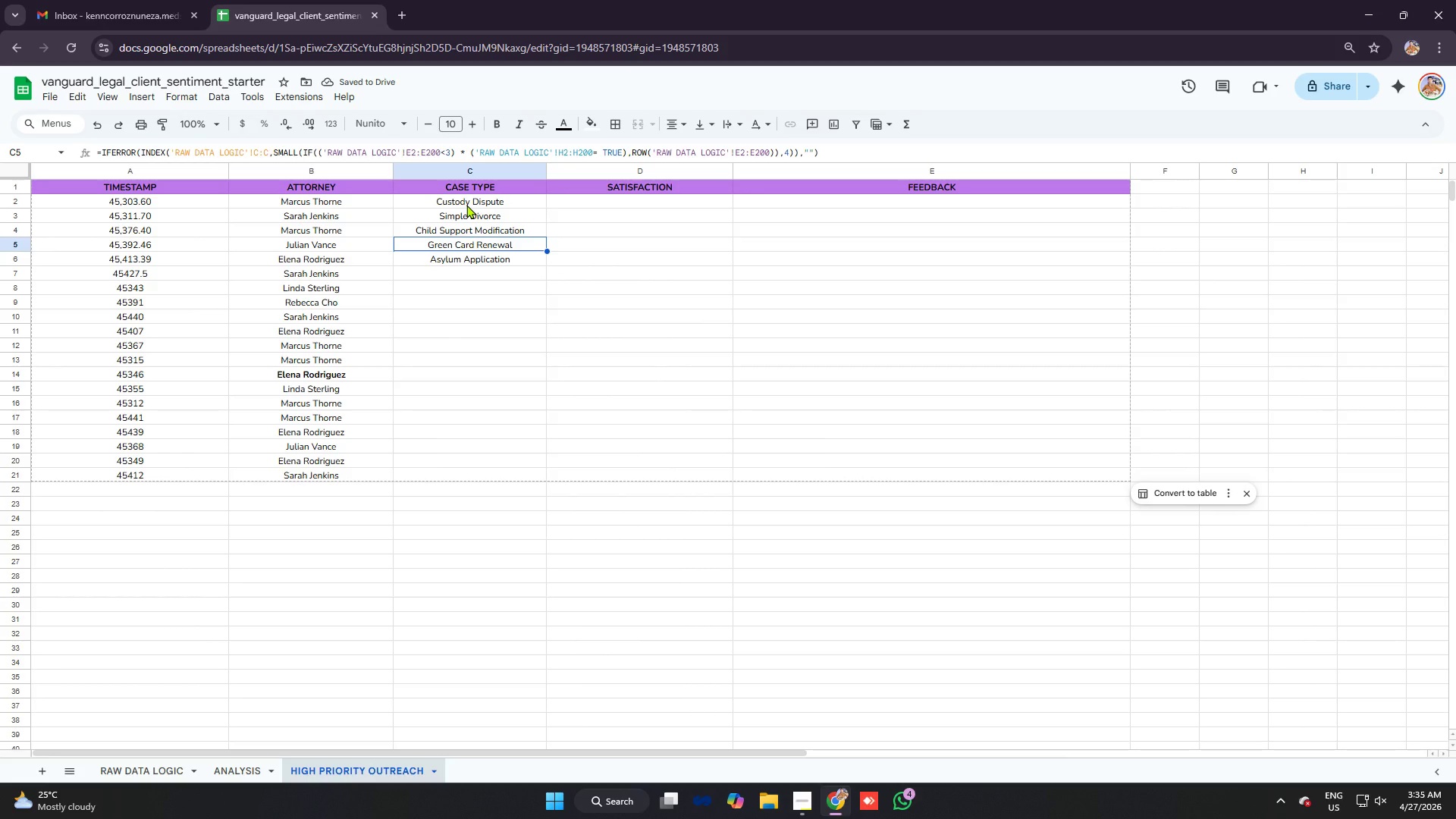 
key(ArrowDown)
 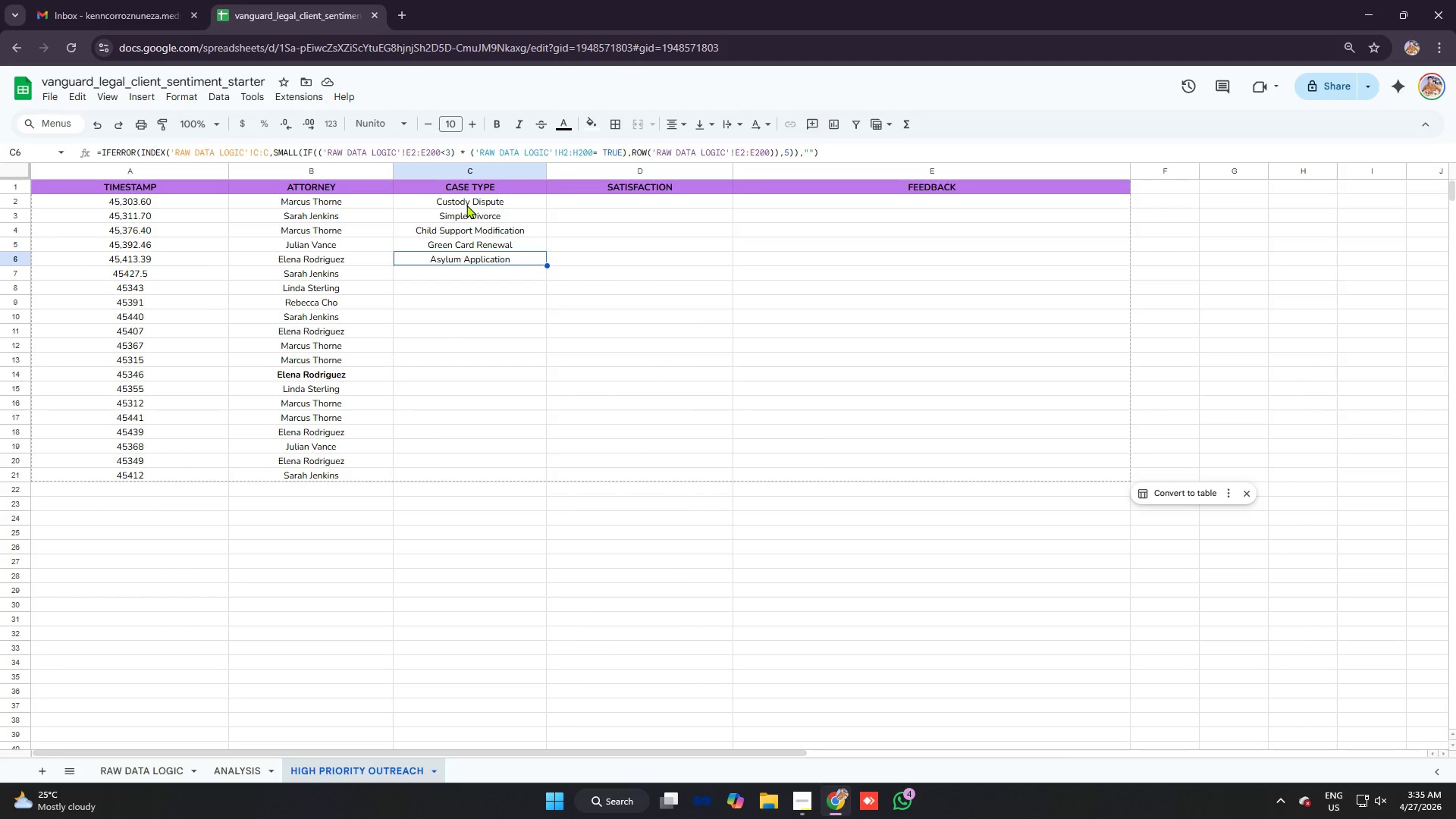 
key(ArrowDown)
 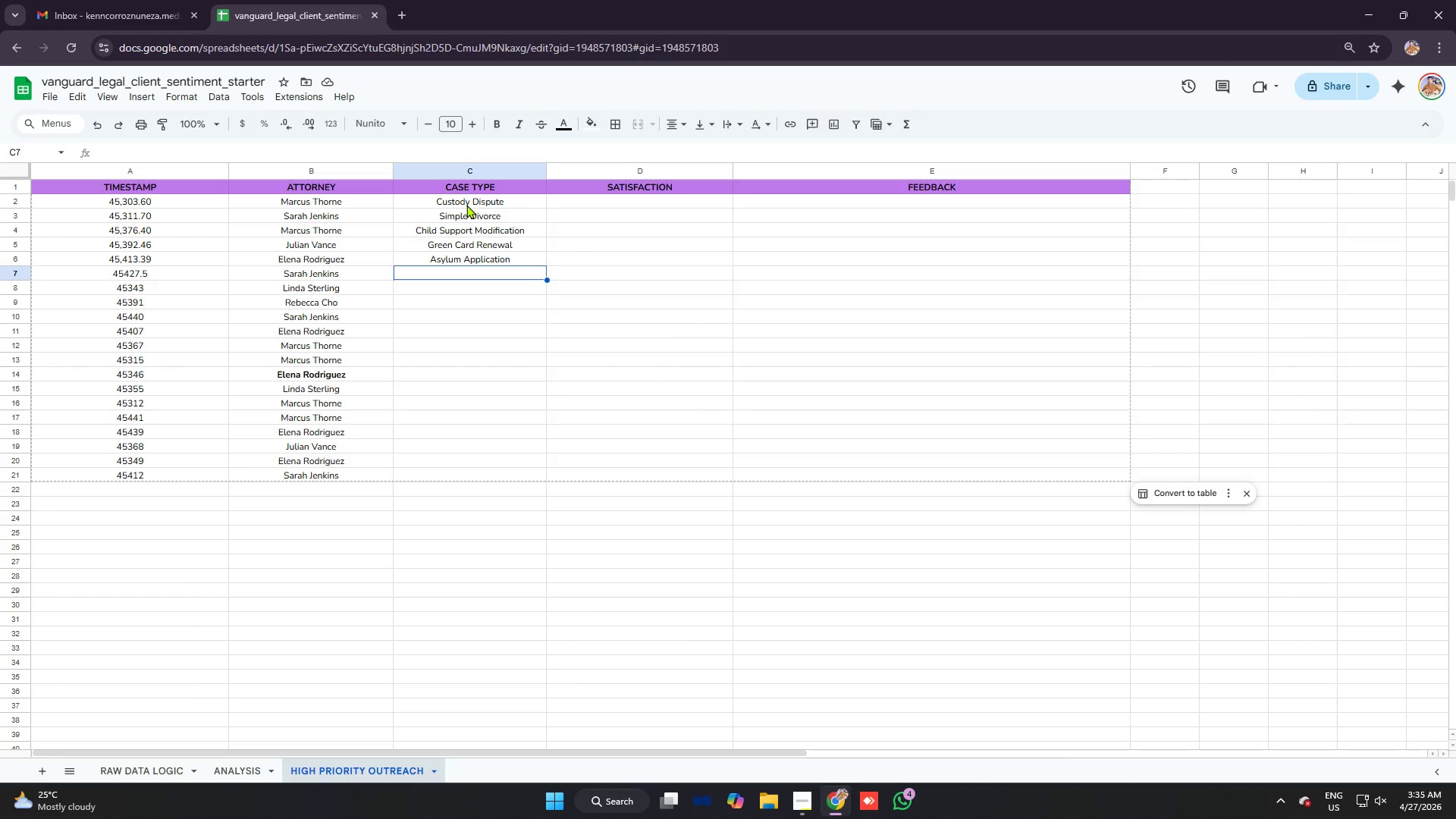 
key(Control+V)
 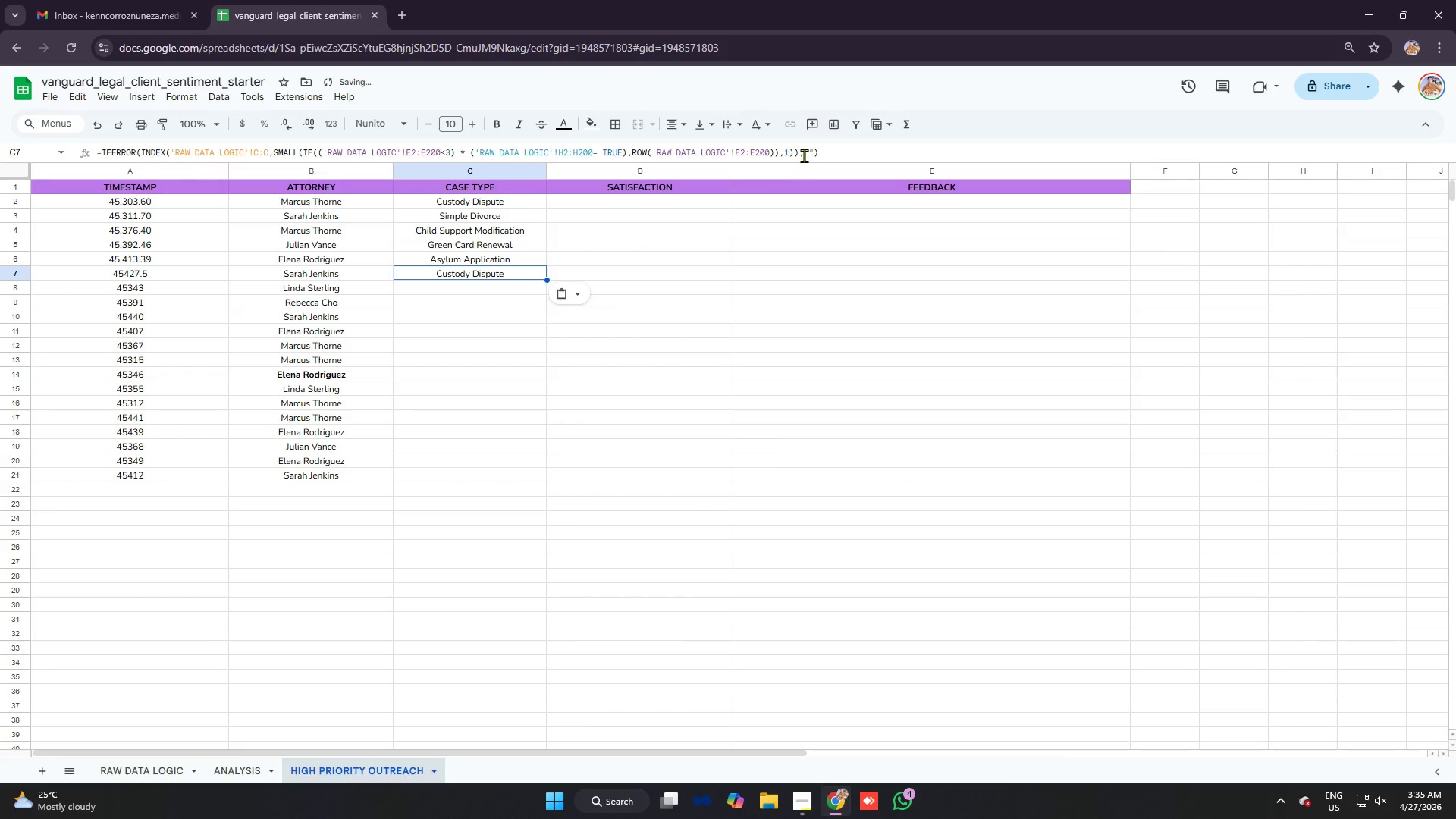 
left_click([791, 153])
 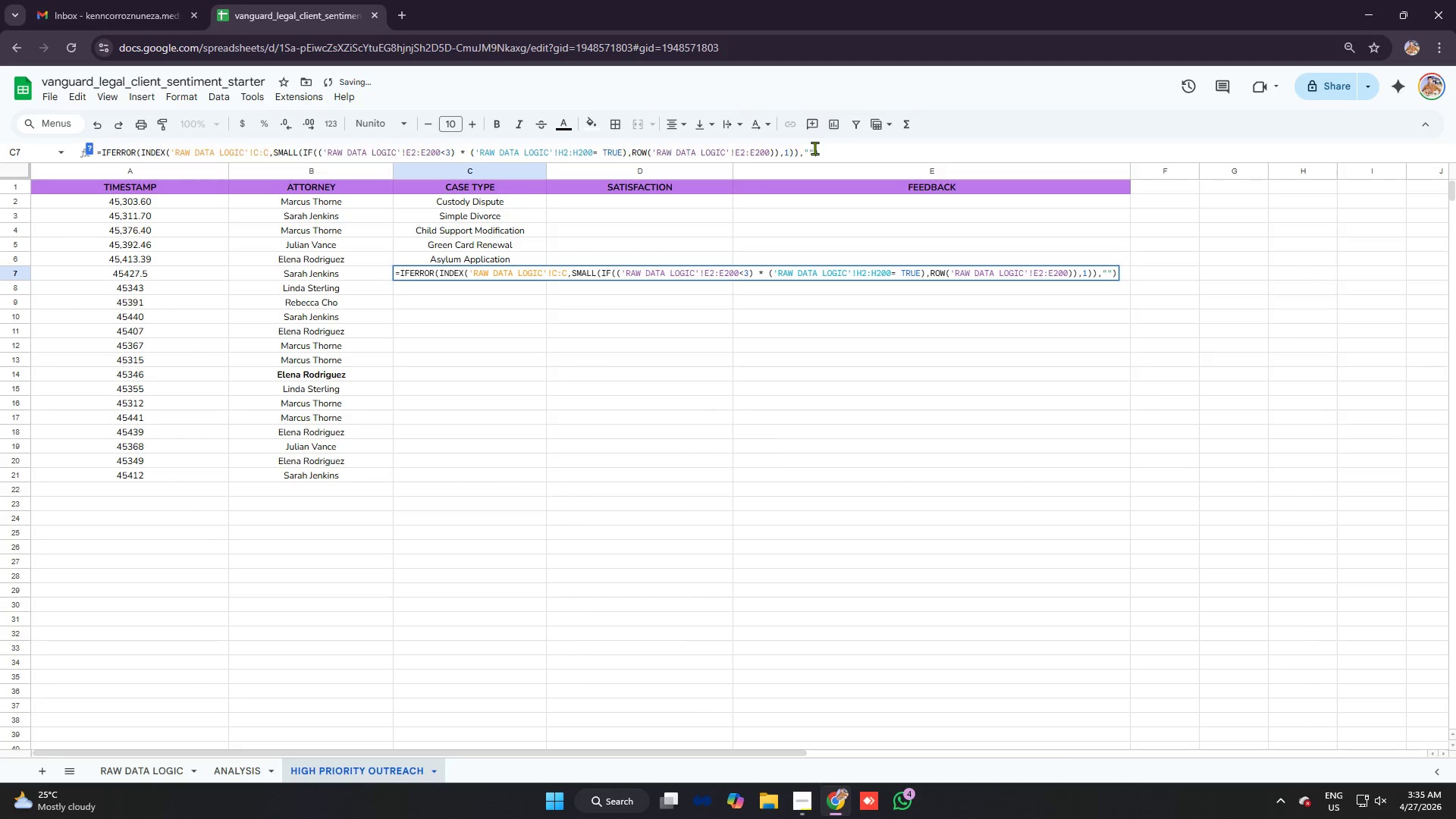 
key(Backspace)
 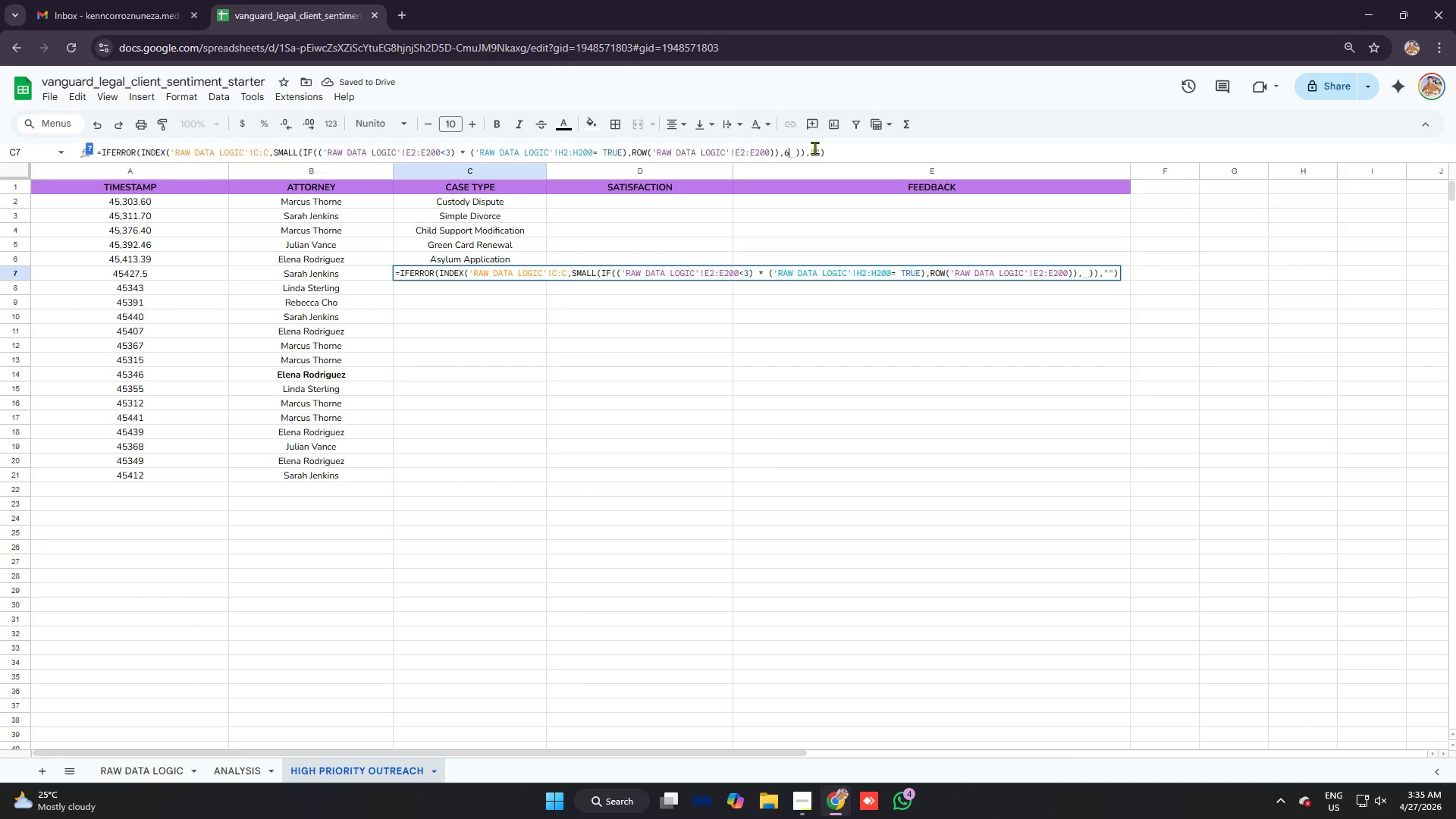 
key(6)
 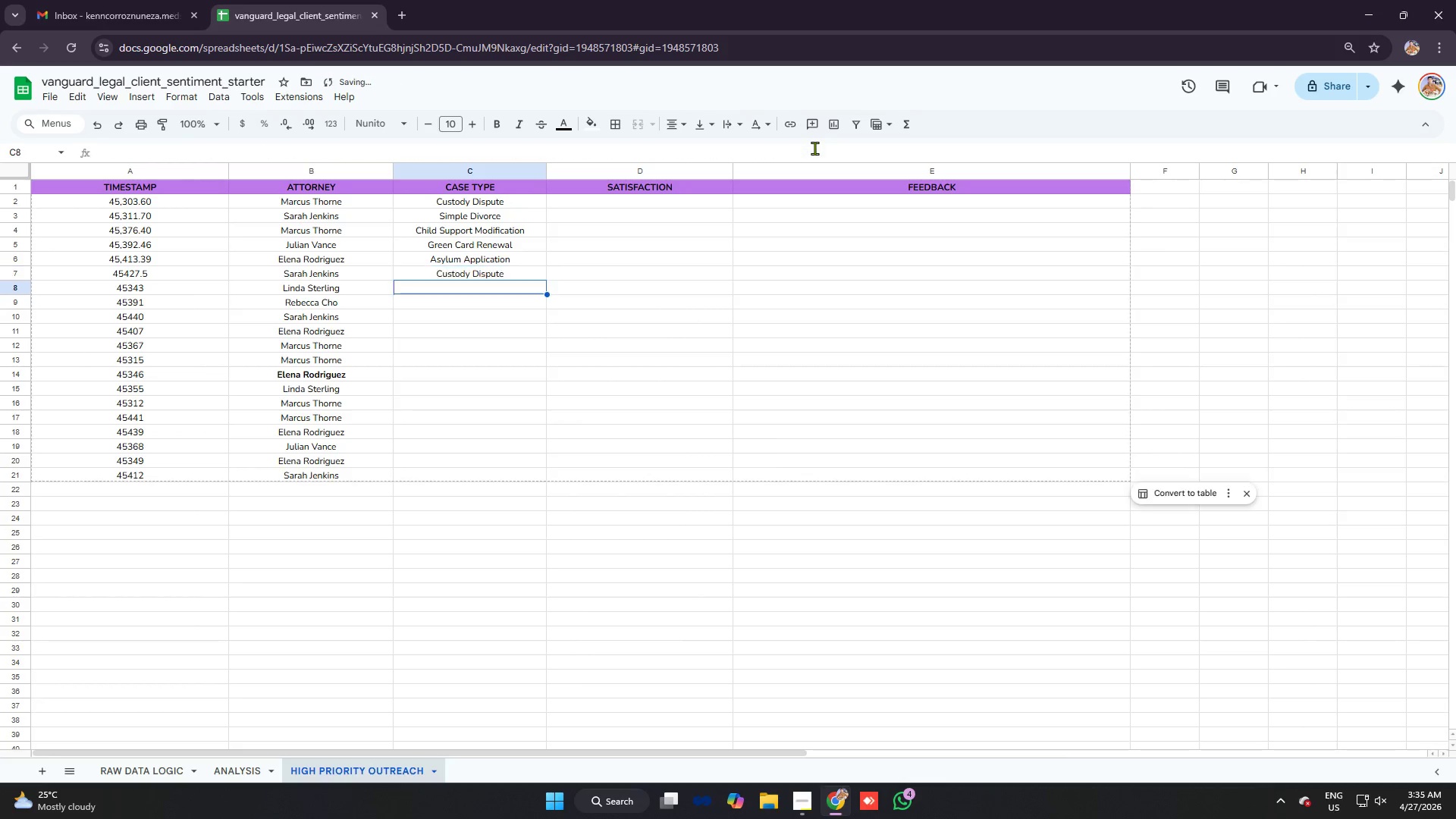 
key(Enter)
 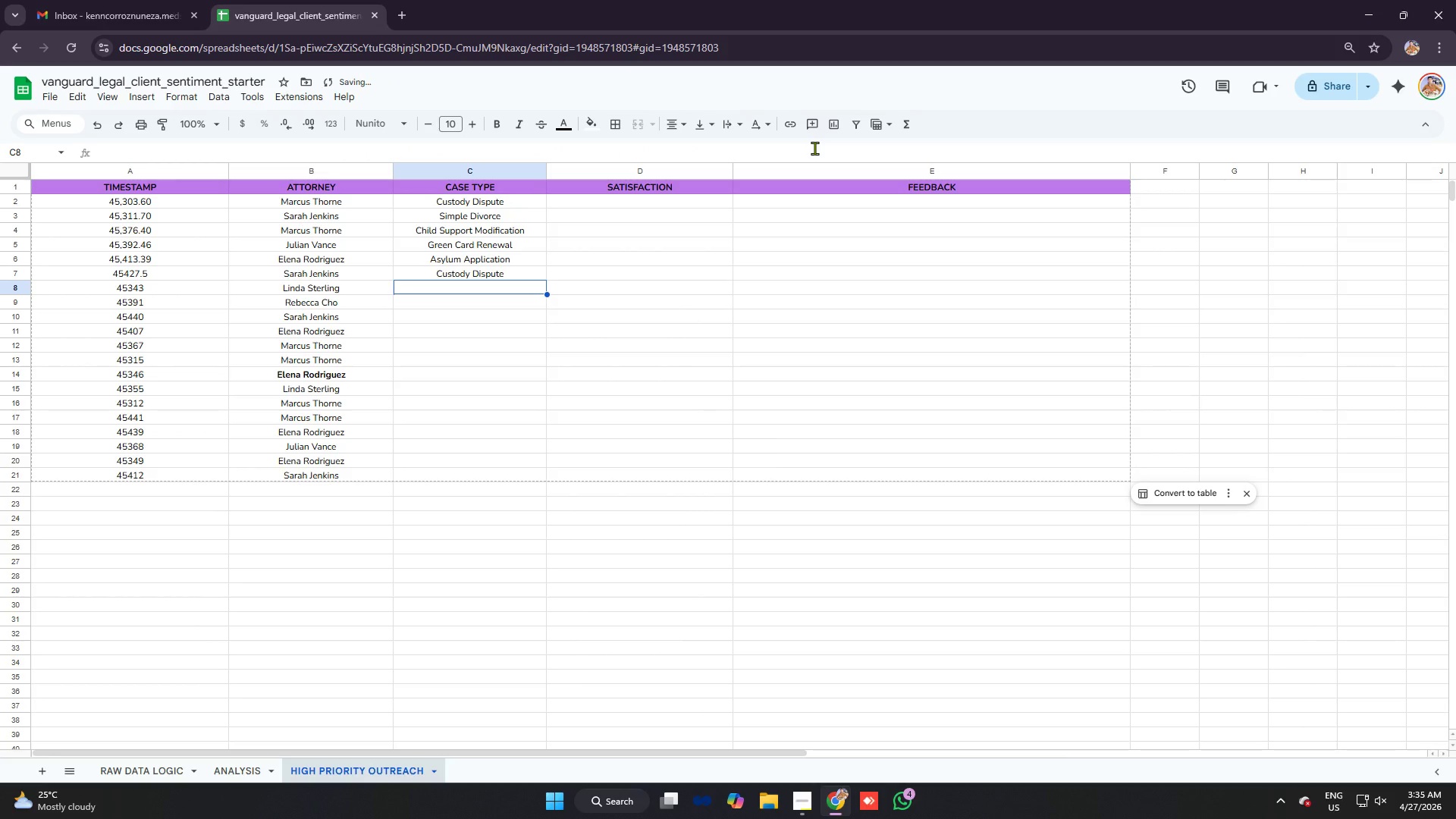 
key(Control+V)
 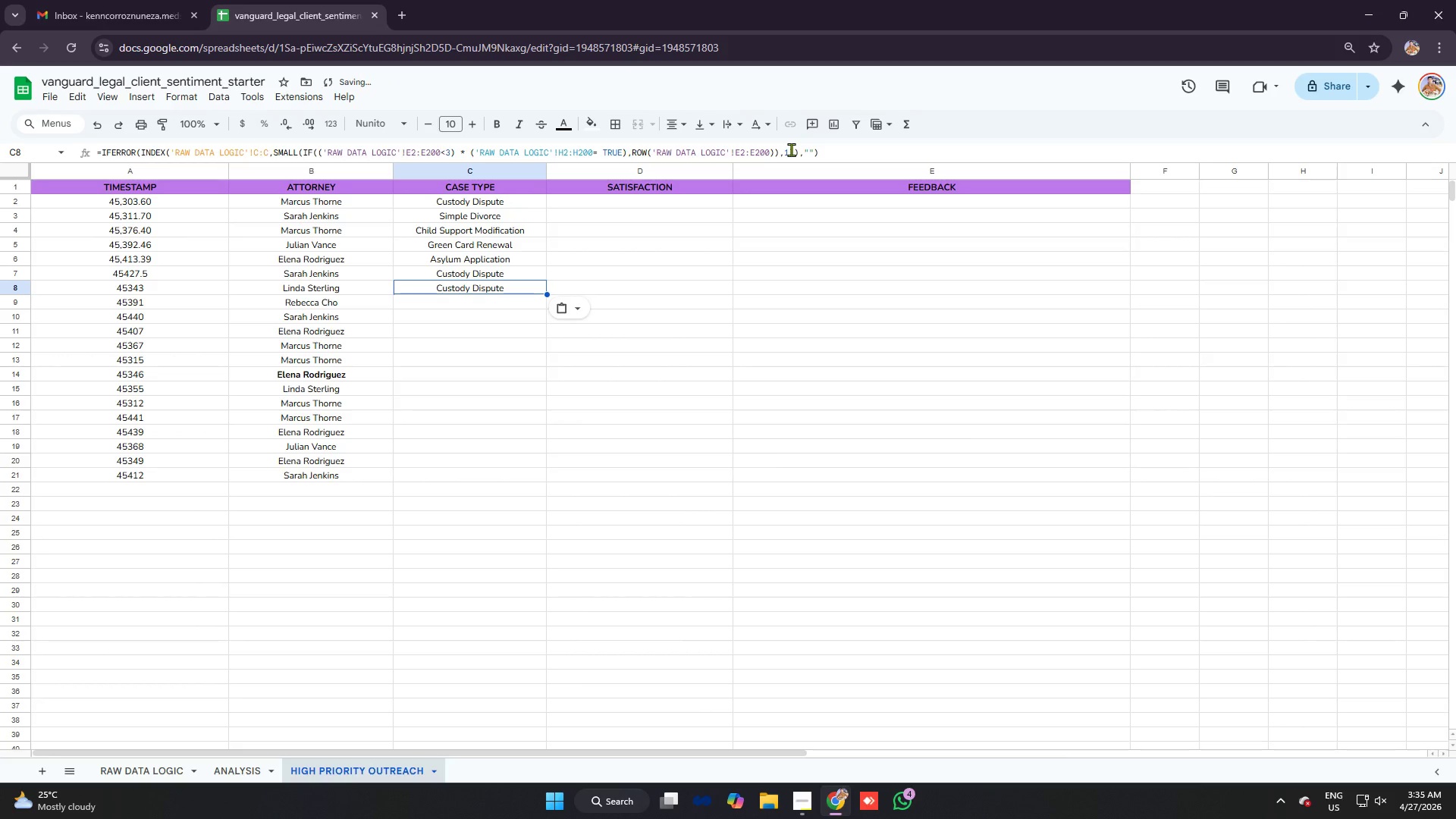 
left_click([789, 149])
 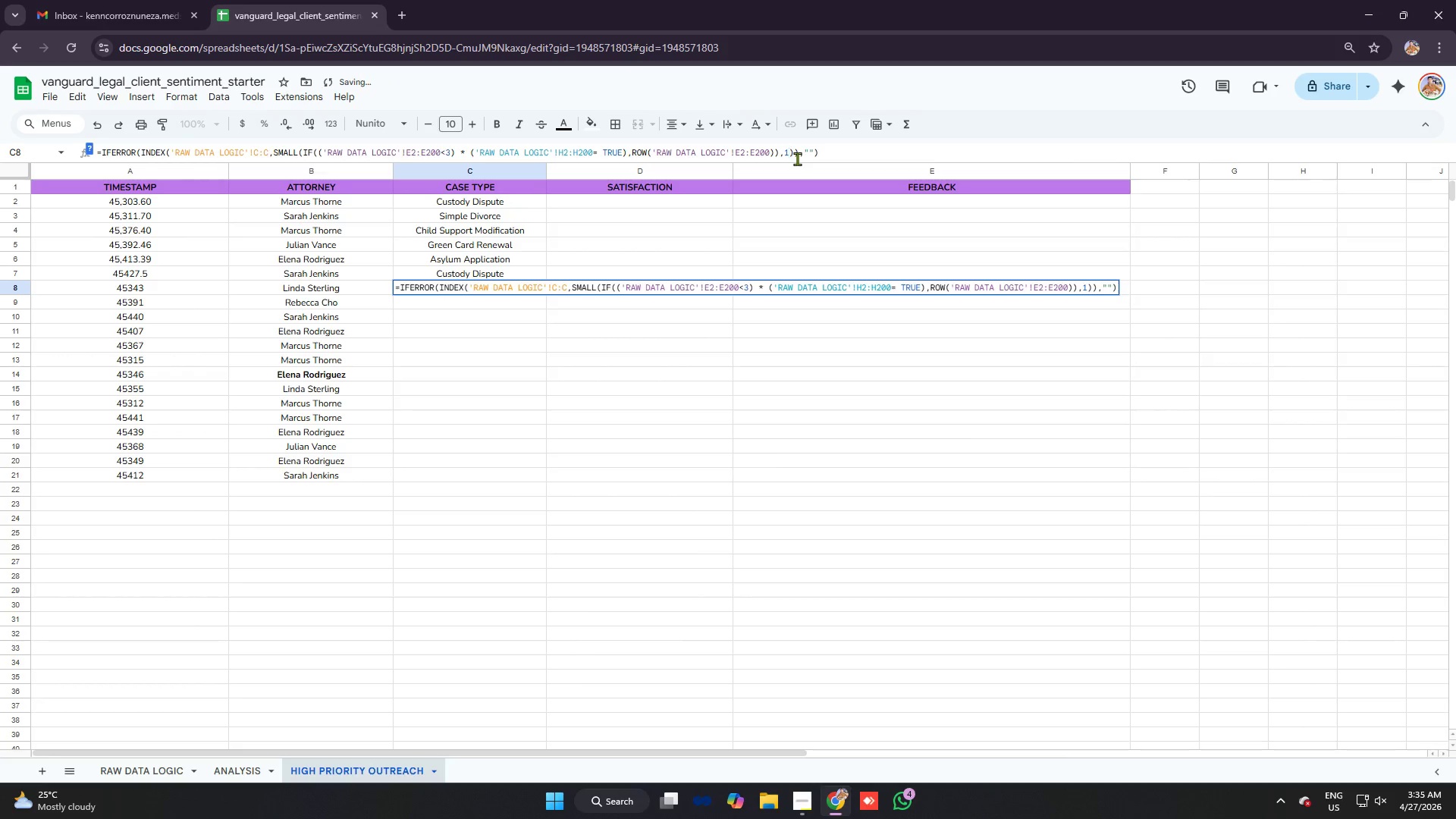 
key(Backspace)
 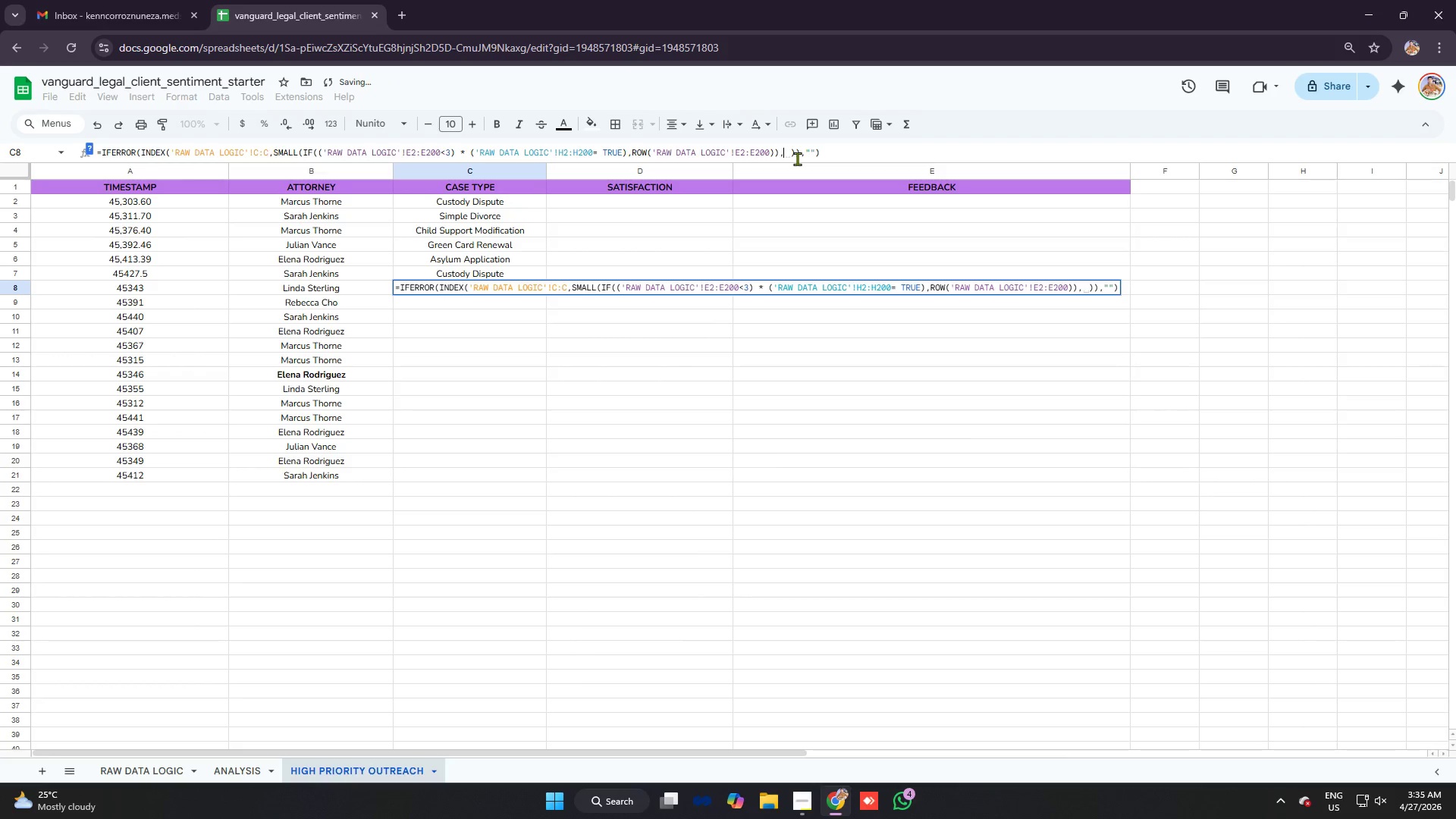 
key(7)
 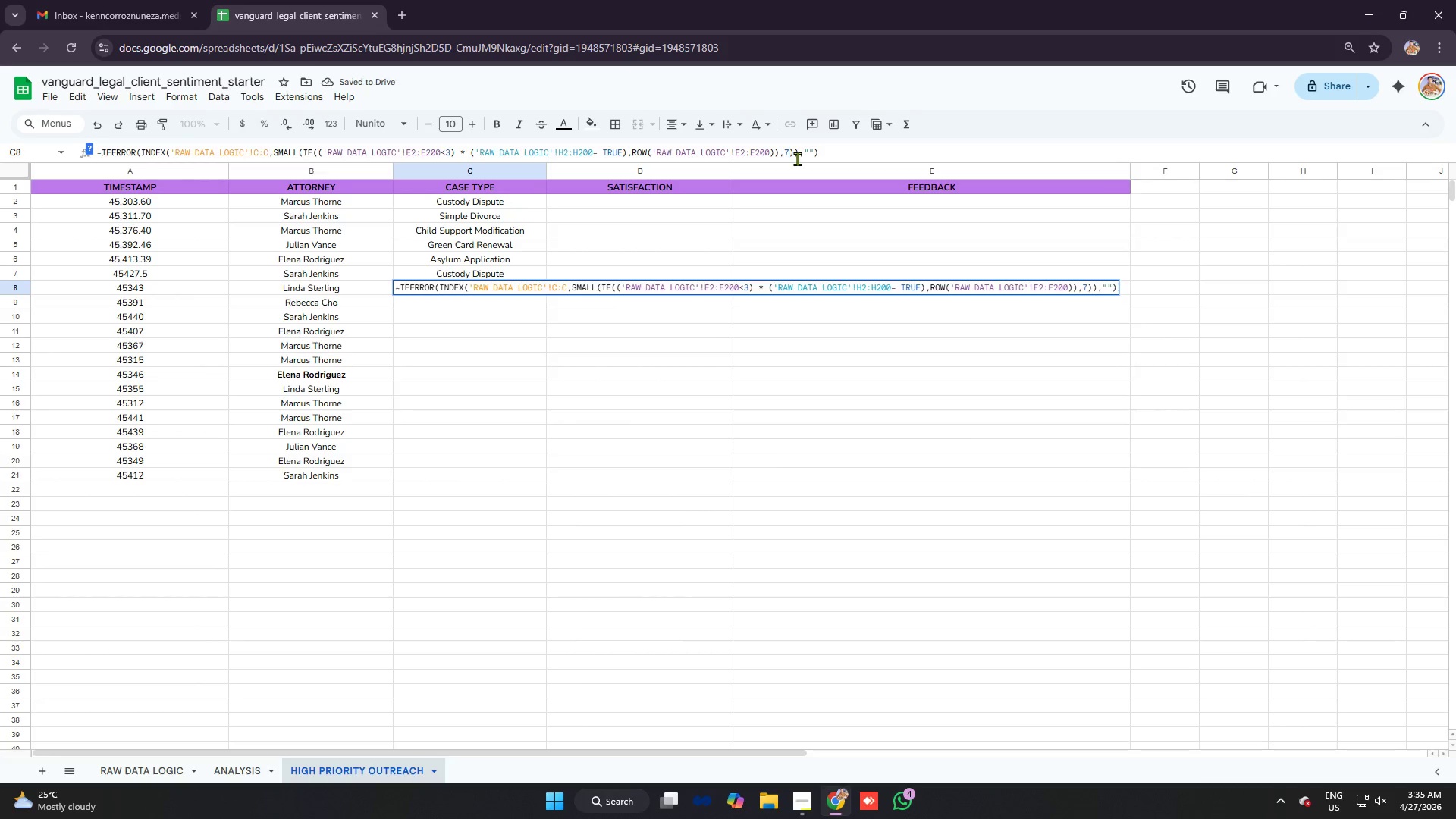 
key(Enter)
 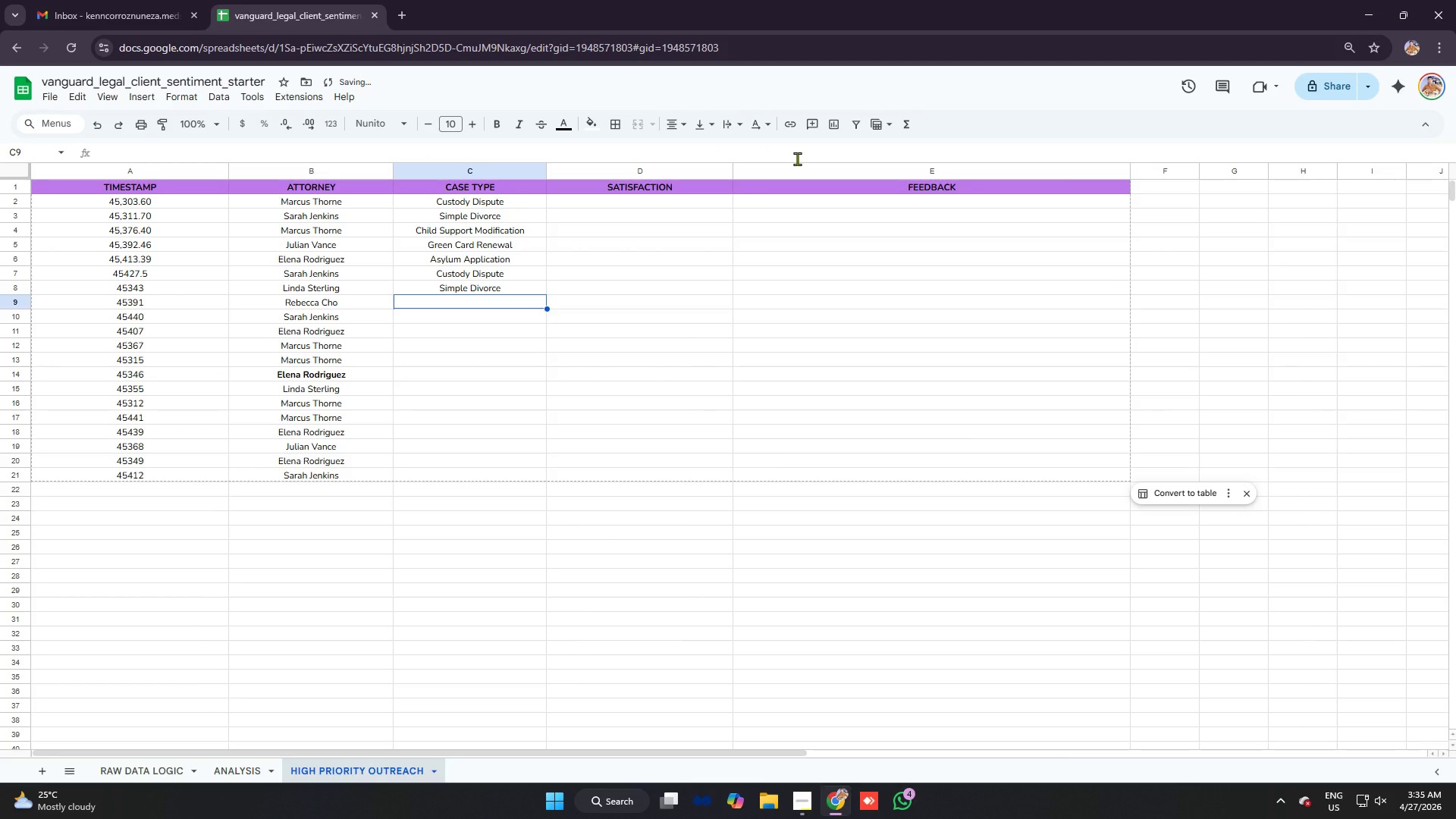 
key(Control+V)
 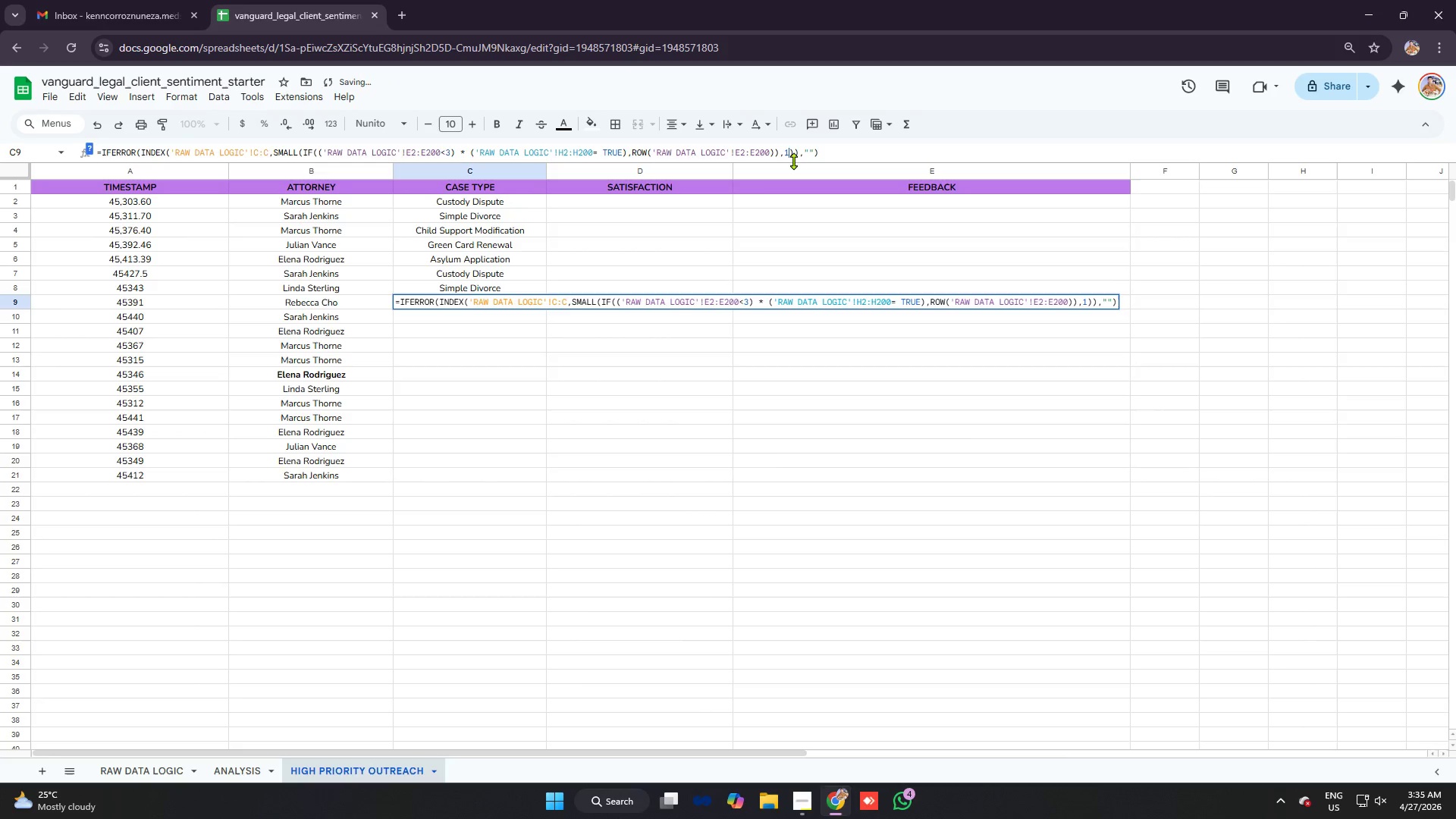 
key(Backspace)
 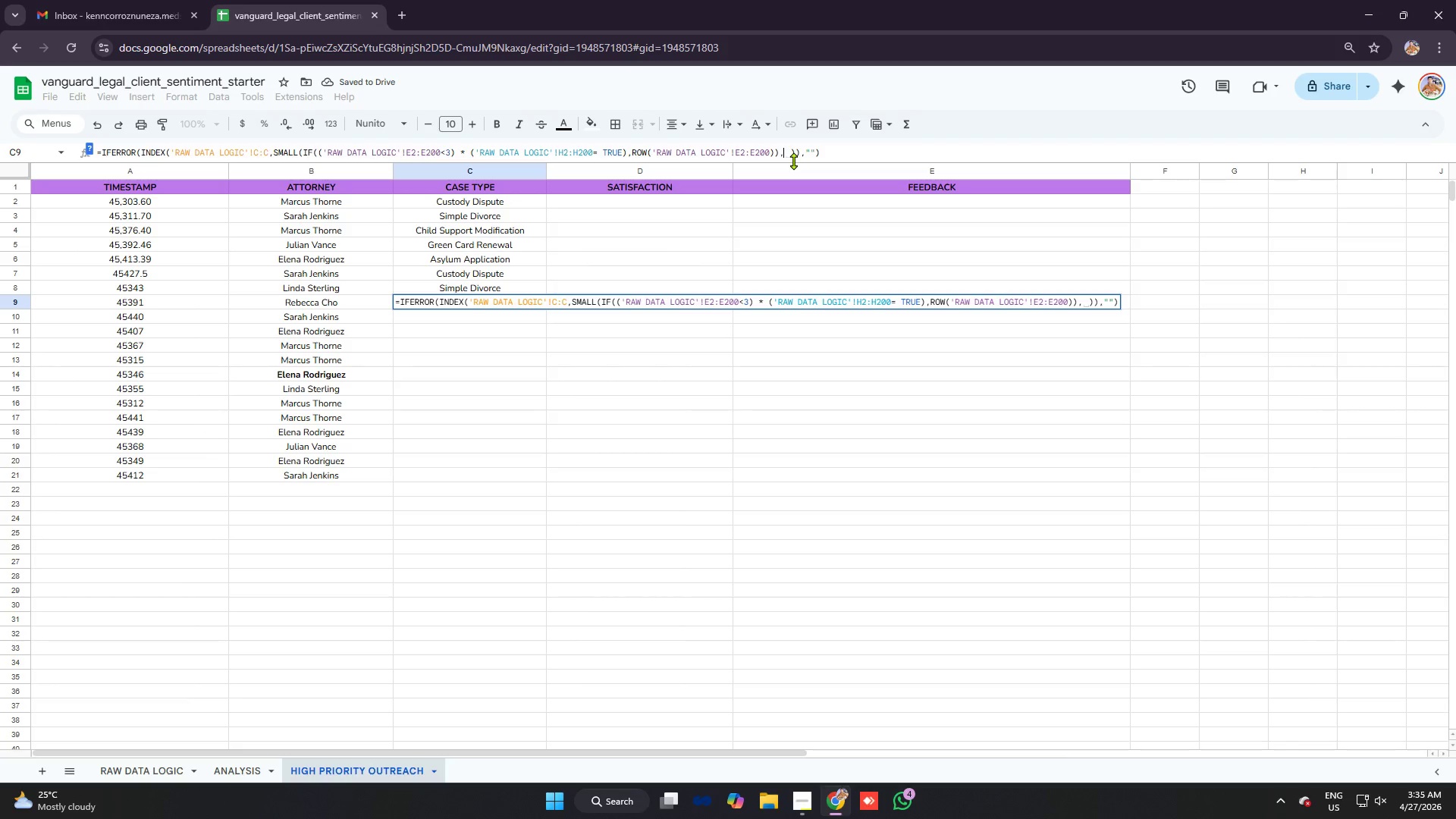 
key(8)
 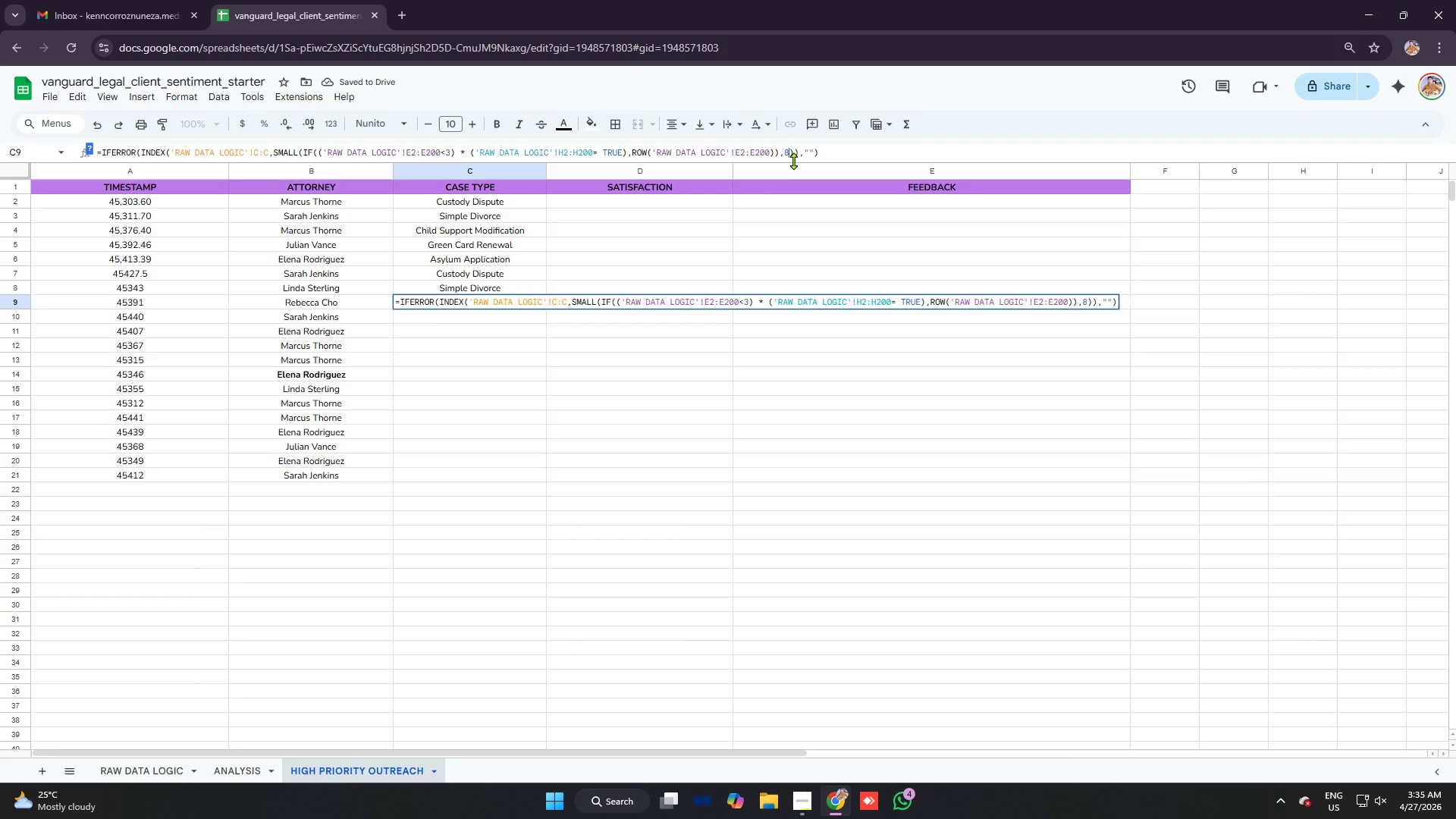 
key(Enter)
 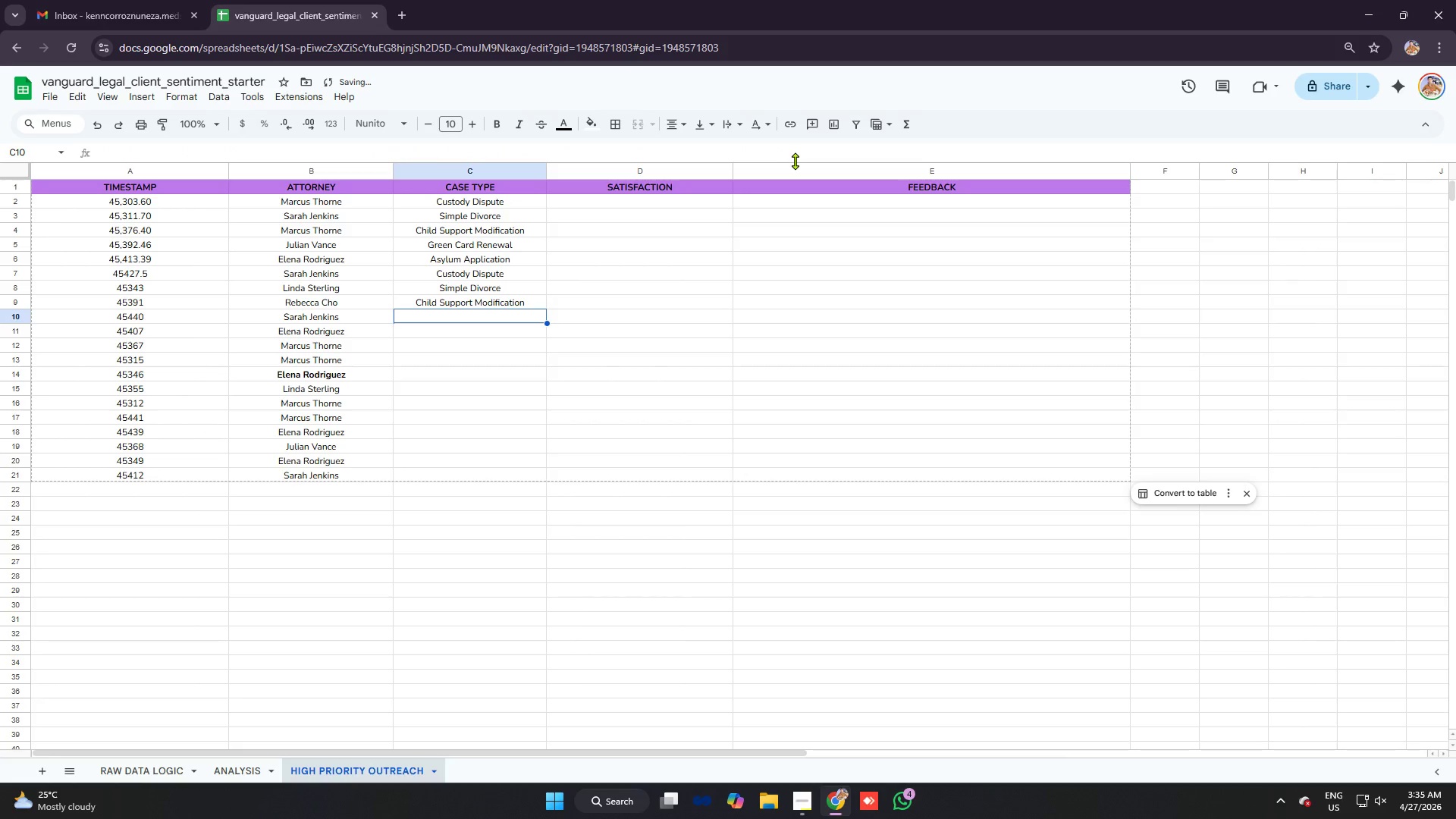 
key(Control+V)
 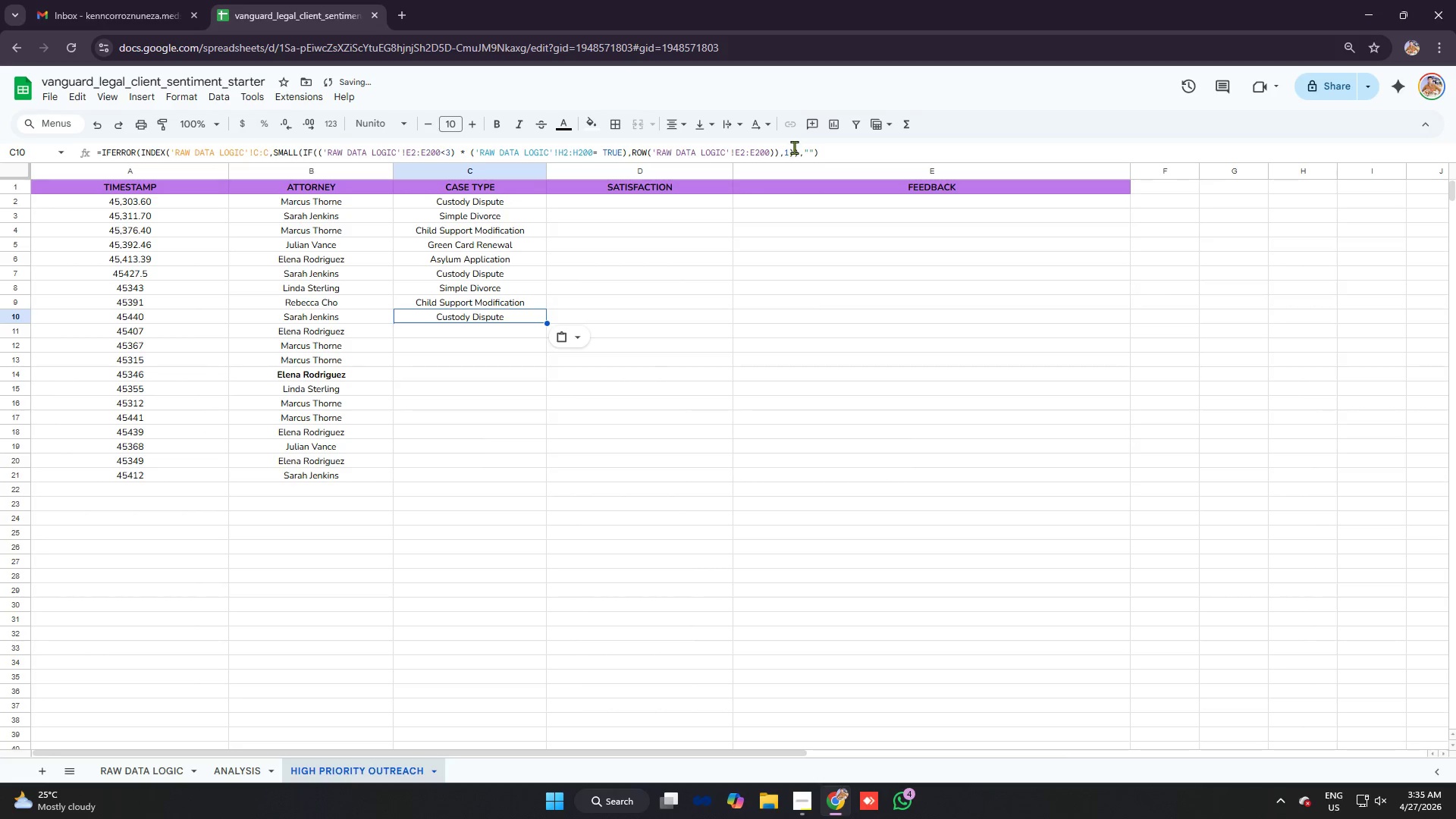 
left_click([789, 147])
 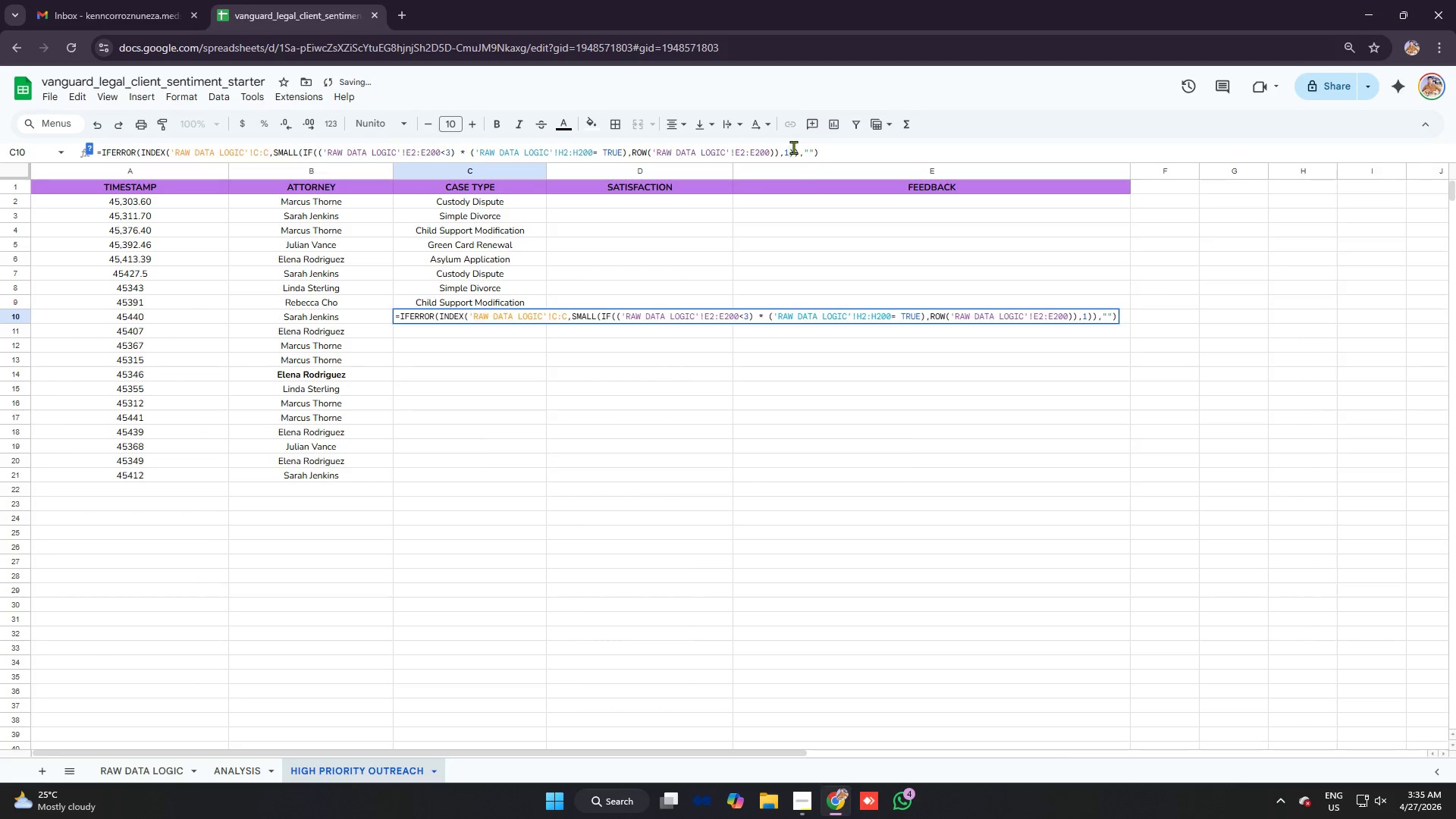 
key(Backspace)
type(98)
 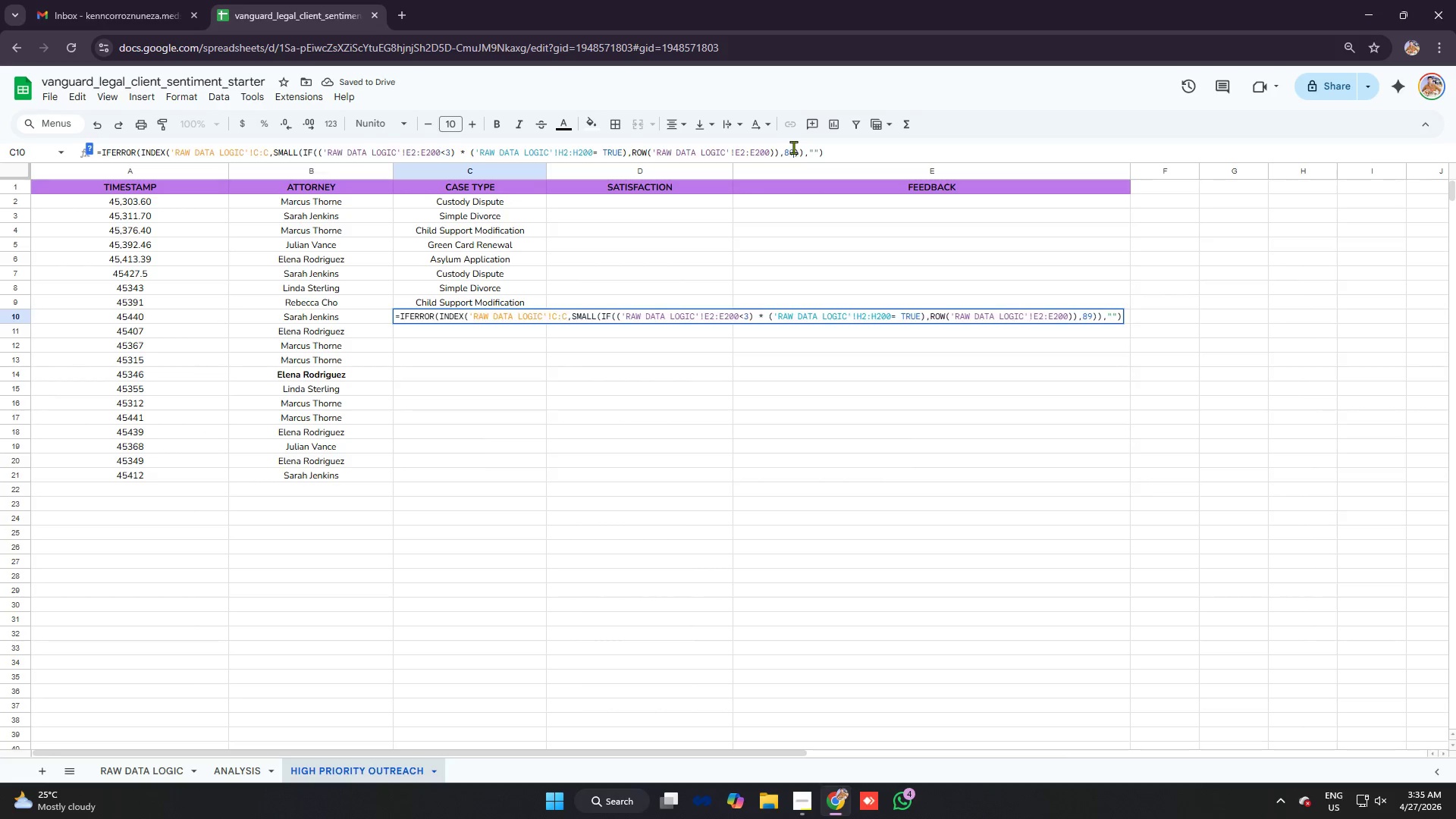 
key(Enter)
 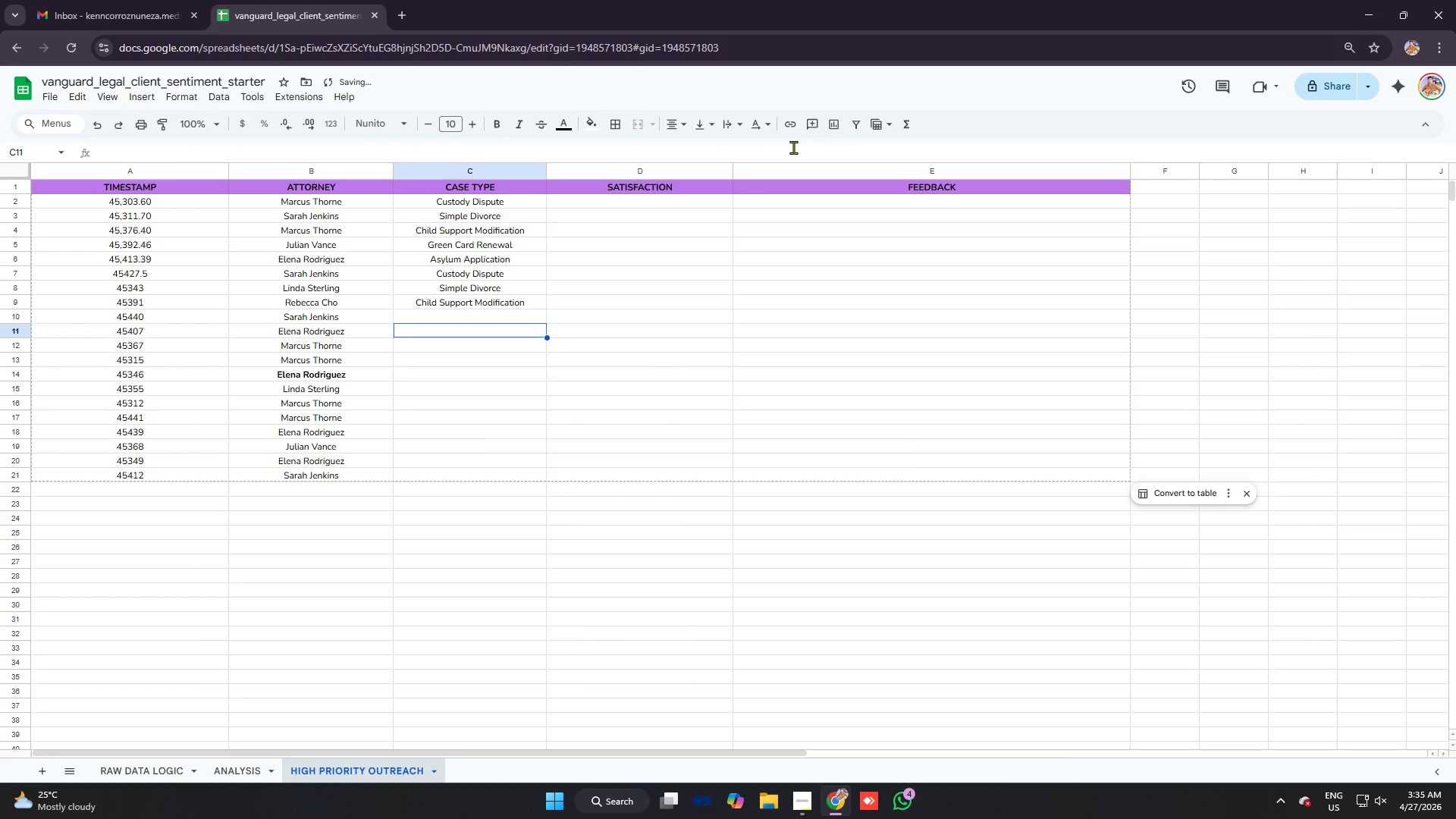 
key(Control+V)
 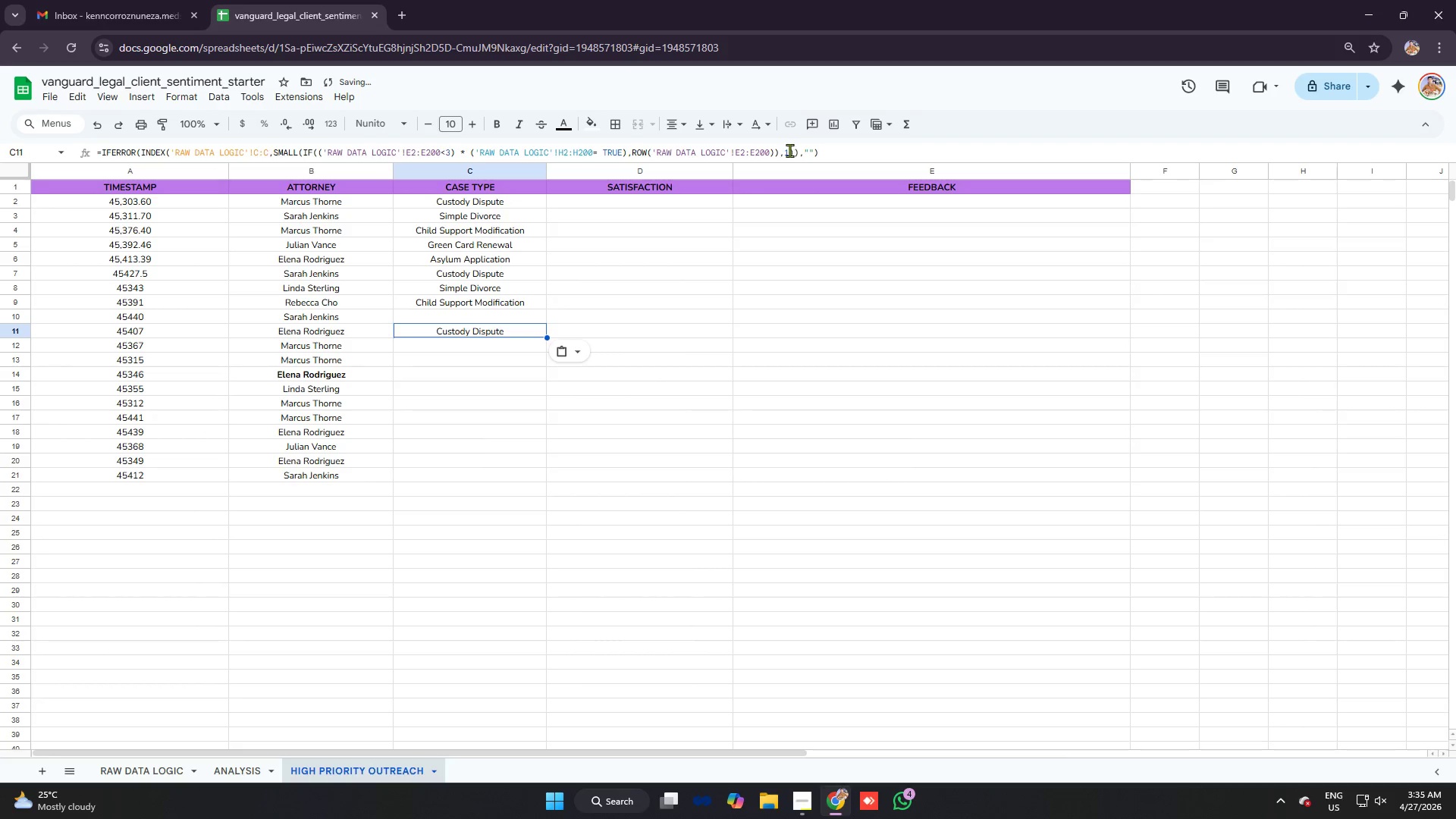 
left_click([788, 150])
 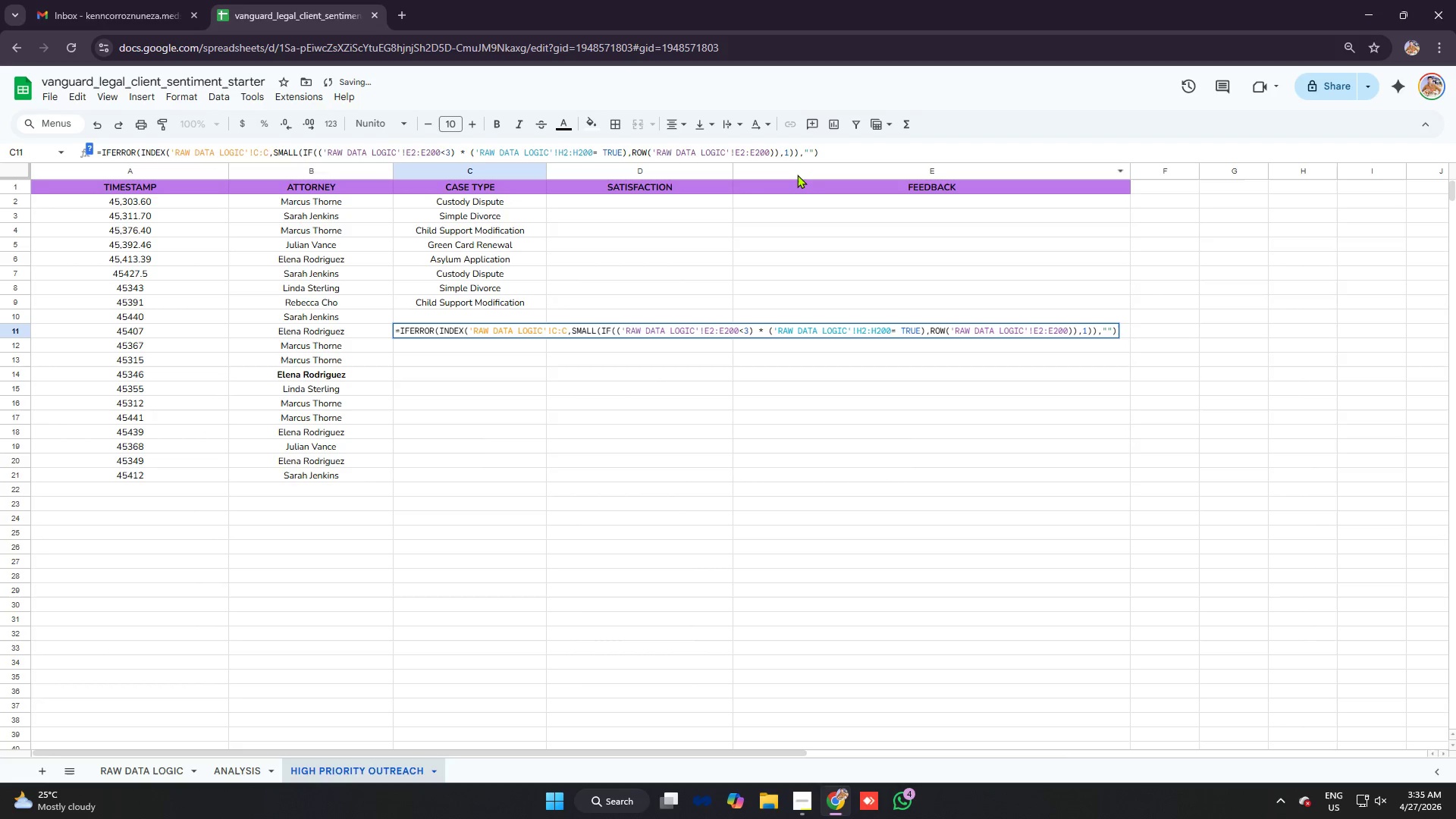 
key(Backspace)
type(10\)
 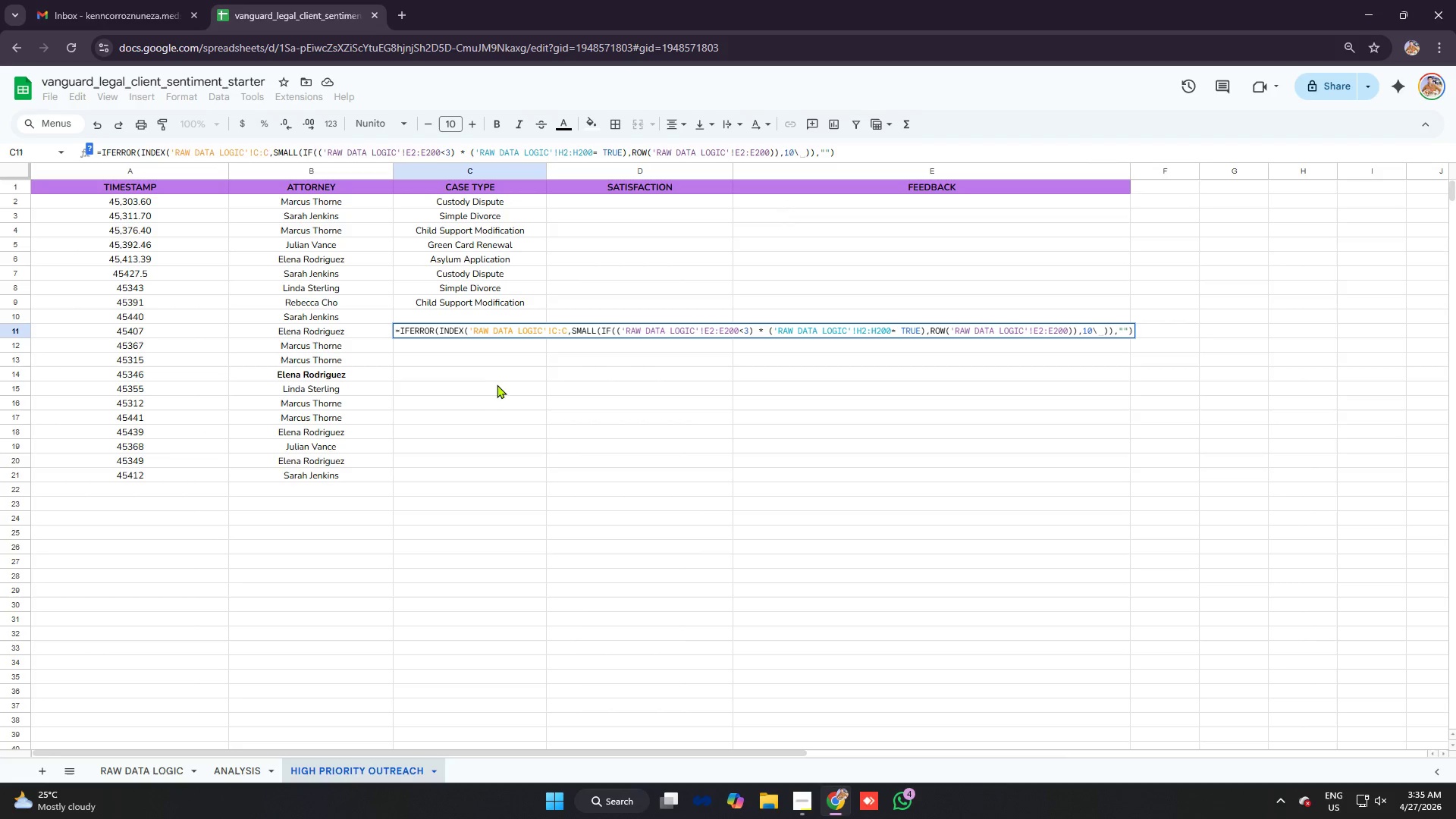 
key(Enter)
 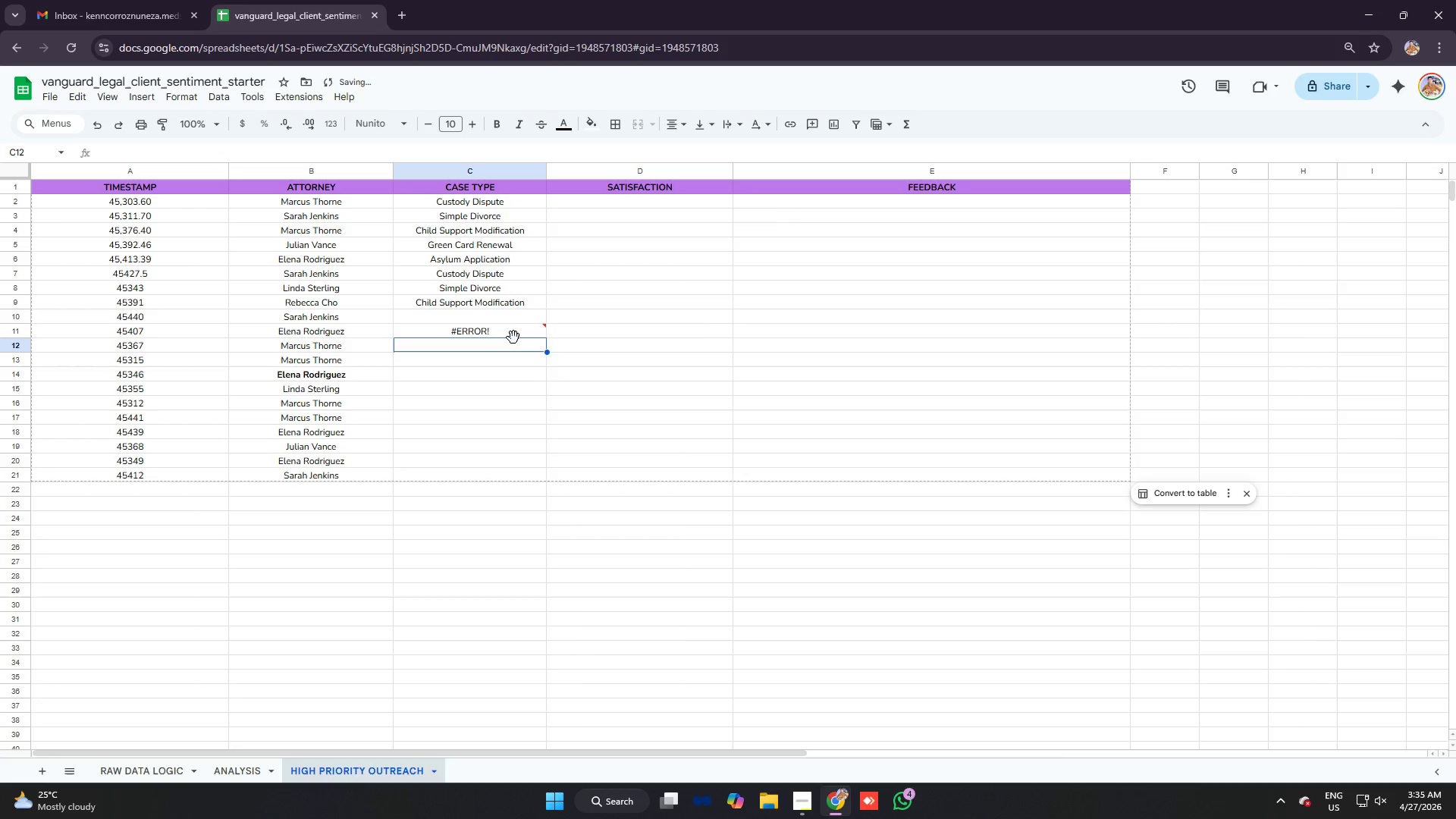 
left_click([513, 332])
 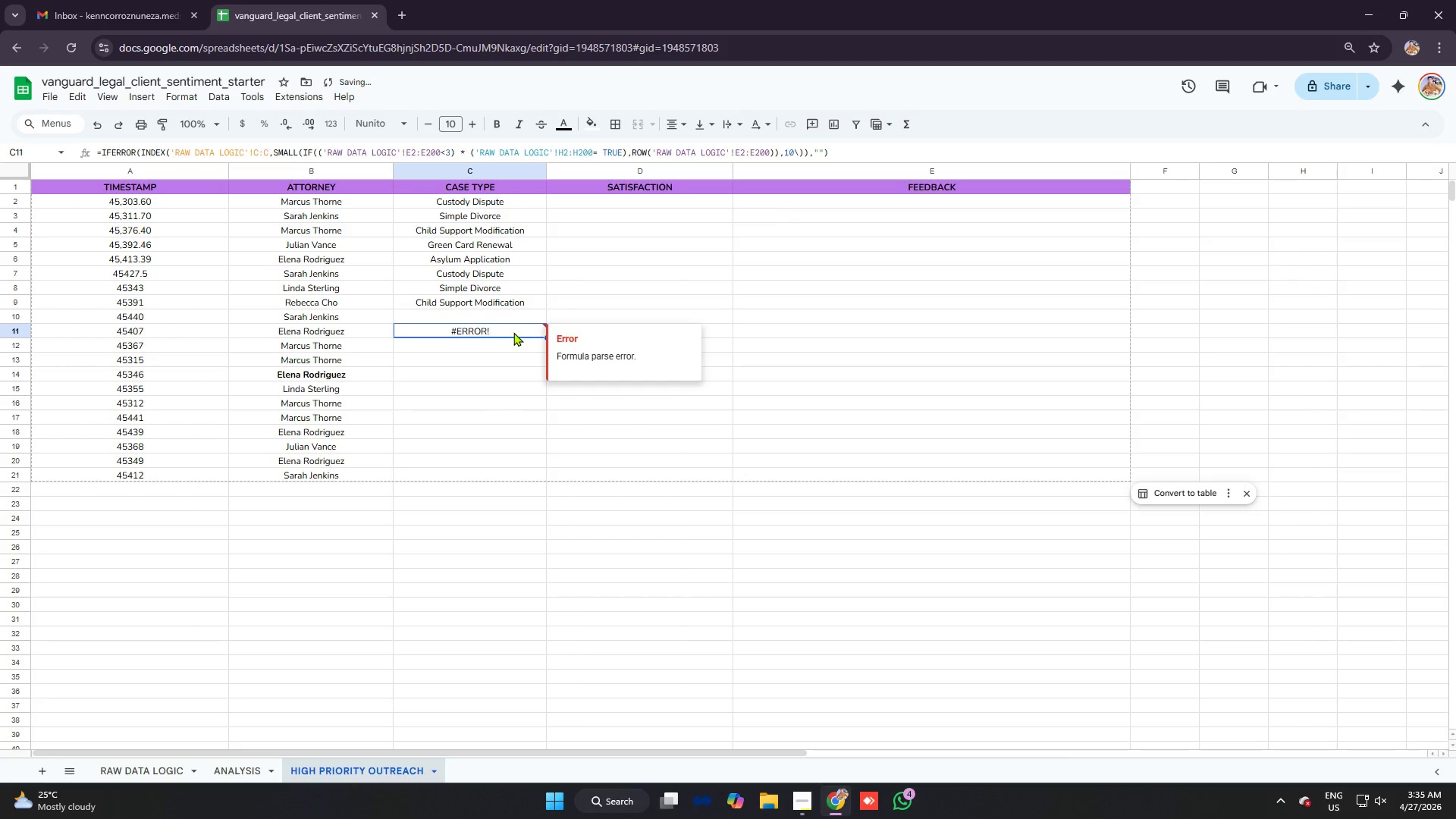 
key(Backspace)
 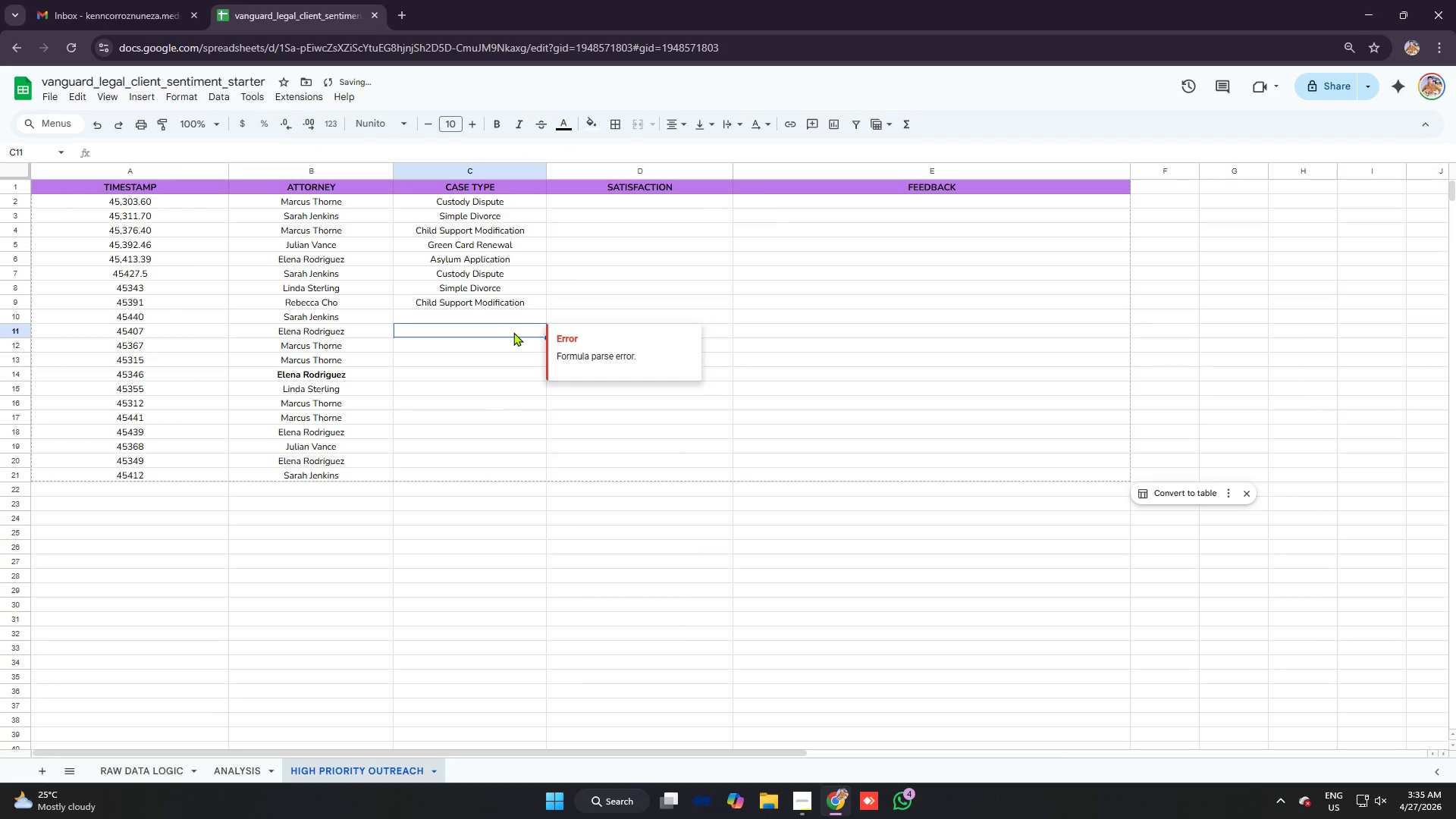 
key(ArrowUp)
 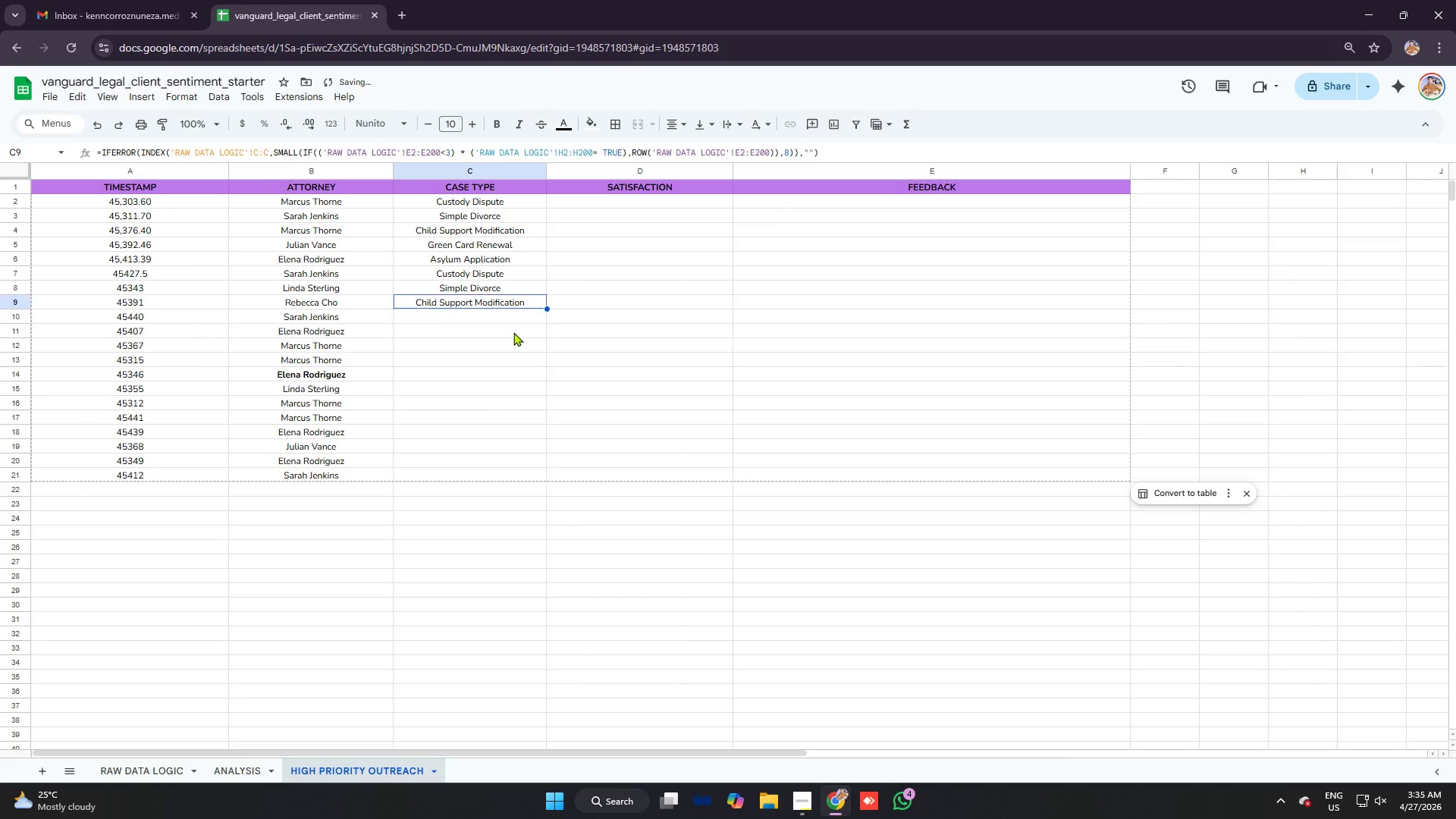 
key(ArrowUp)
 